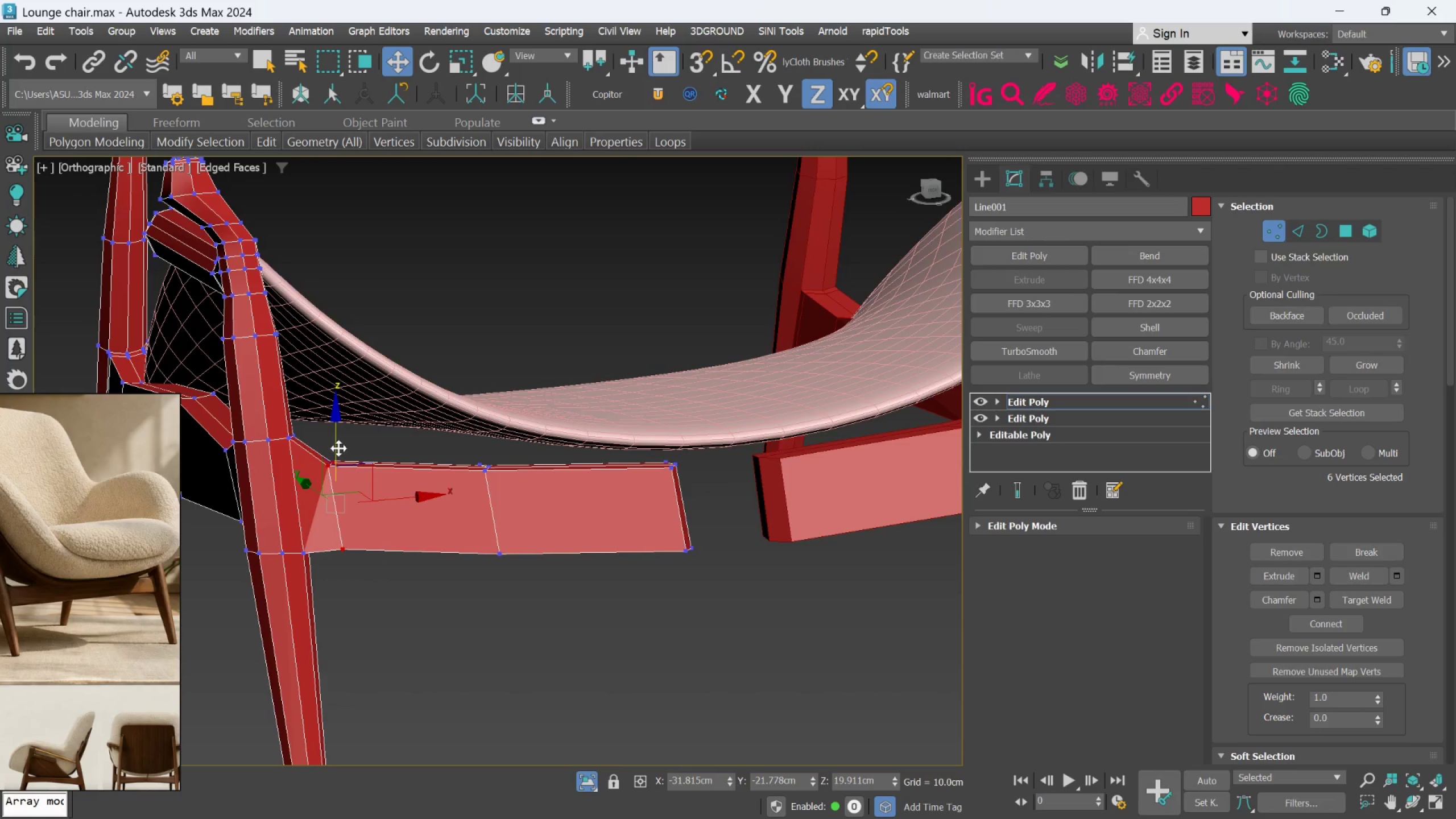 
left_click_drag(start_coordinate=[338, 448], to_coordinate=[337, 441])
 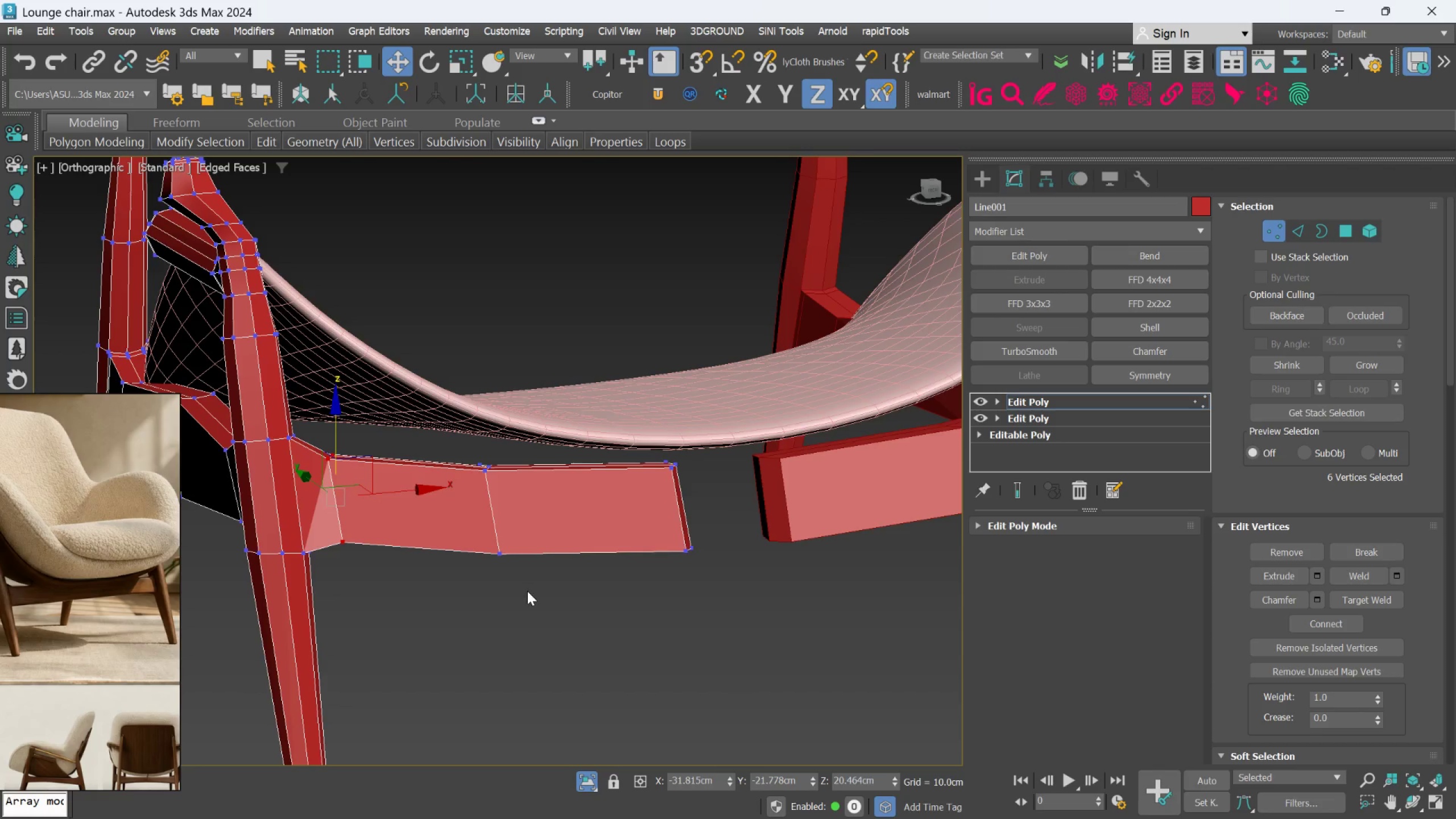 
left_click_drag(start_coordinate=[527, 591], to_coordinate=[432, 445])
 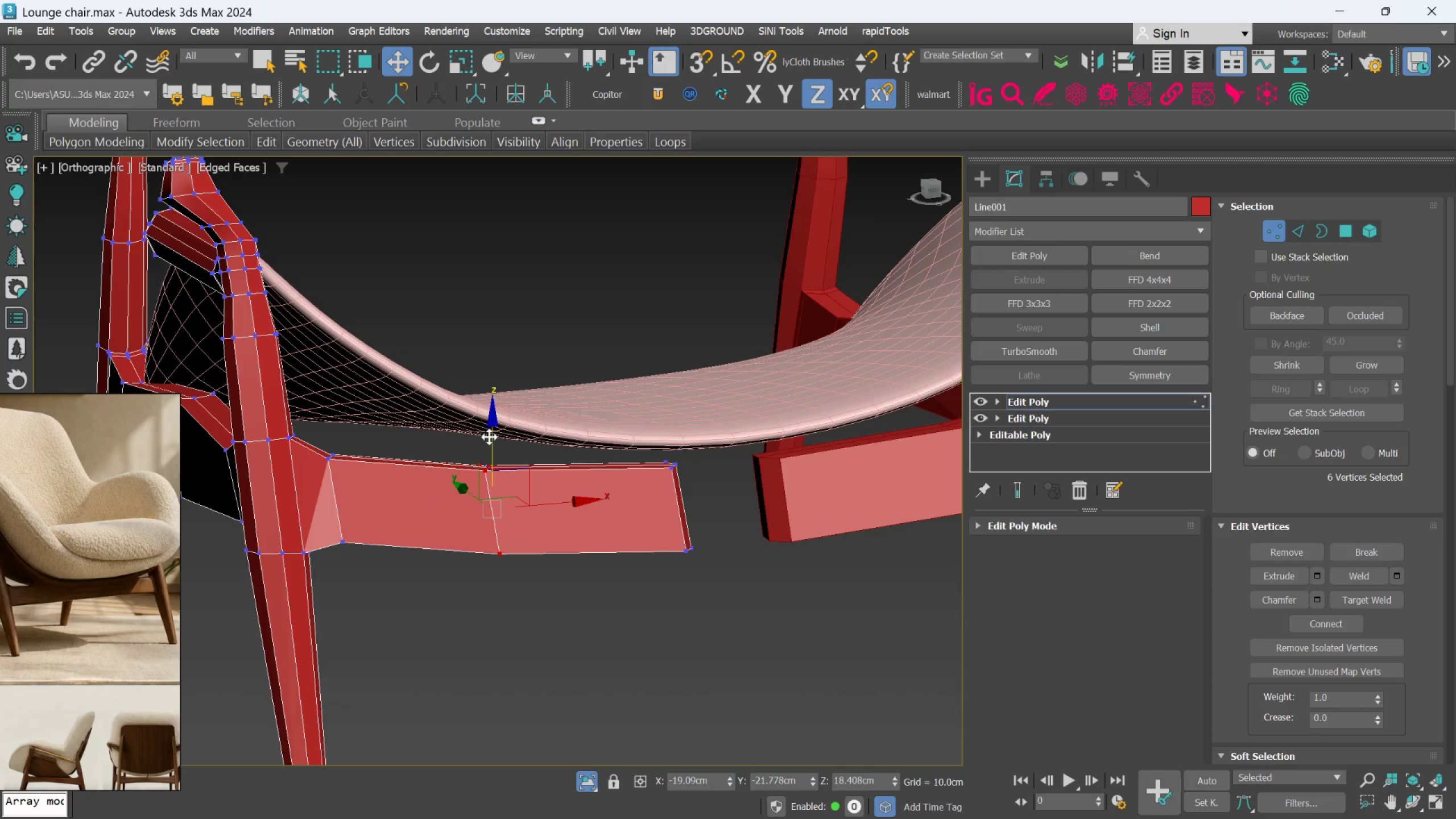 
left_click_drag(start_coordinate=[489, 437], to_coordinate=[489, 429])
 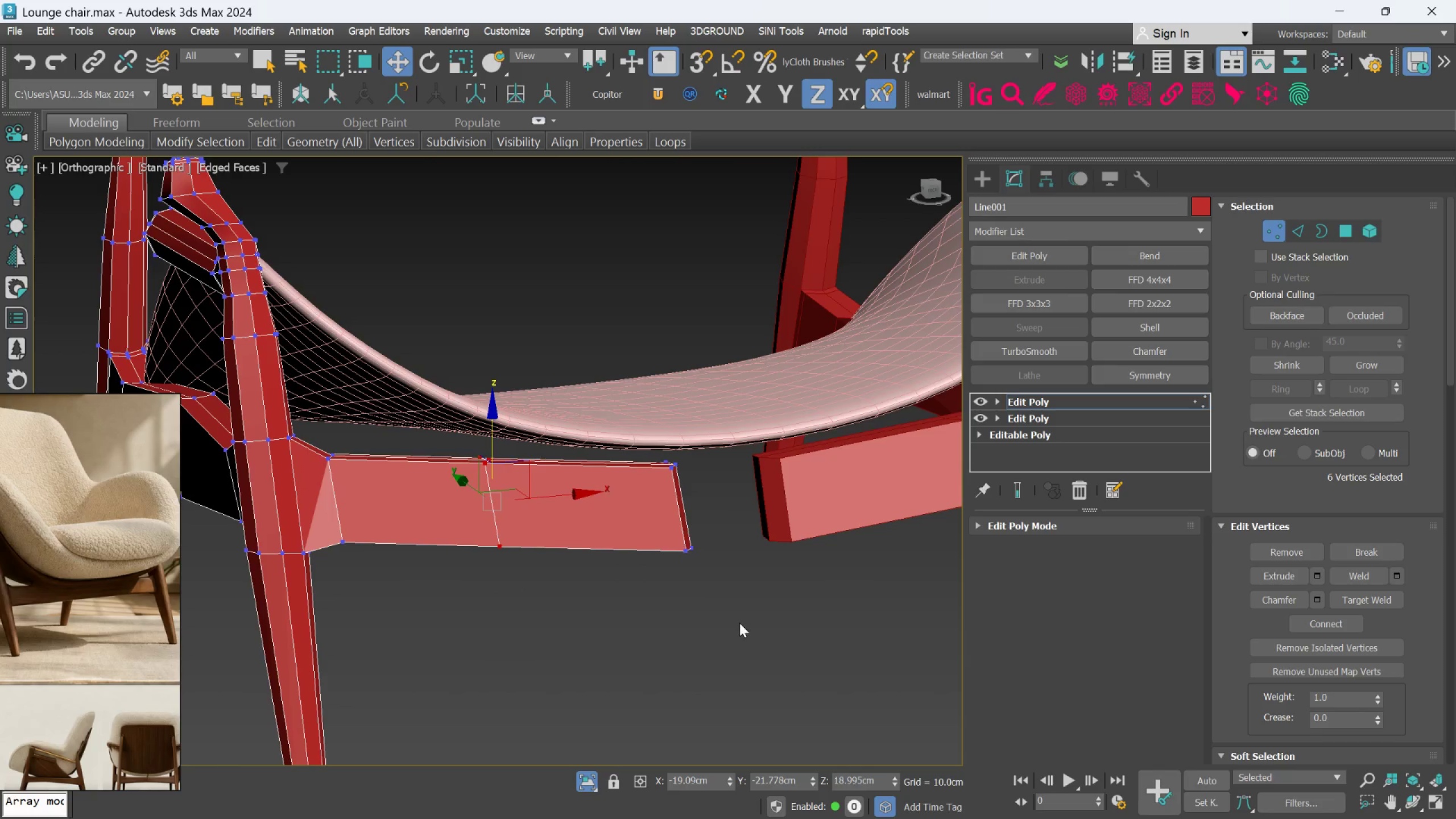 
left_click_drag(start_coordinate=[735, 620], to_coordinate=[611, 436])
 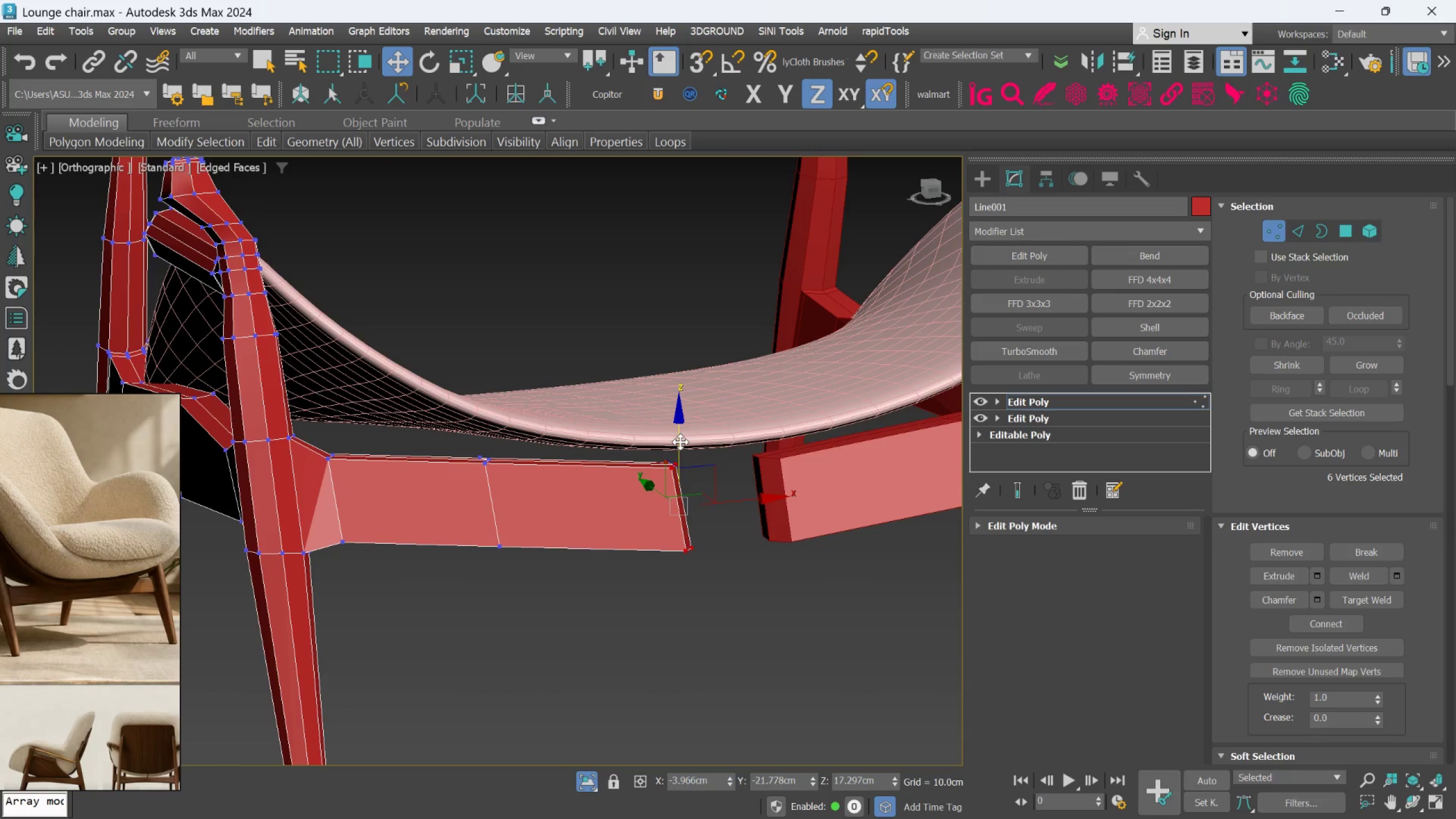 
scroll: coordinate [712, 550], scroll_direction: down, amount: 3.0
 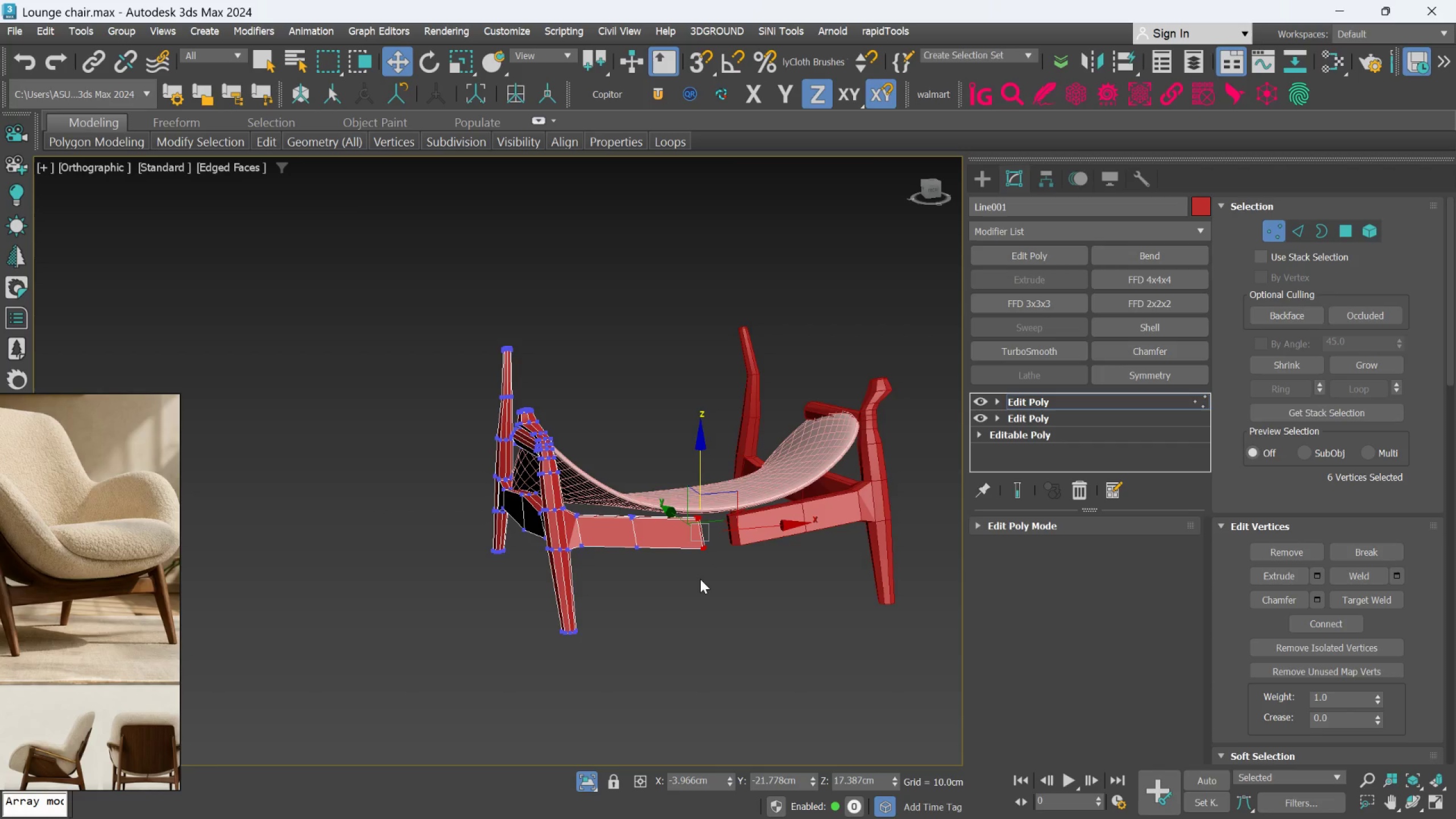 
key(F)
 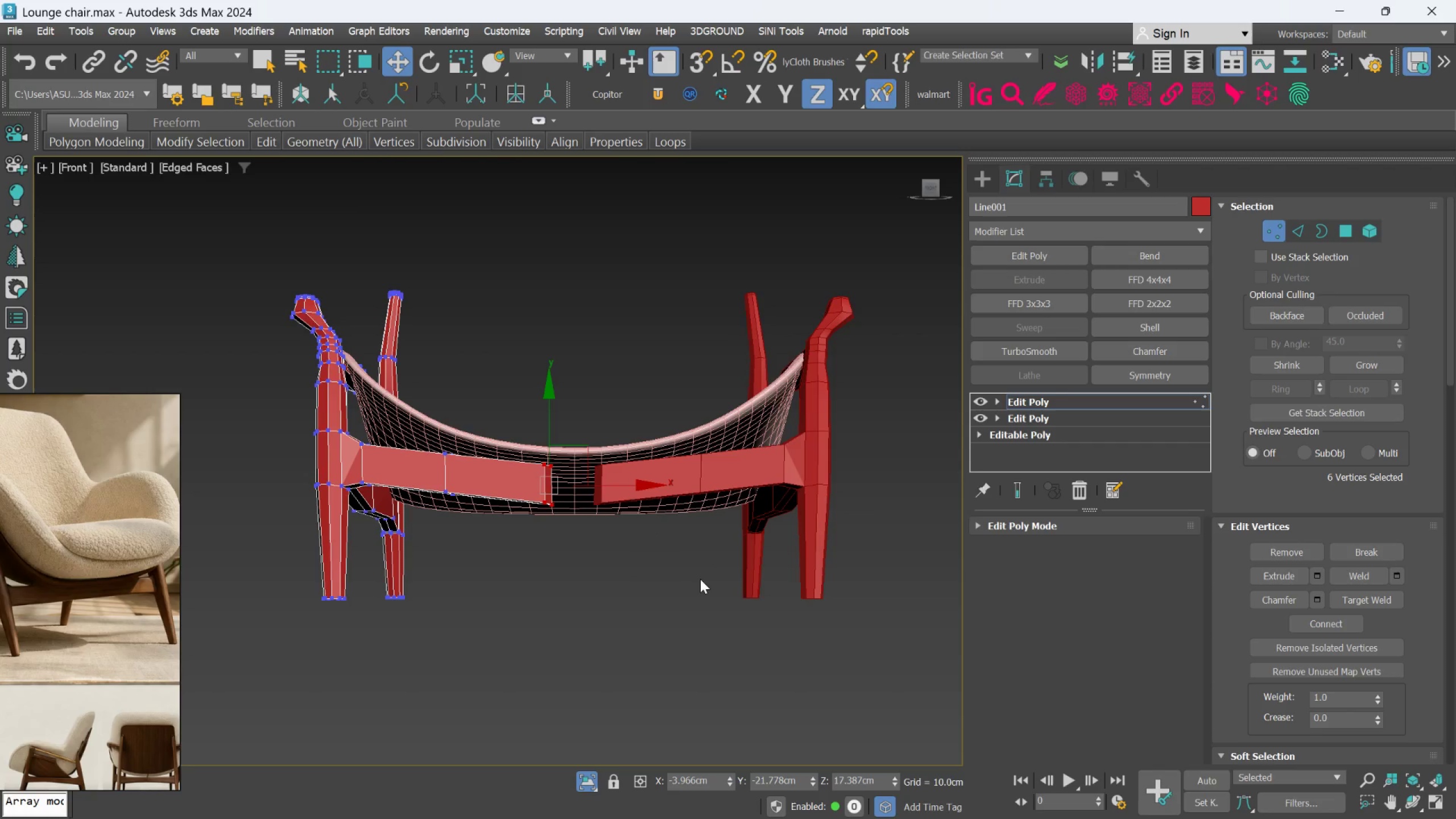 
scroll: coordinate [700, 579], scroll_direction: down, amount: 2.0
 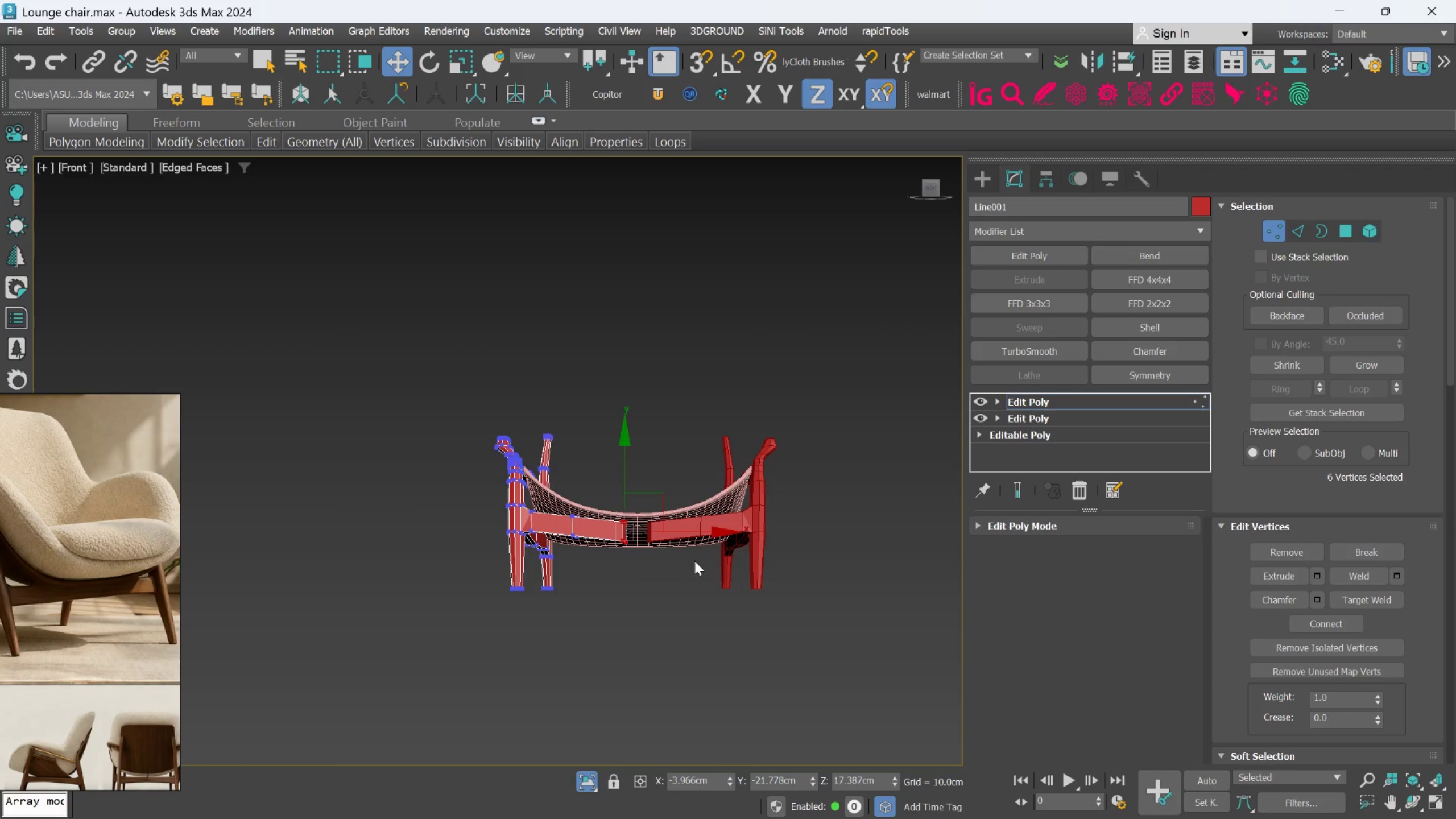 
scroll: coordinate [619, 558], scroll_direction: up, amount: 5.0
 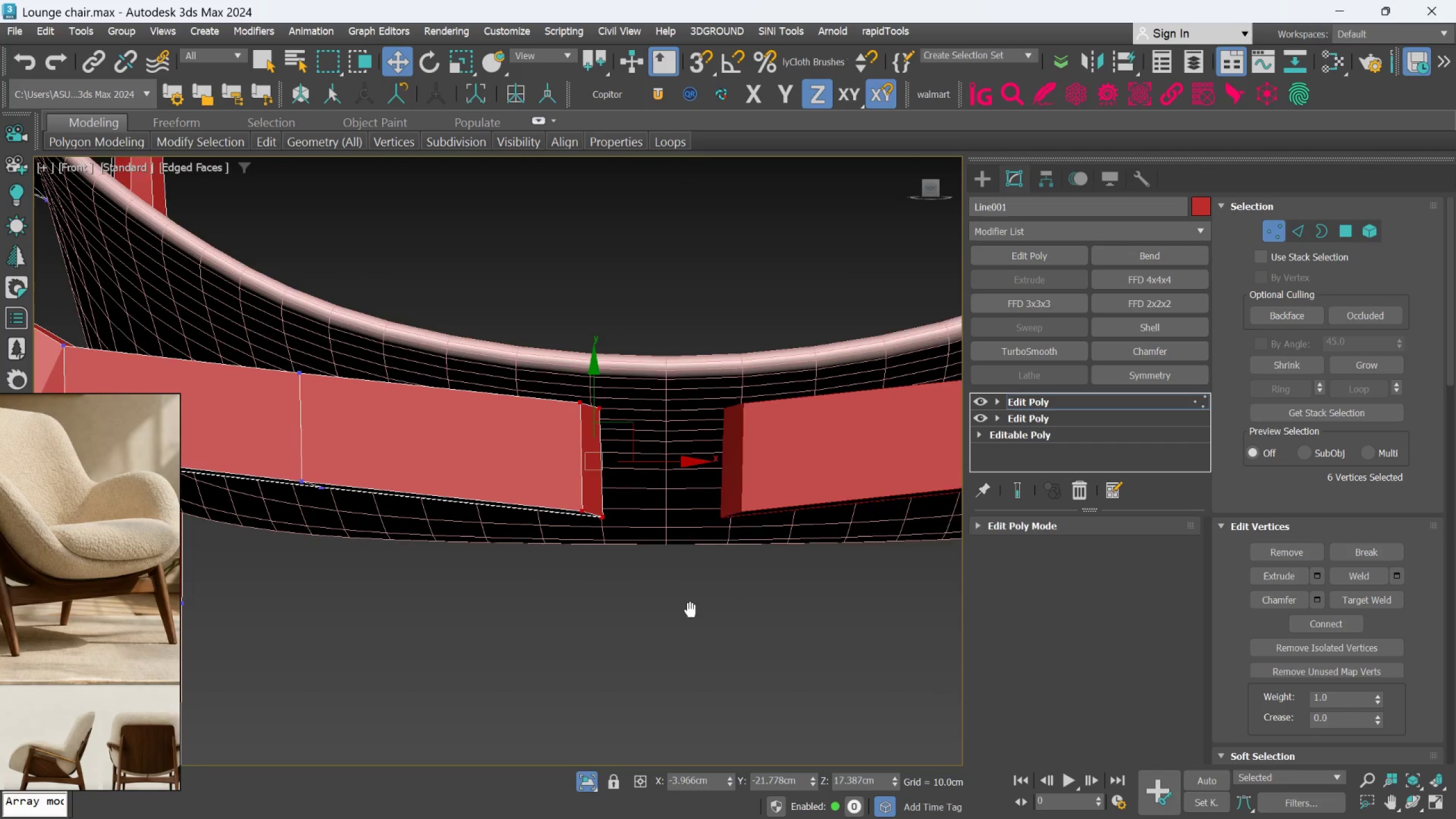 
scroll: coordinate [705, 602], scroll_direction: down, amount: 2.0
 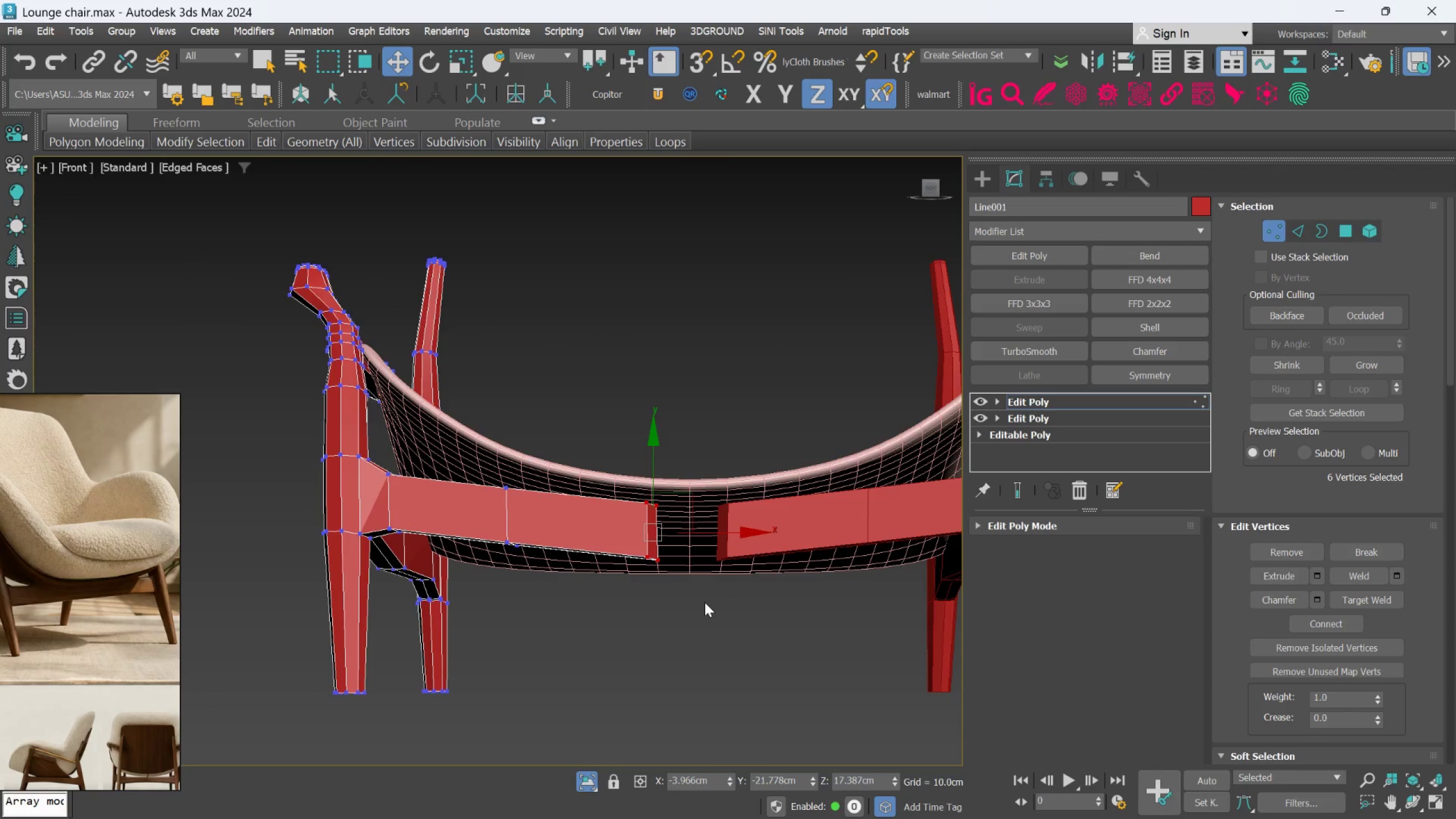 
hold_key(key=AltLeft, duration=1.53)
 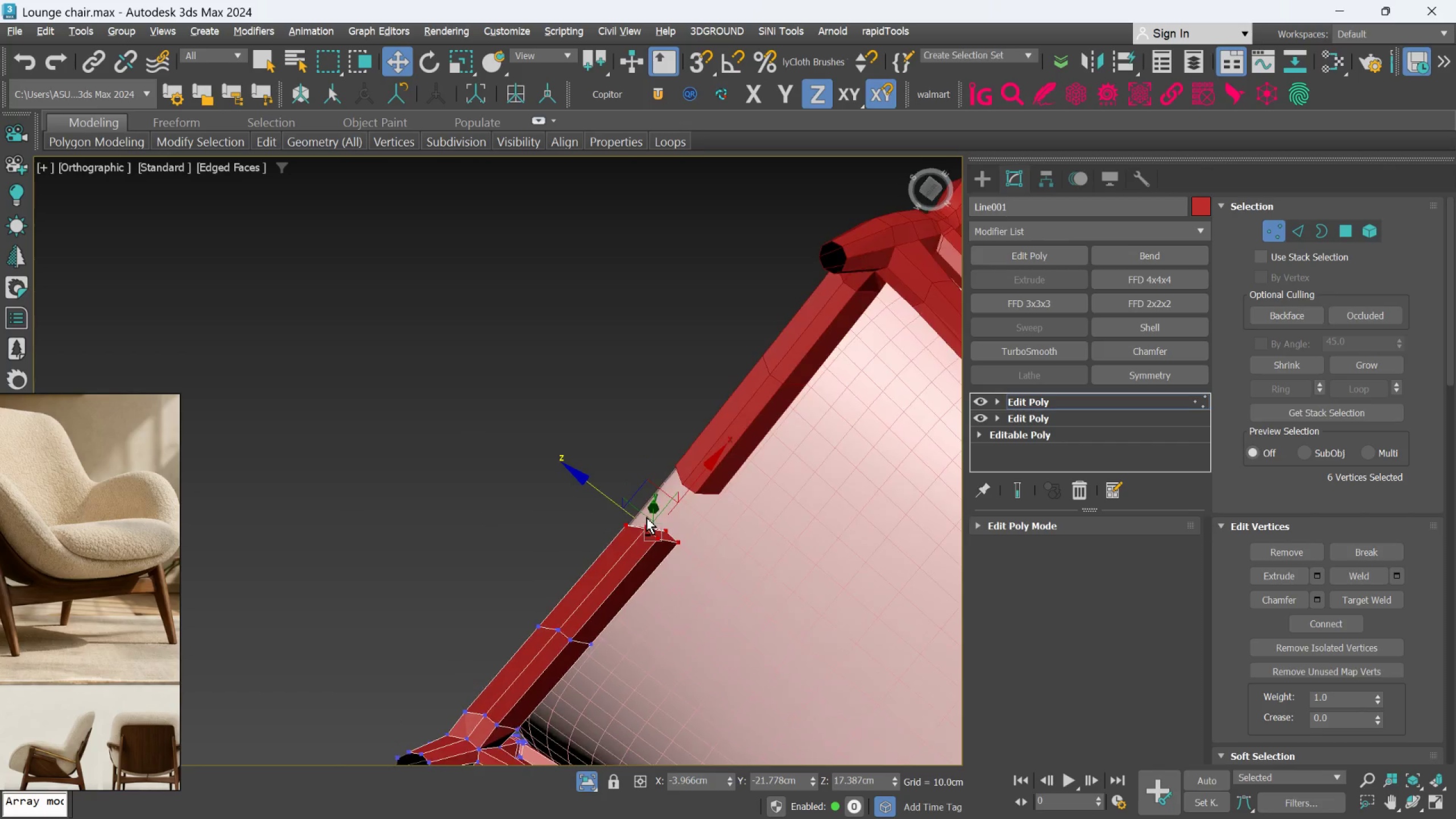 
hold_key(key=AltLeft, duration=1.3)
 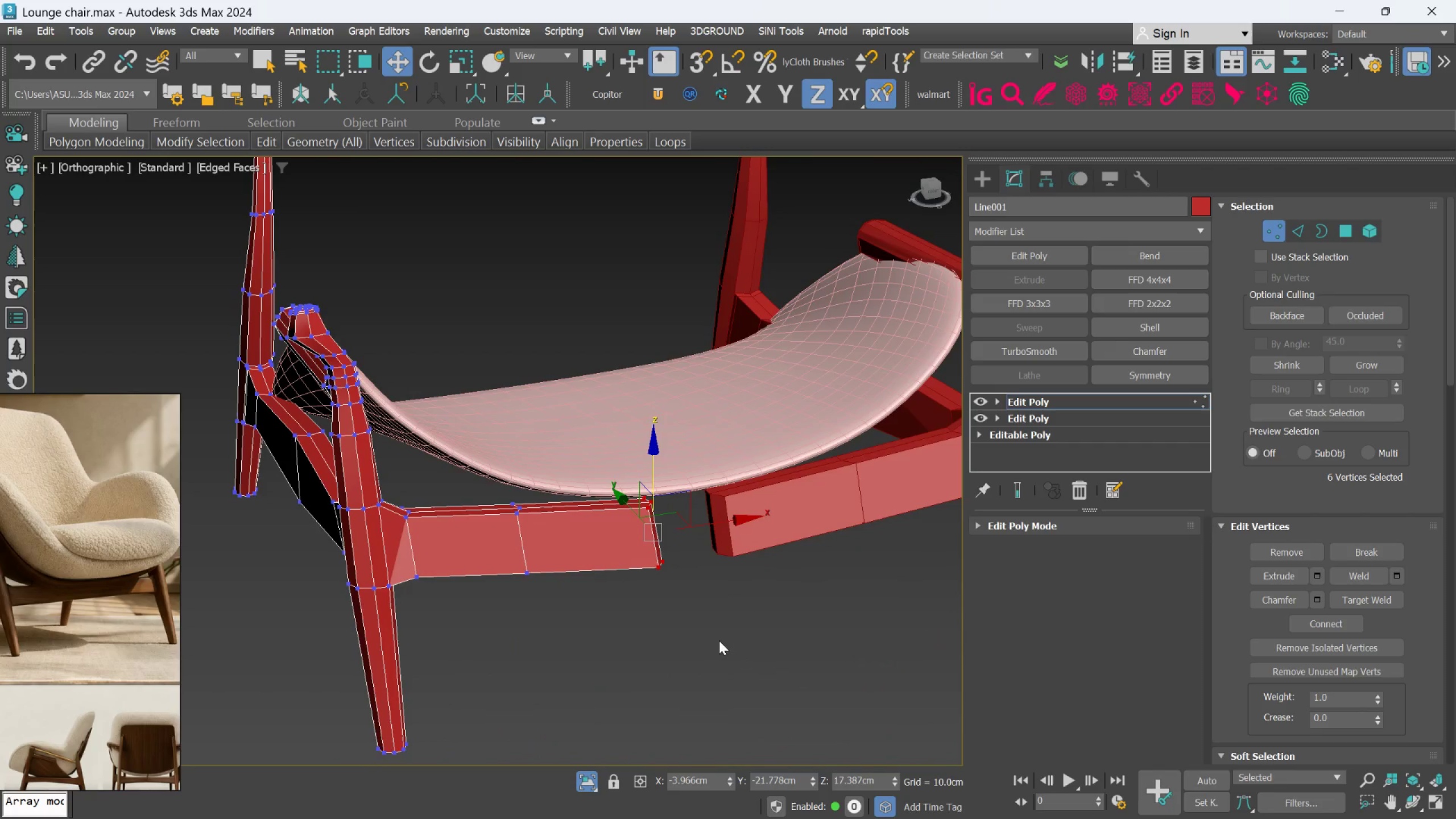 
key(F)
 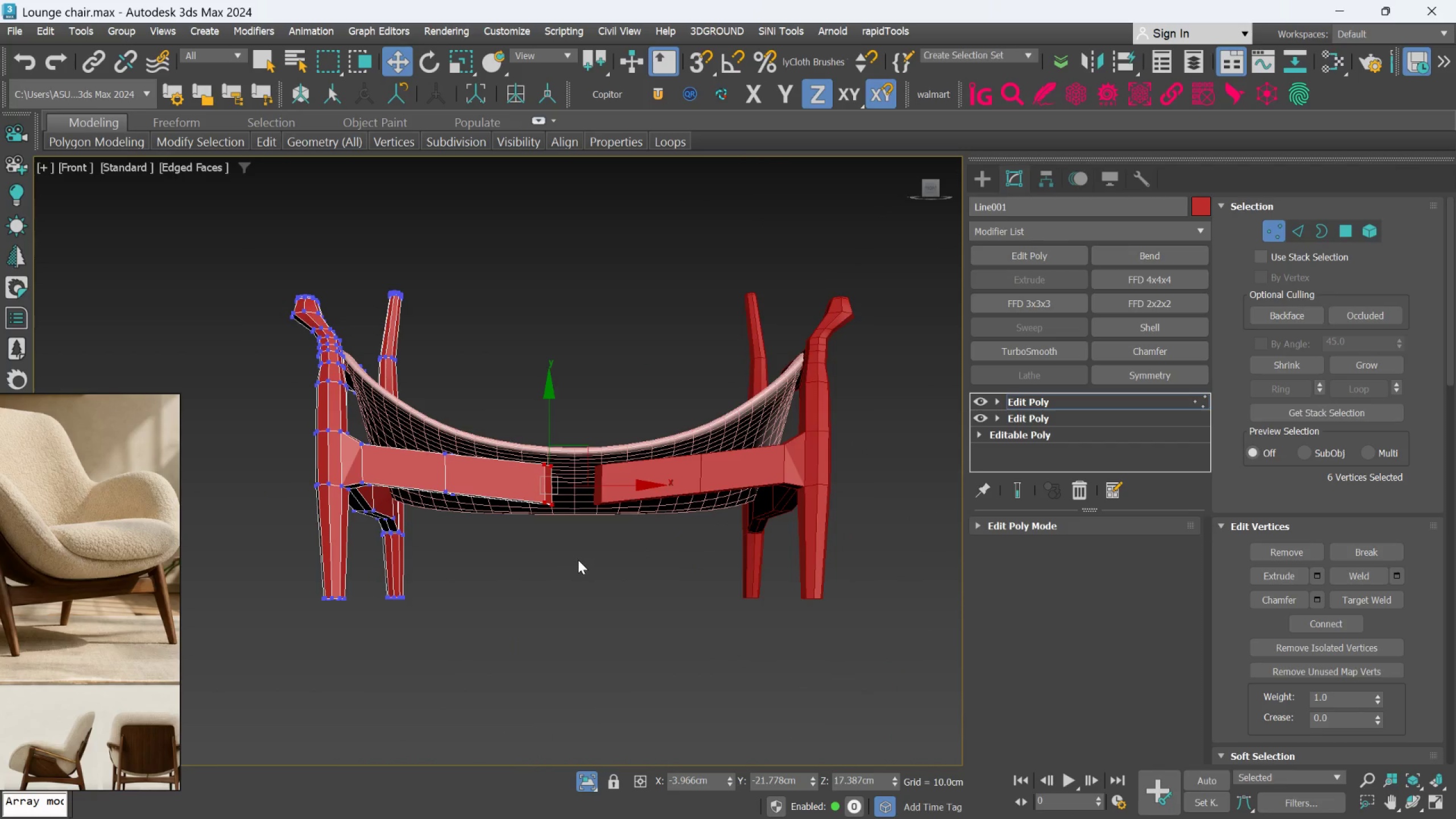 
key(R)
 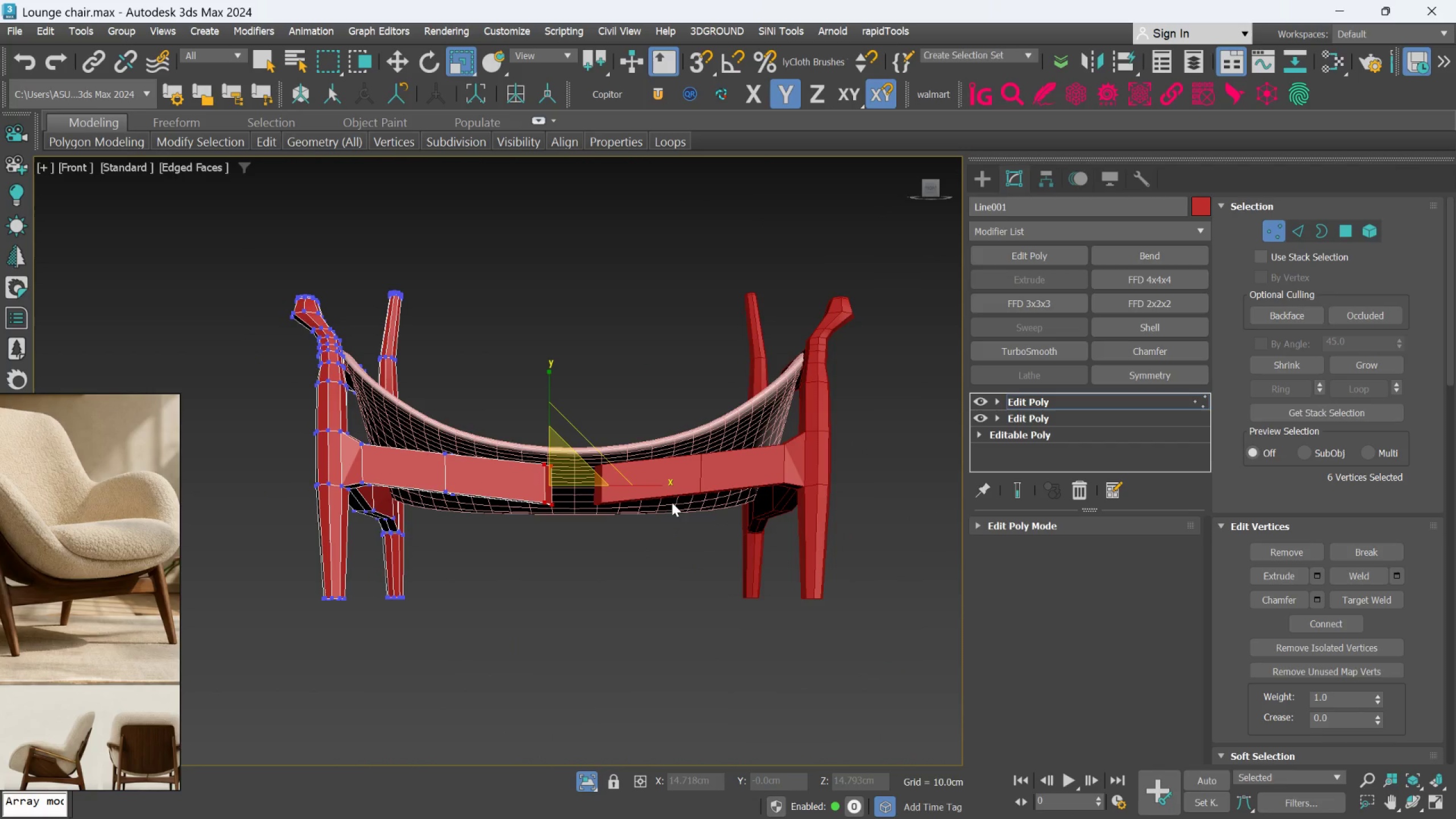 
scroll: coordinate [641, 489], scroll_direction: up, amount: 1.0
 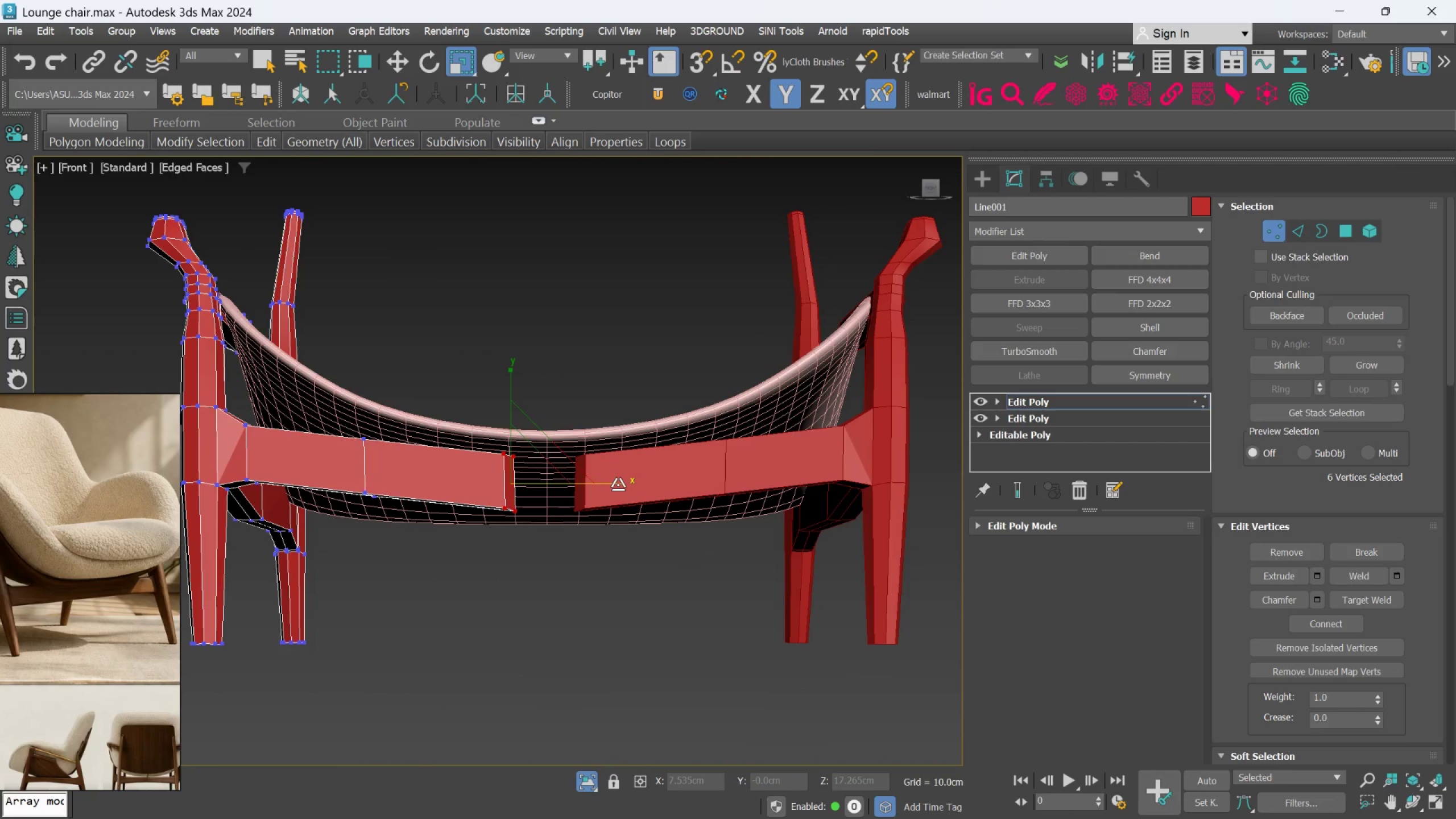 
left_click_drag(start_coordinate=[618, 485], to_coordinate=[344, 525])
 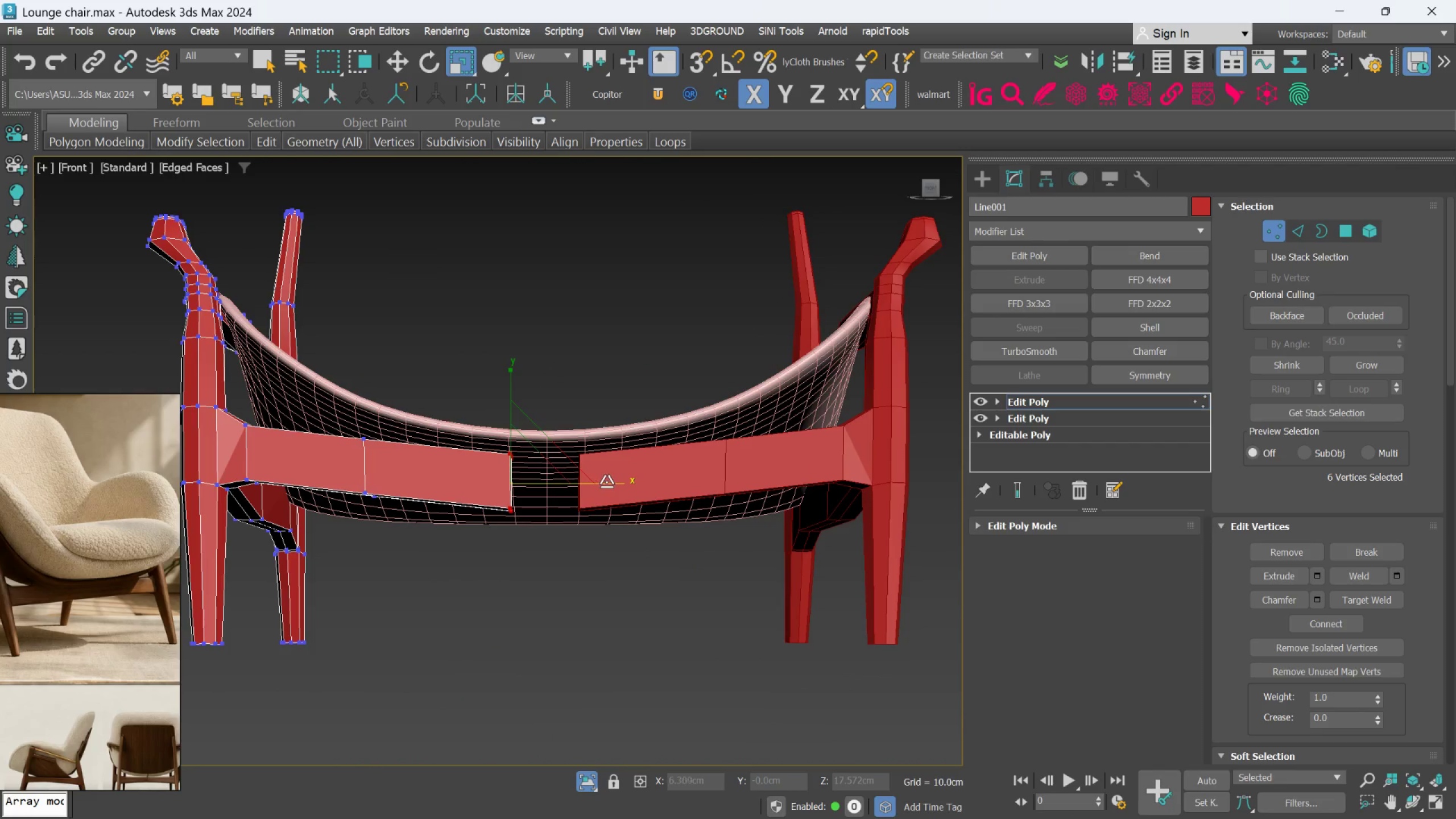 
left_click_drag(start_coordinate=[607, 482], to_coordinate=[278, 522])
 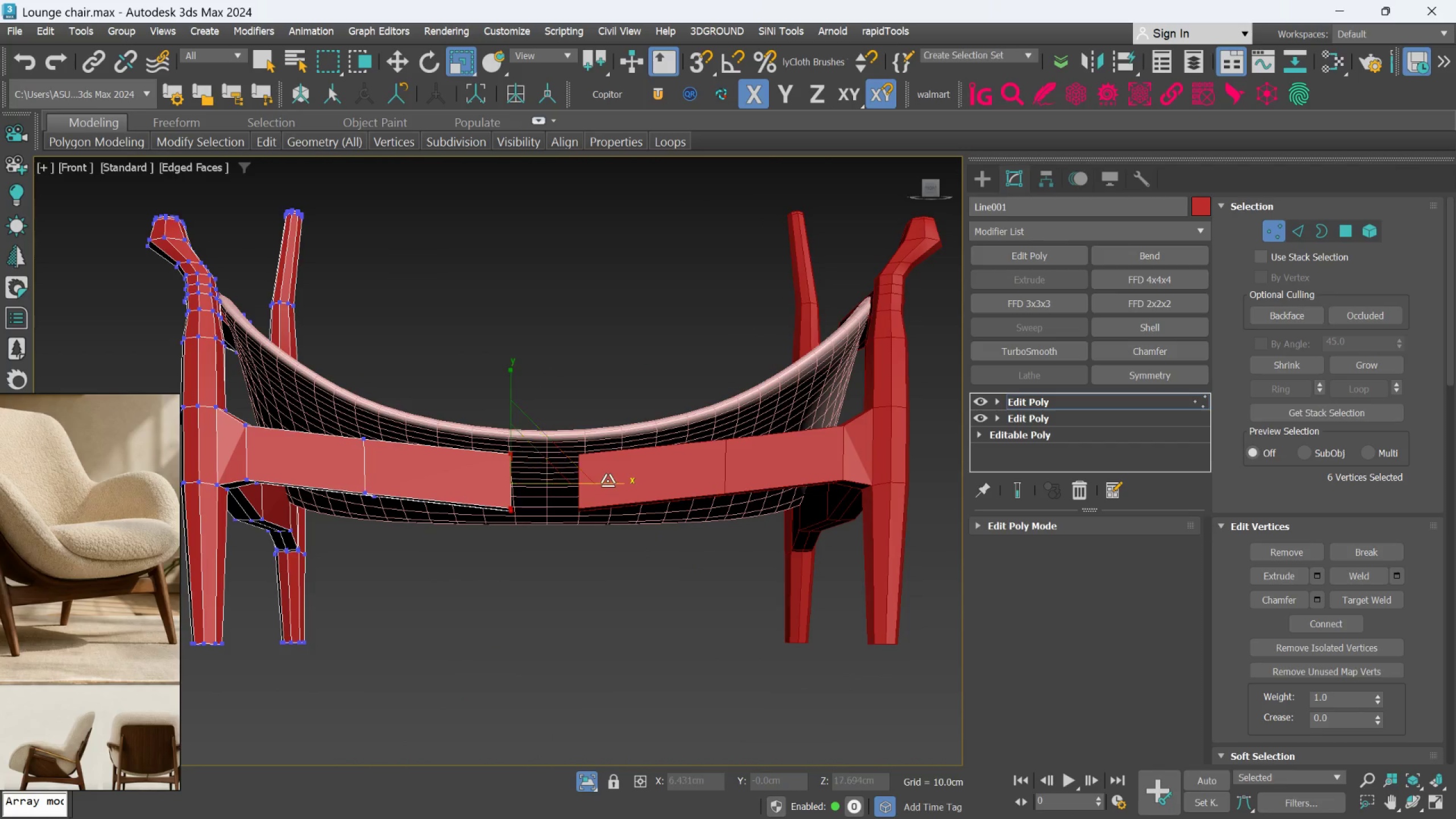 
left_click_drag(start_coordinate=[607, 481], to_coordinate=[412, 511])
 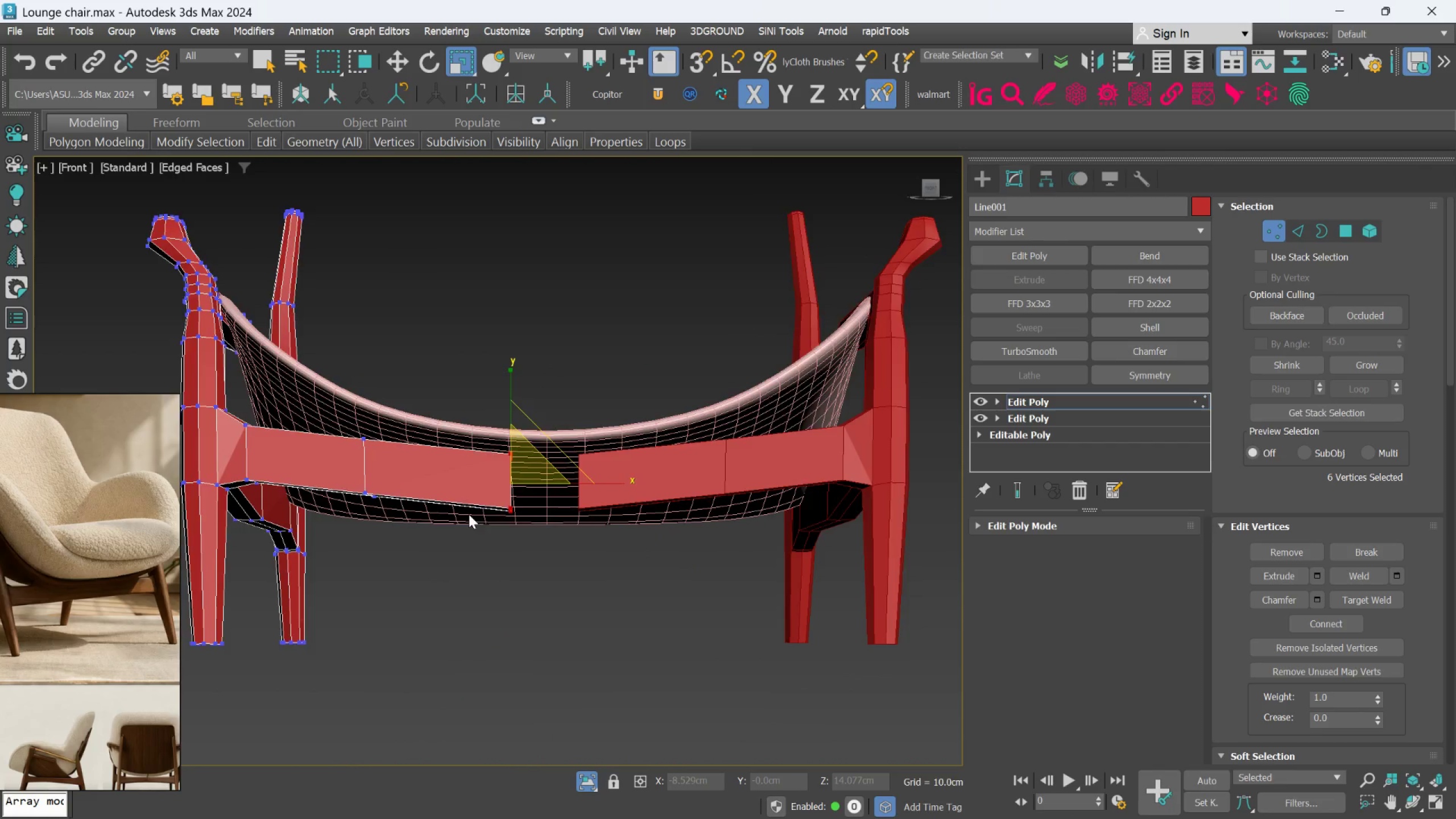 
scroll: coordinate [474, 518], scroll_direction: down, amount: 2.0
 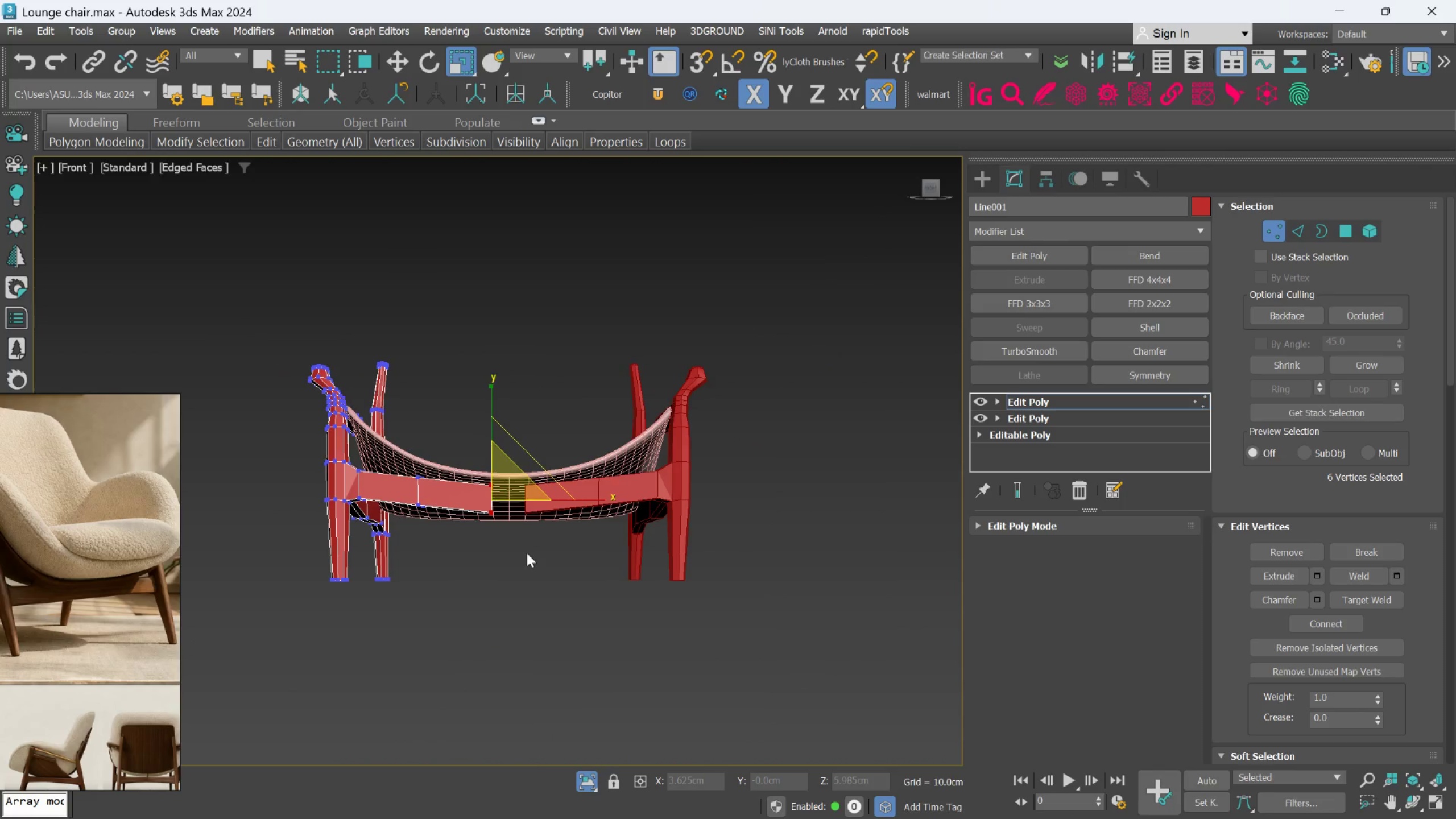 
hold_key(key=AltLeft, duration=1.5)
 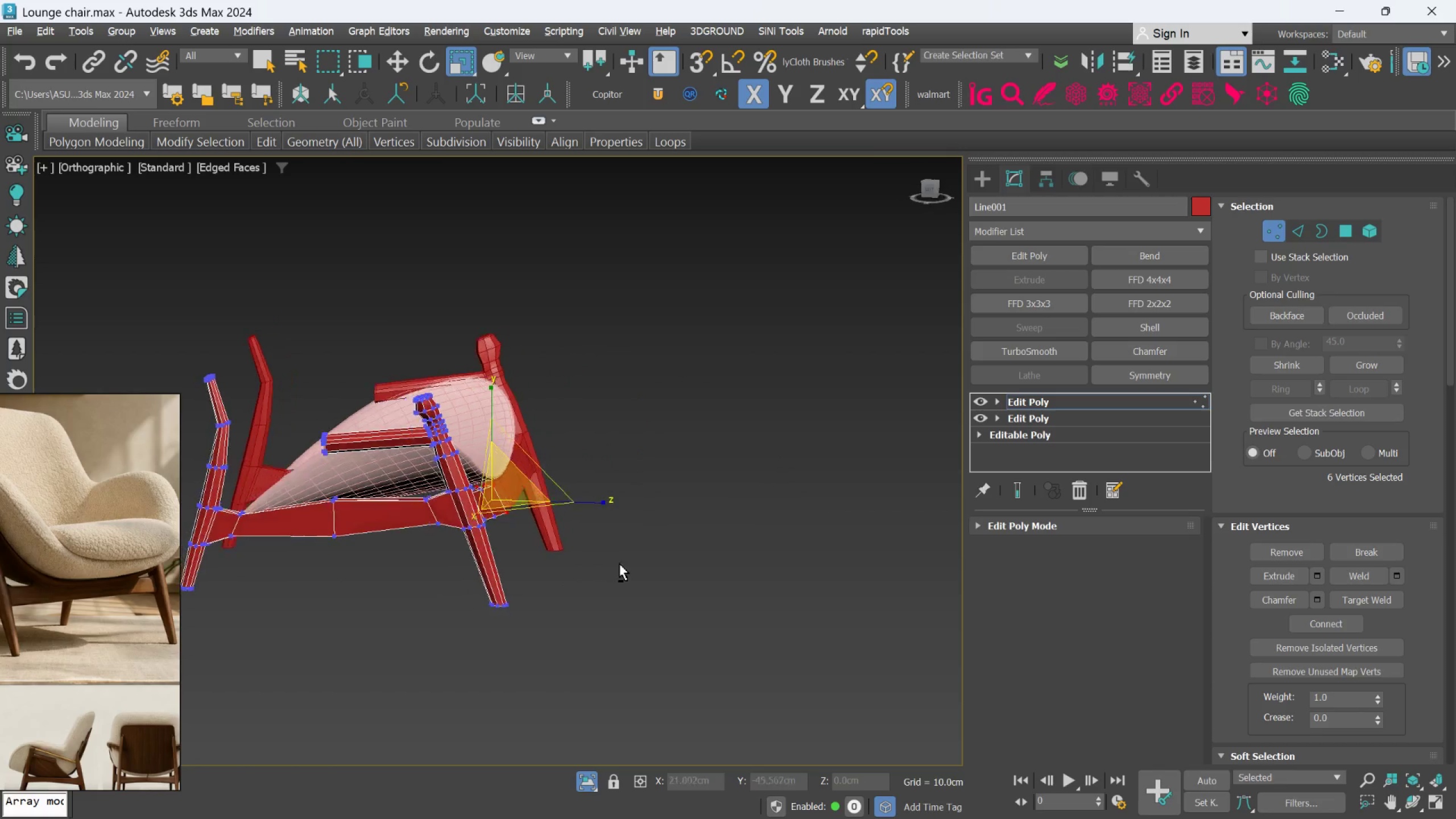 
hold_key(key=AltLeft, duration=1.52)
 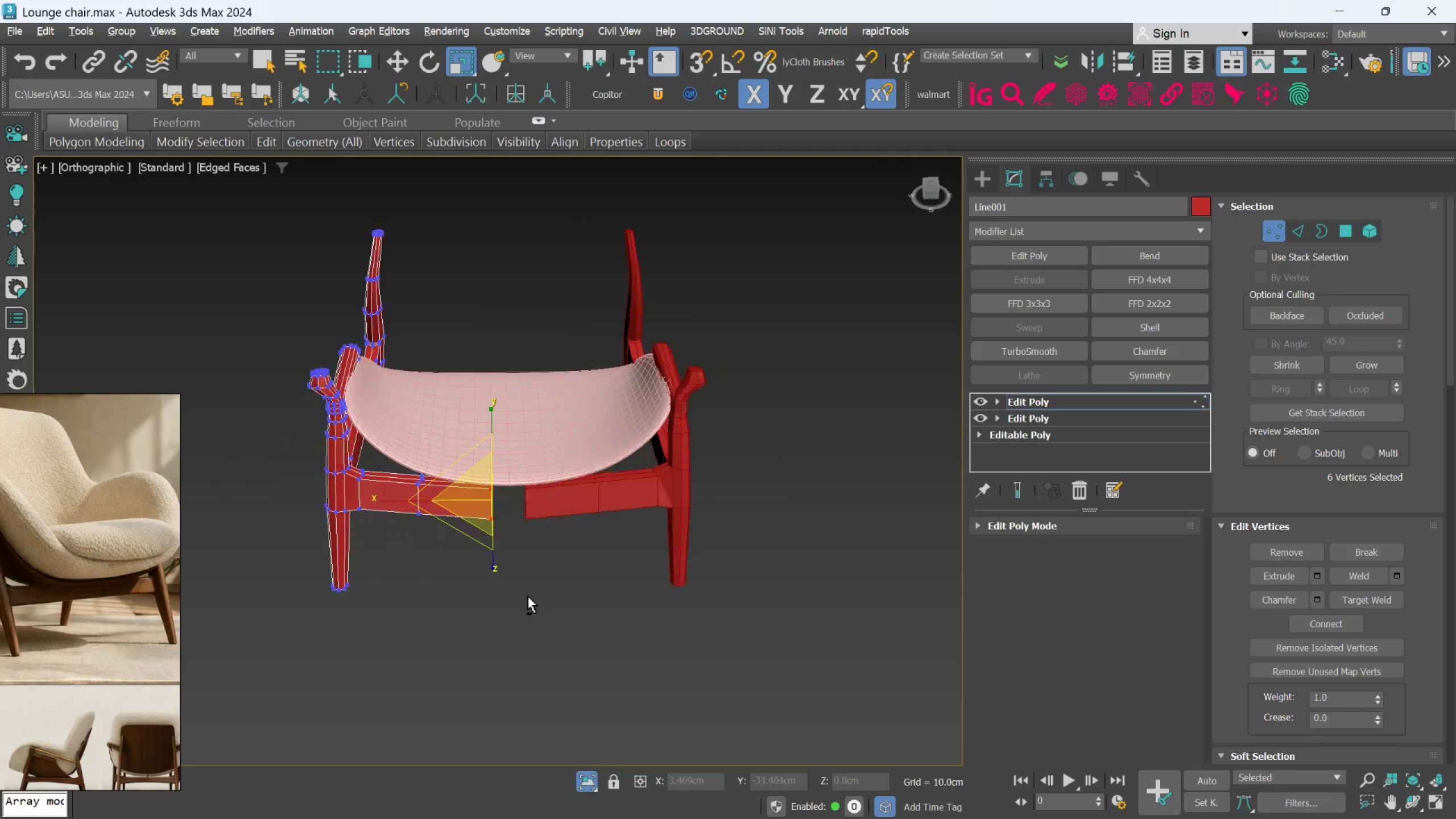 
hold_key(key=AltLeft, duration=1.51)
 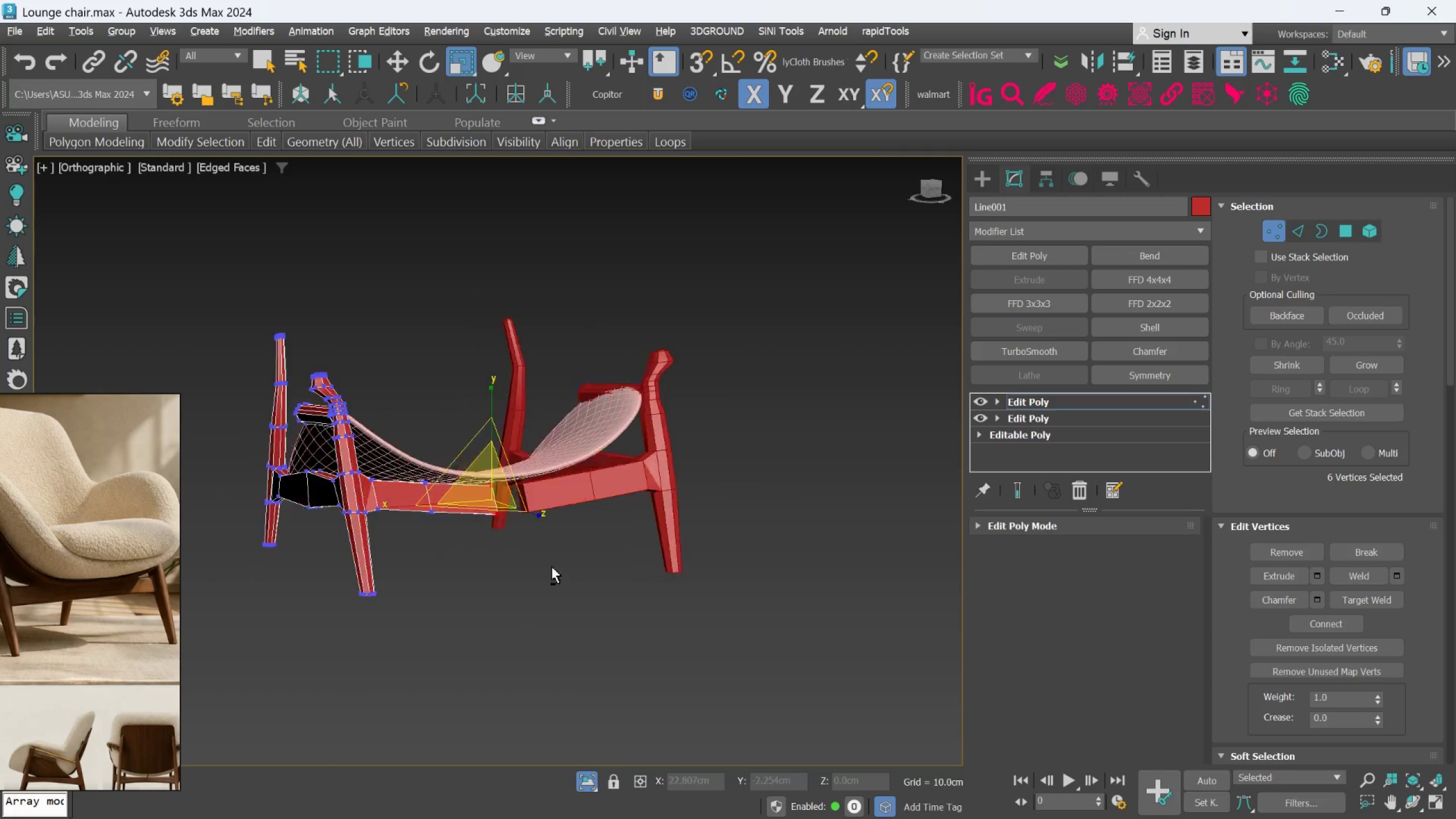 
key(Alt+AltLeft)
 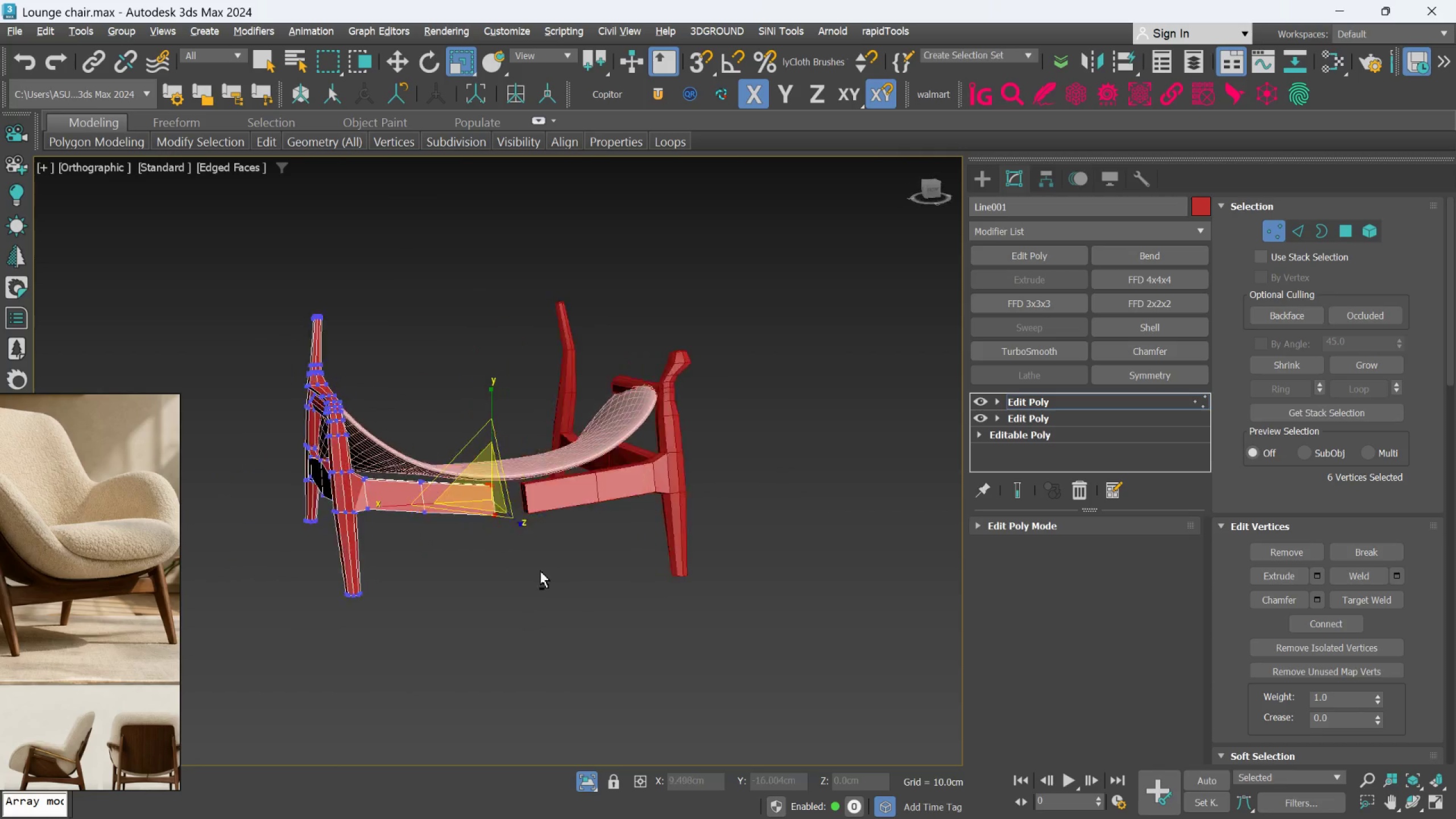 
key(Alt+AltLeft)
 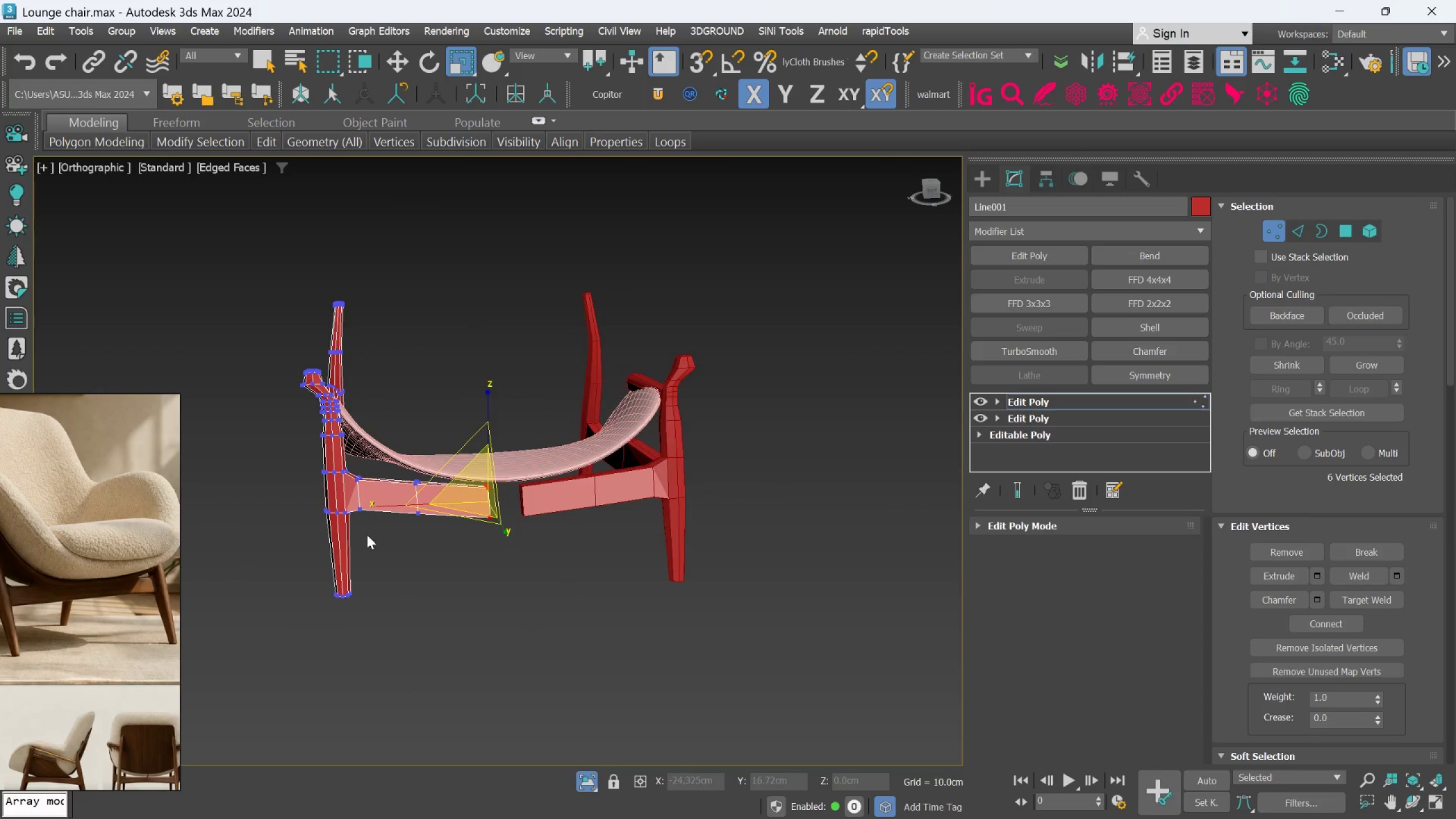 
hold_key(key=AltLeft, duration=1.19)
 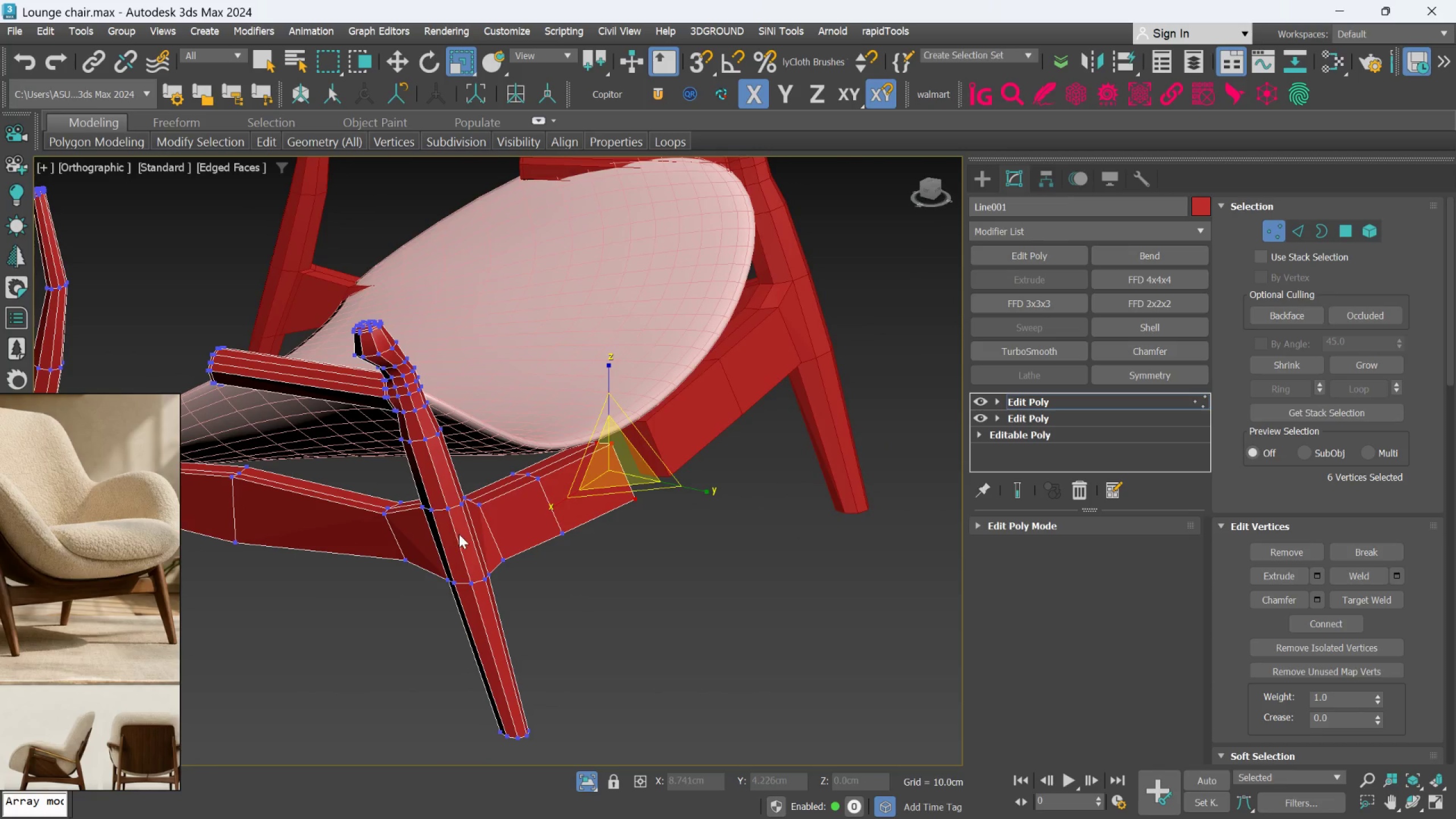 
scroll: coordinate [367, 530], scroll_direction: up, amount: 2.0
 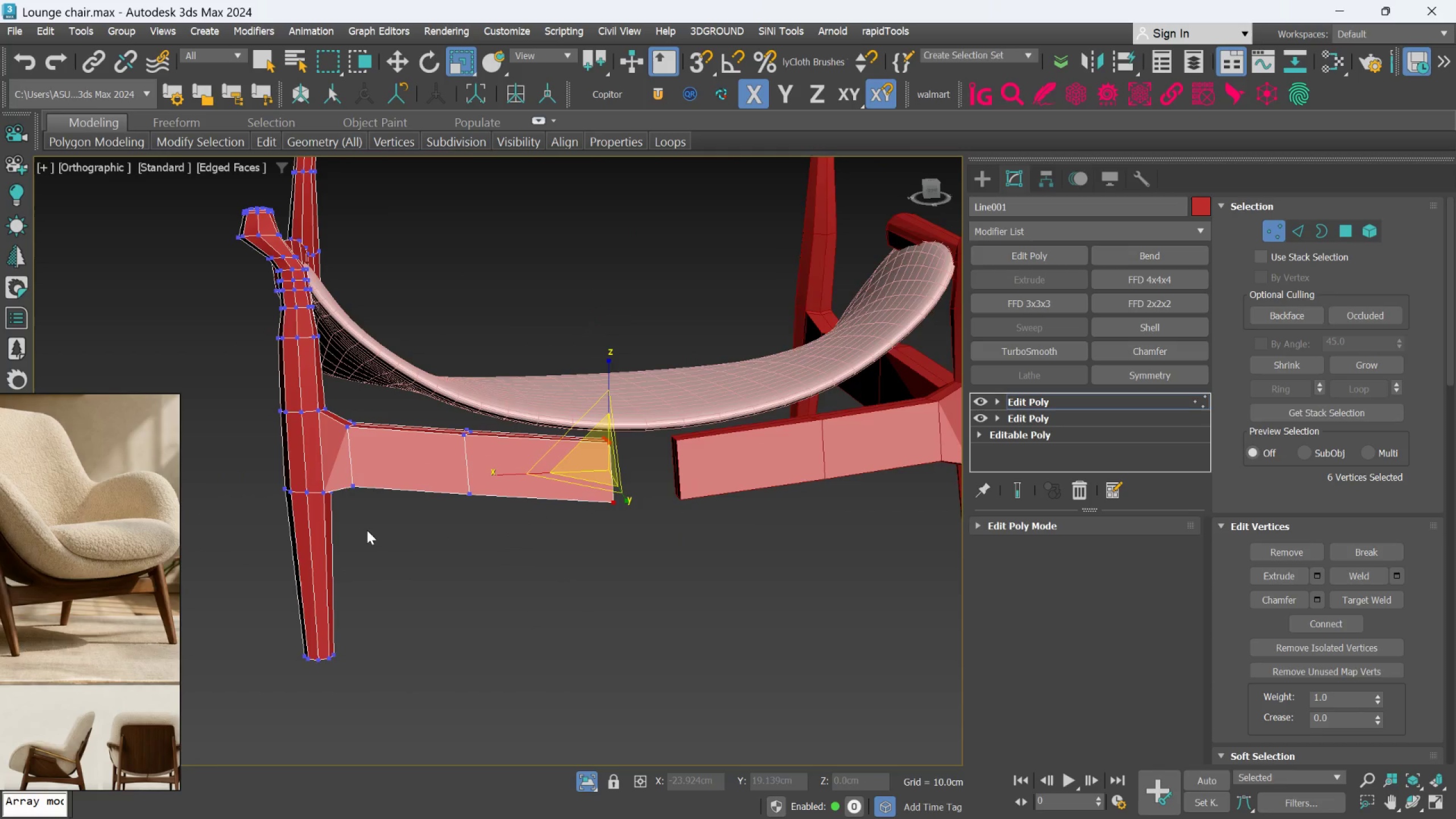 
hold_key(key=AltLeft, duration=0.66)
 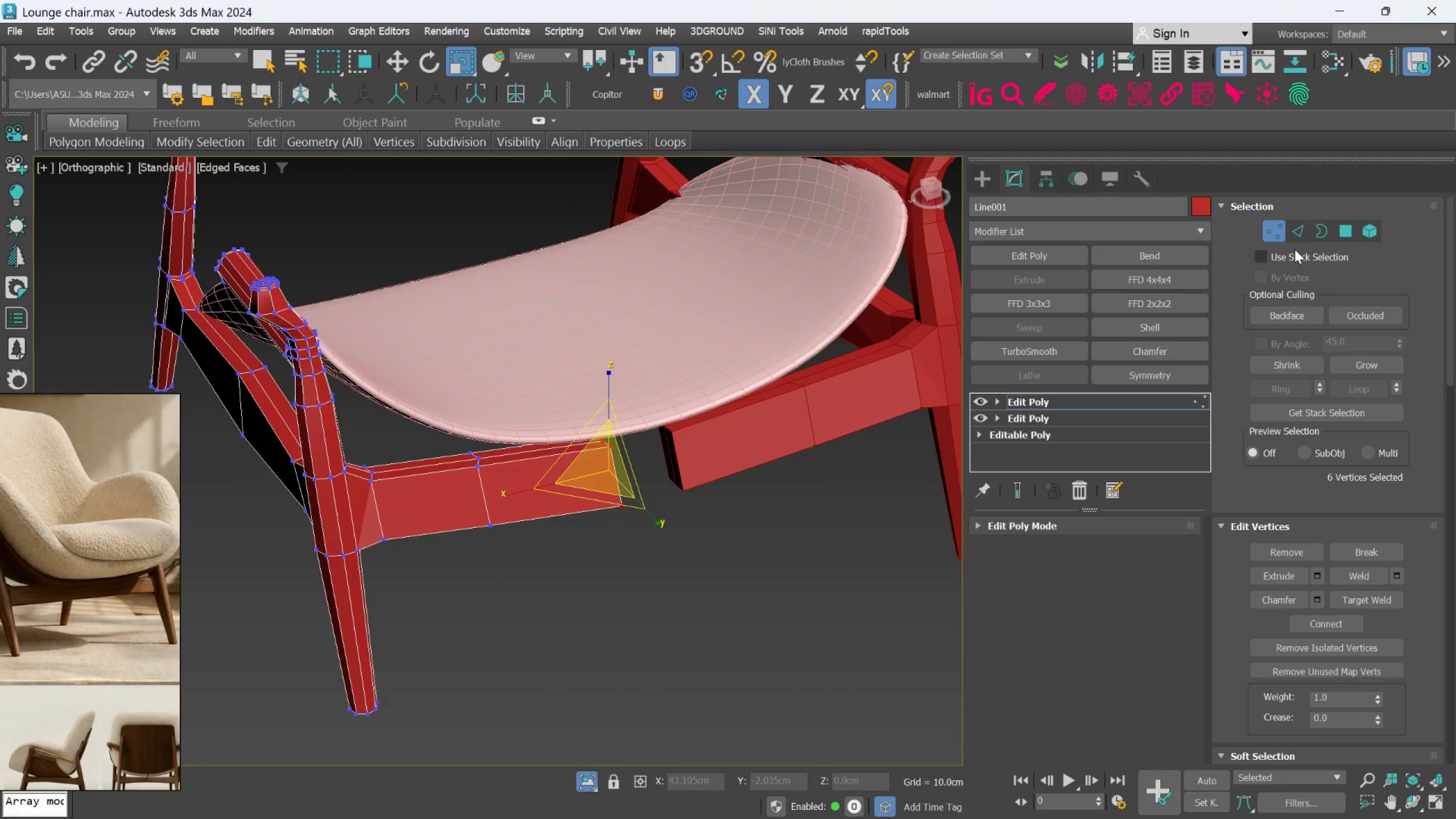 
left_click([1296, 228])
 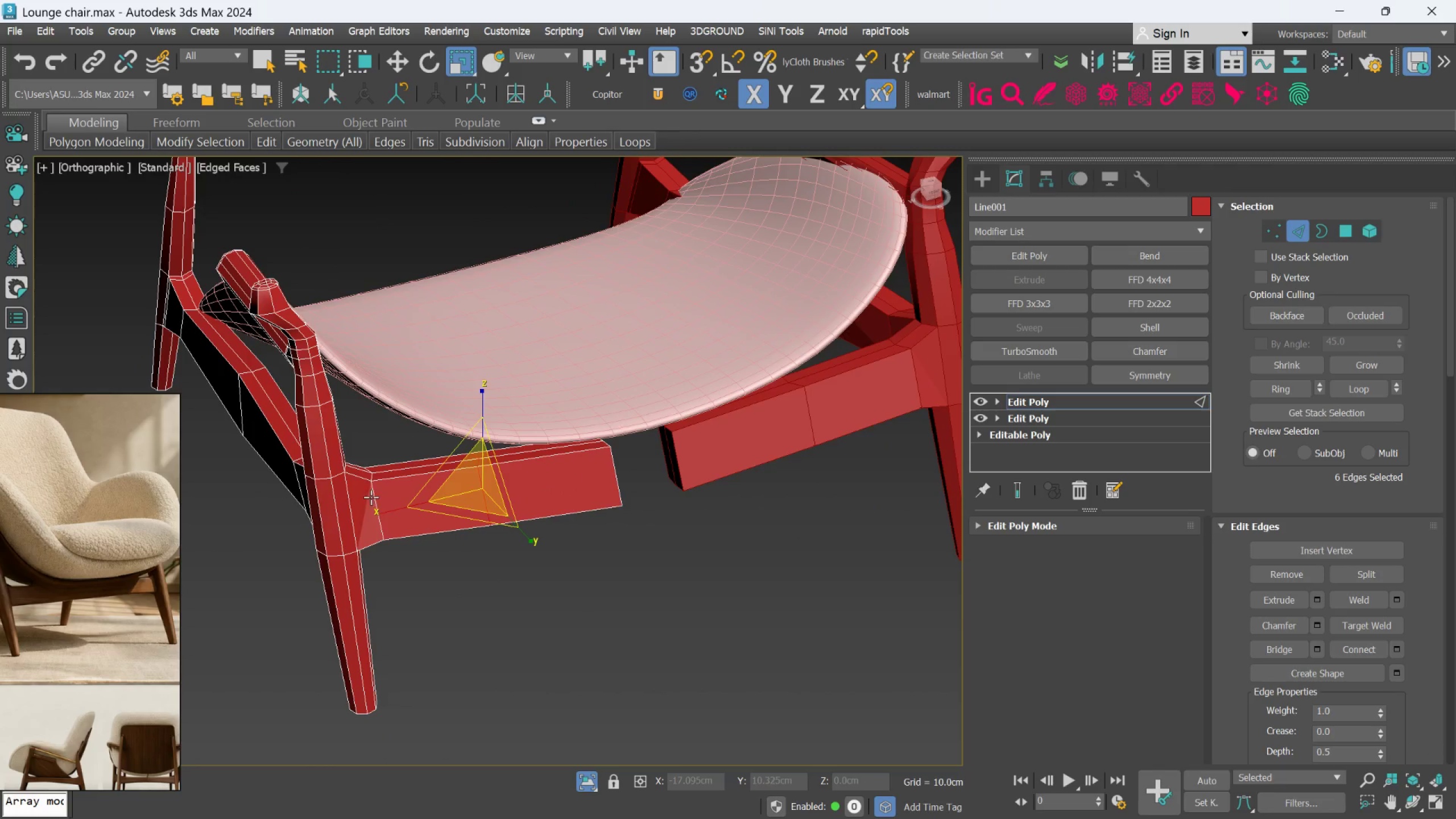 
double_click([371, 494])
 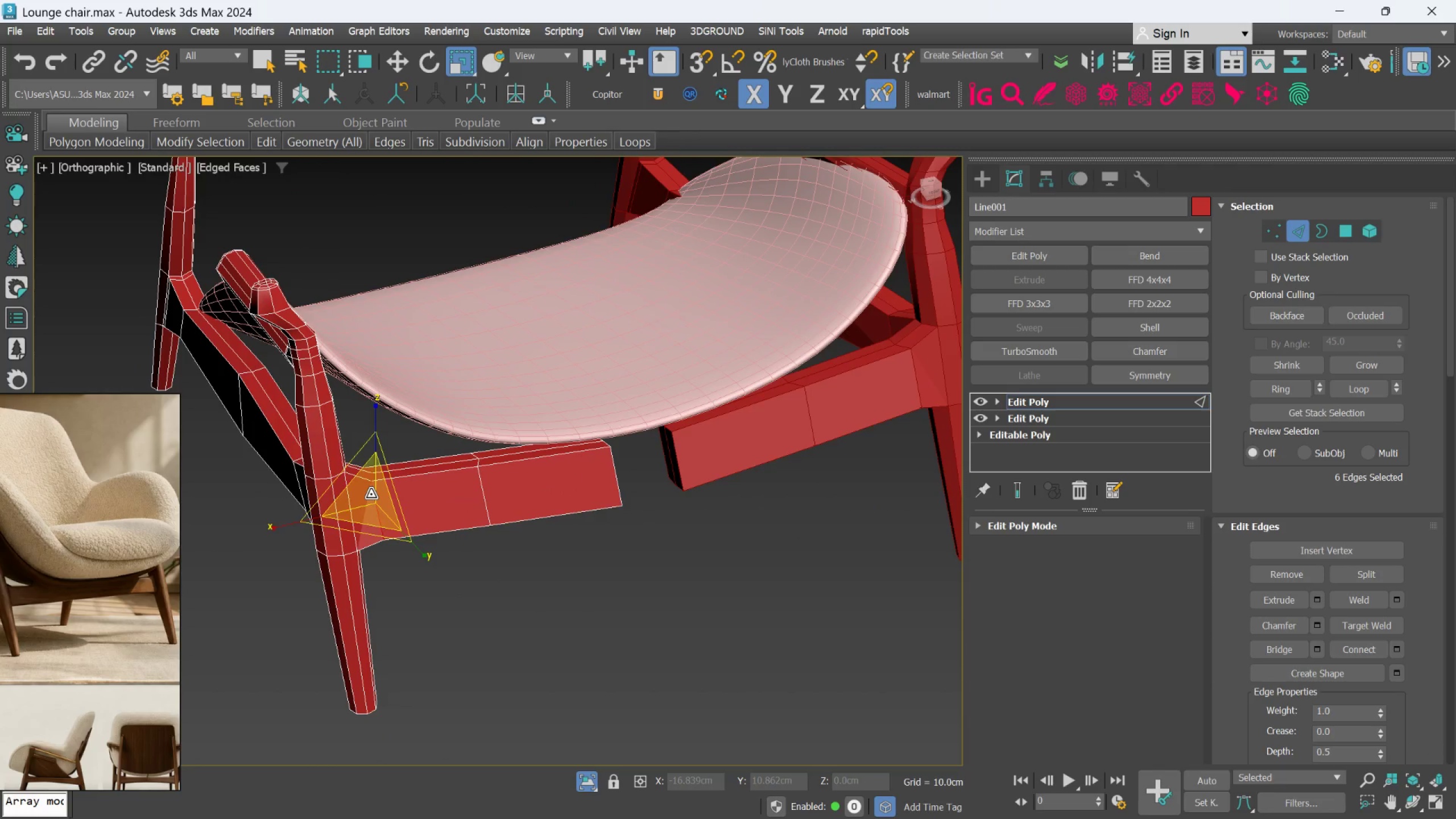 
key(Control+Backspace)
 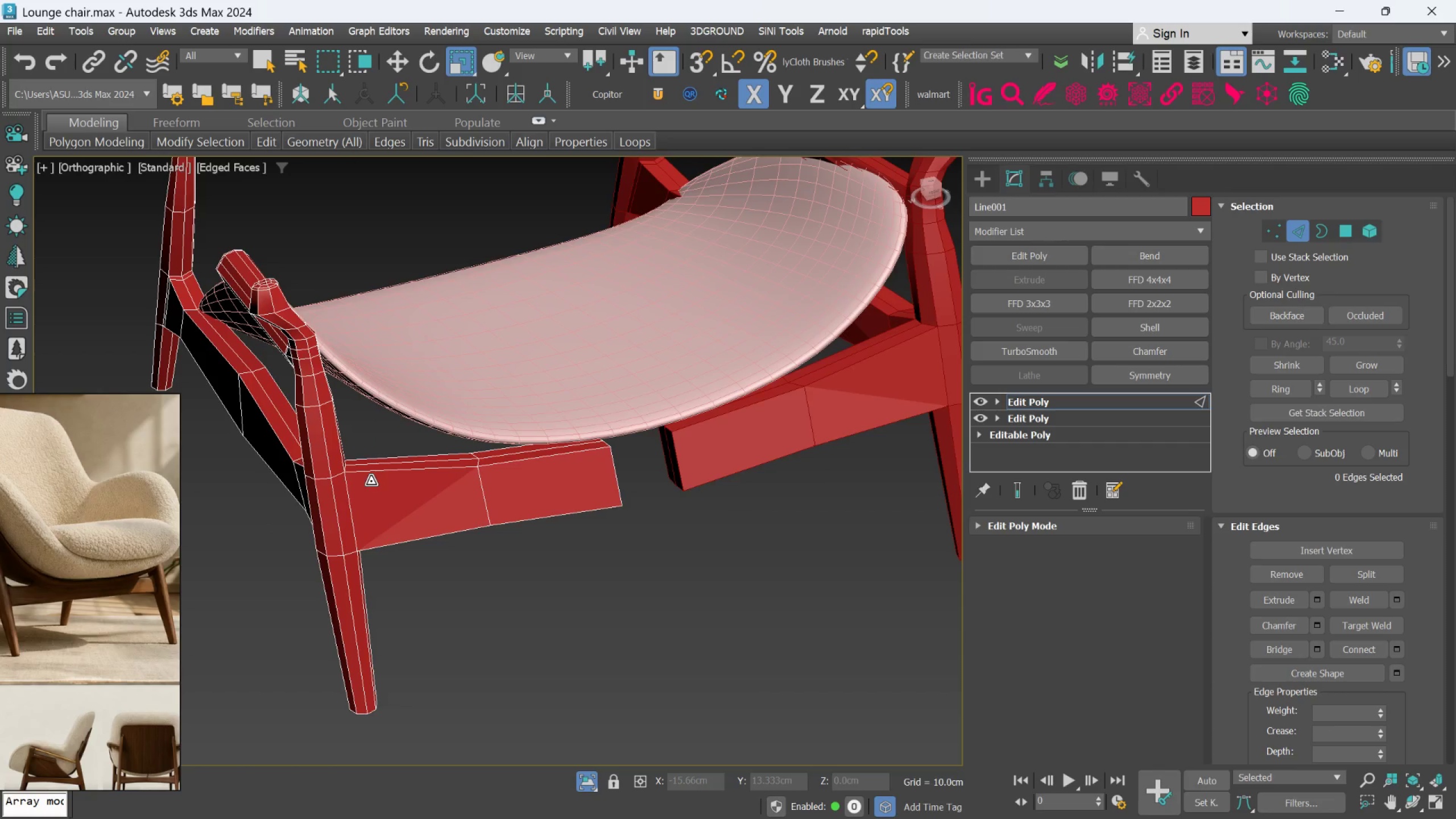 
key(Alt+1)
 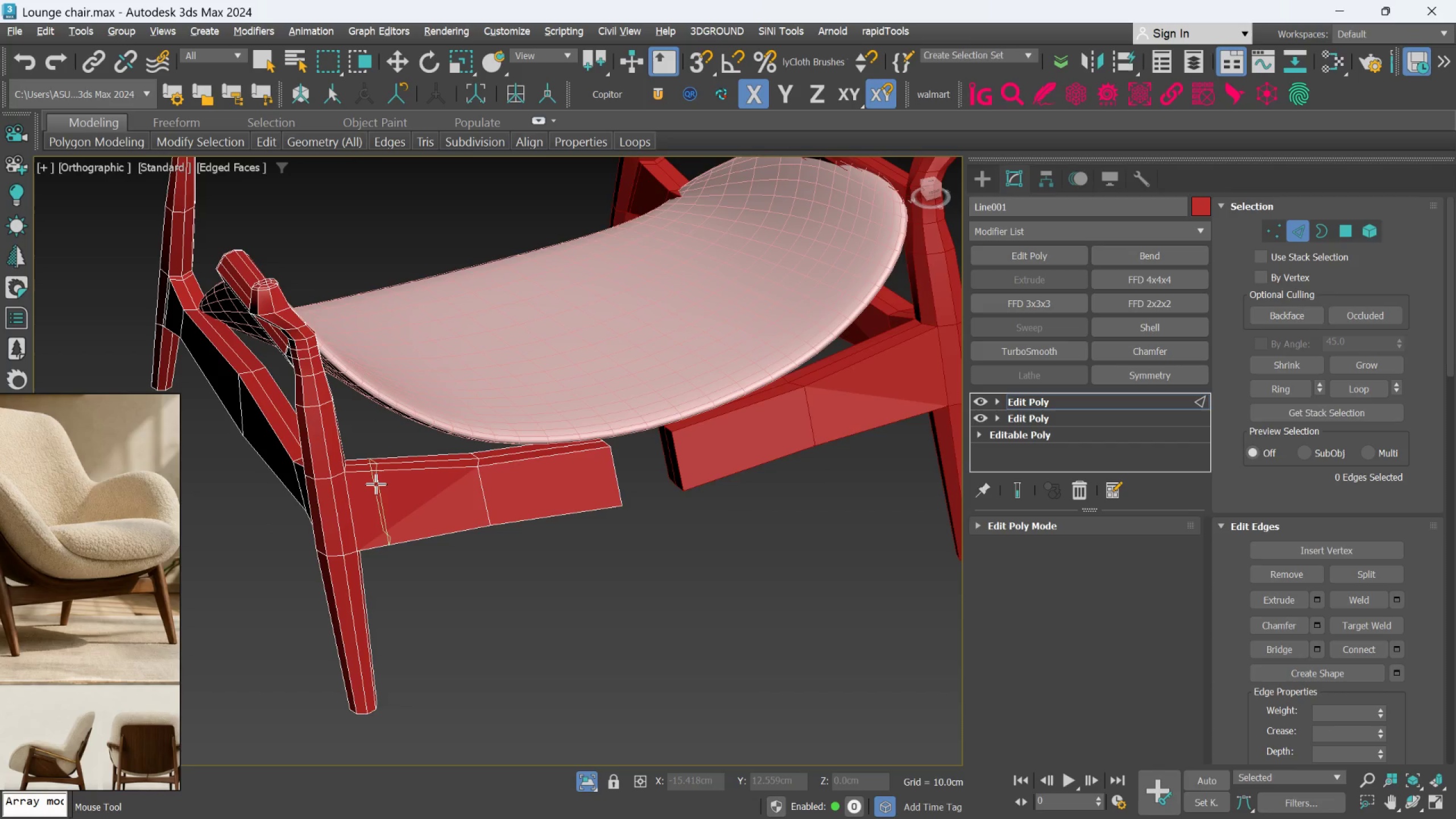 
left_click([376, 484])
 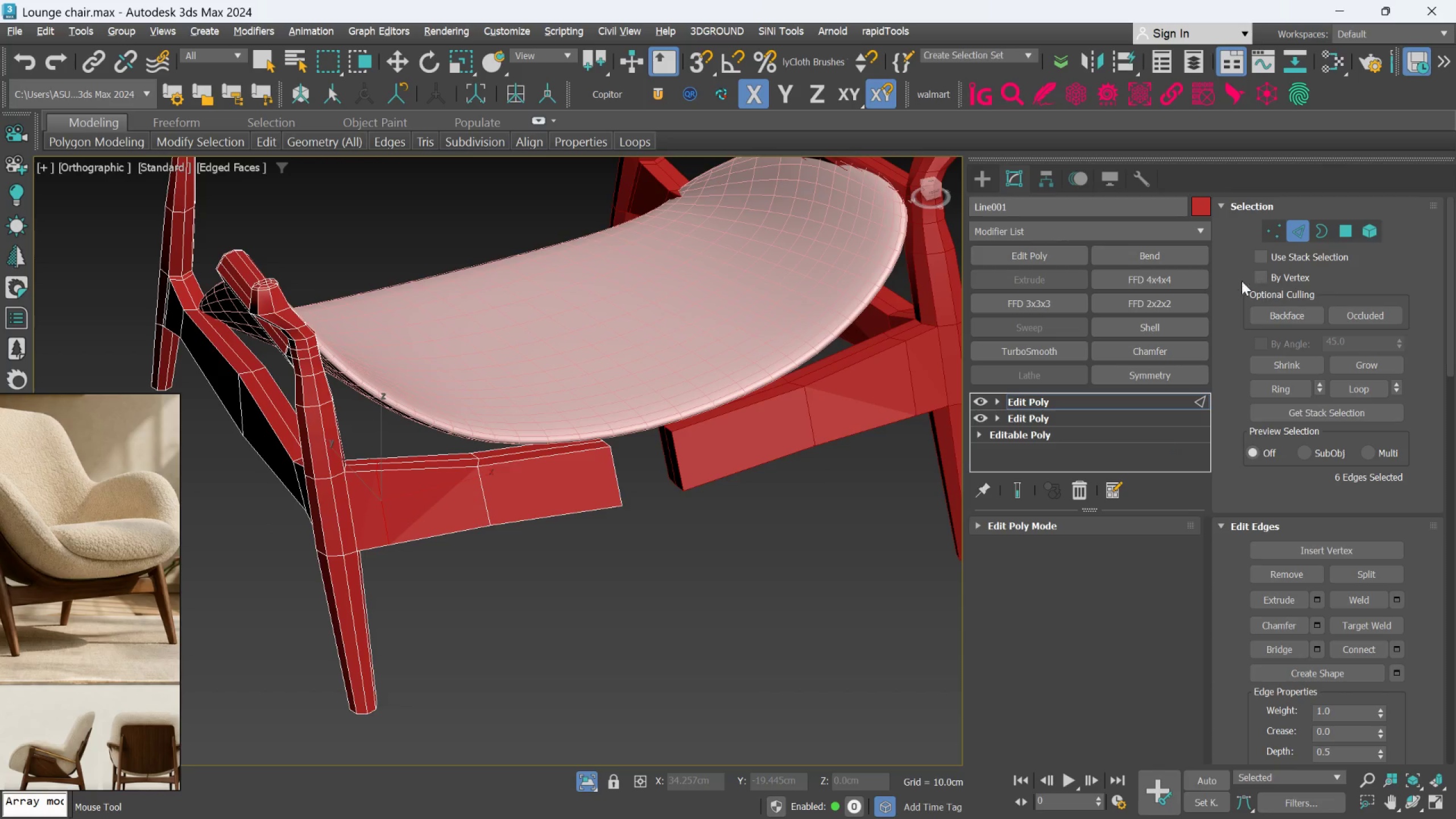 
type(rr)
 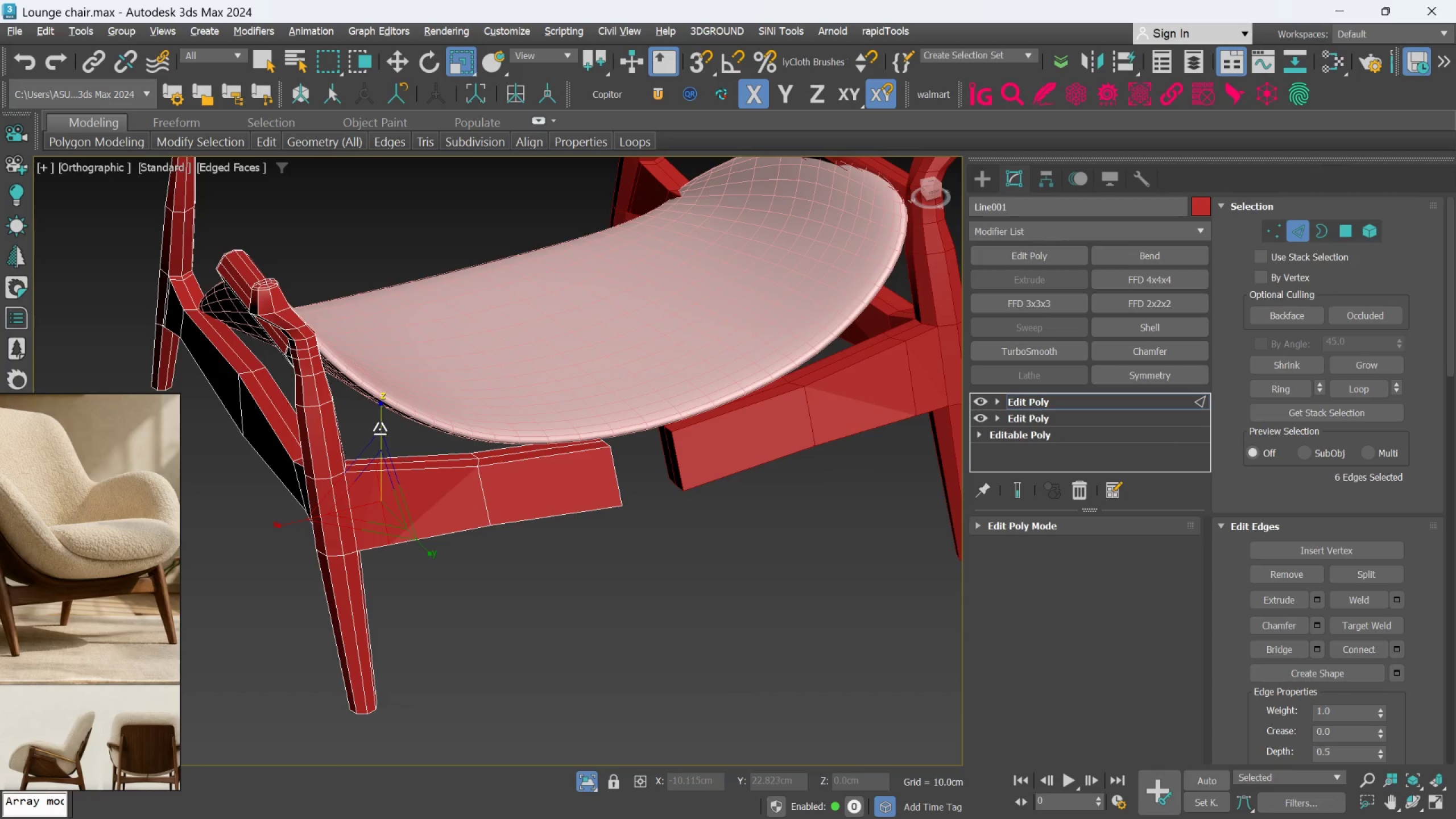 
left_click_drag(start_coordinate=[380, 427], to_coordinate=[387, 456])
 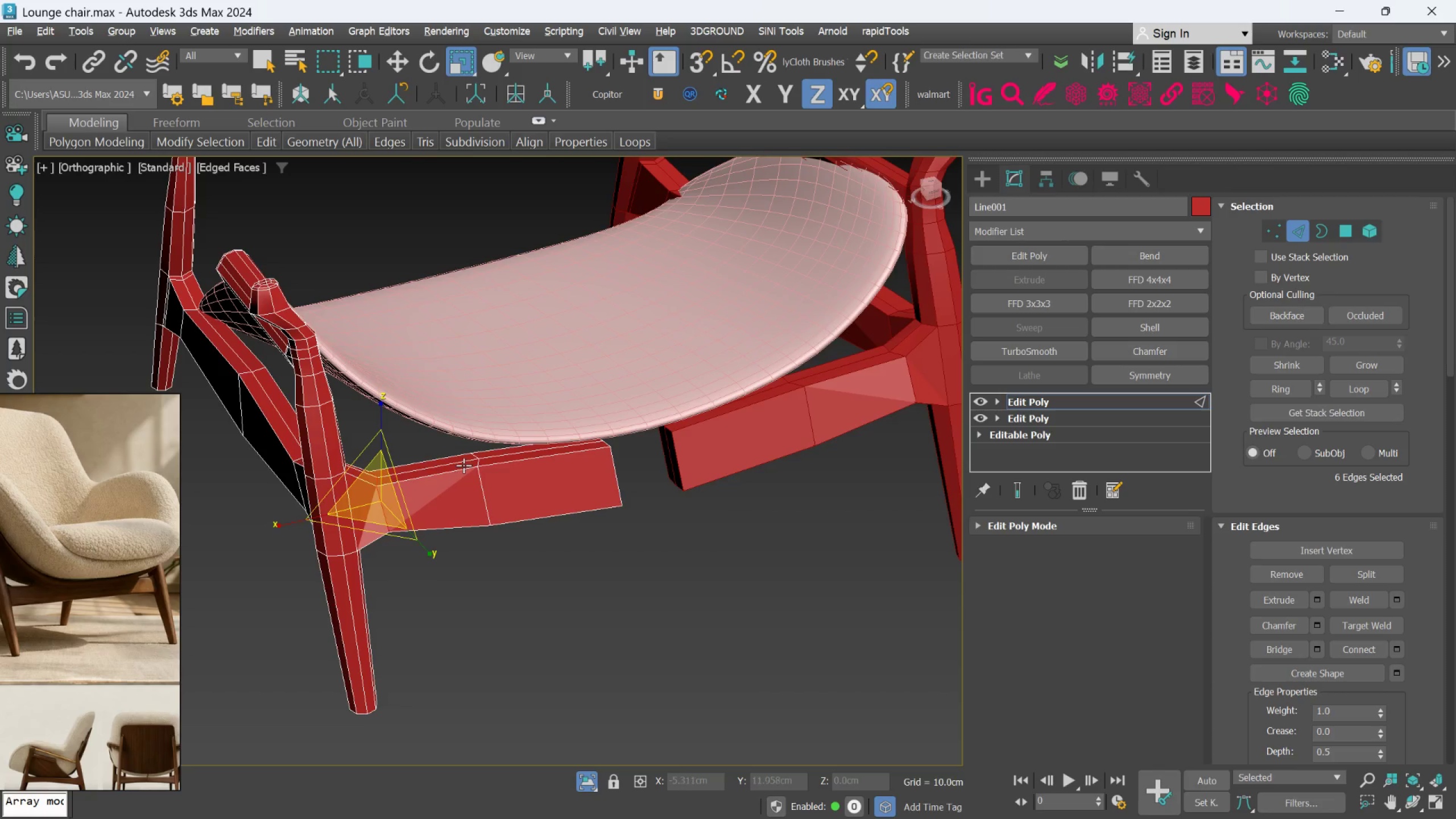 
key(F)
 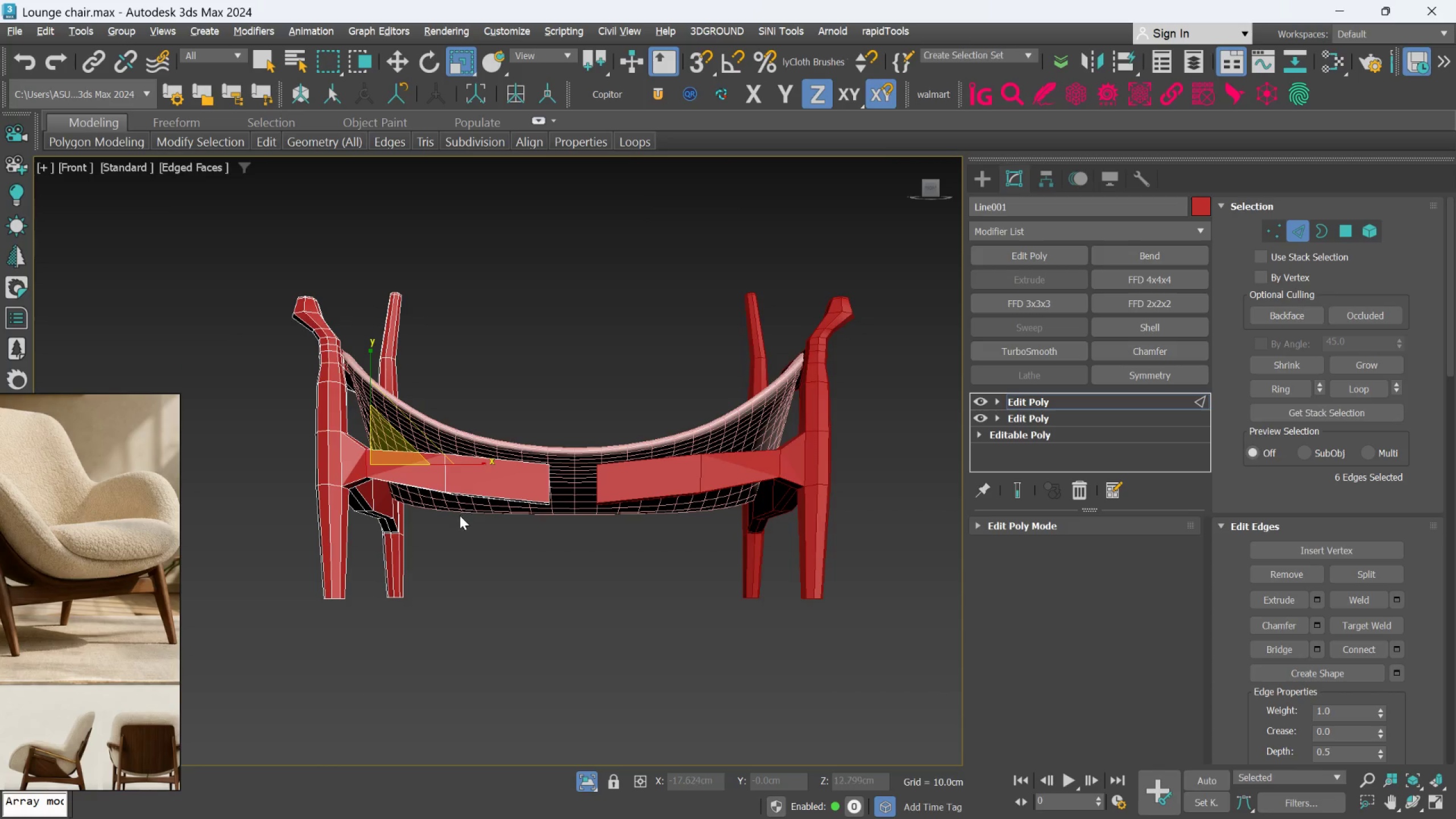 
hold_key(key=AltLeft, duration=1.5)
 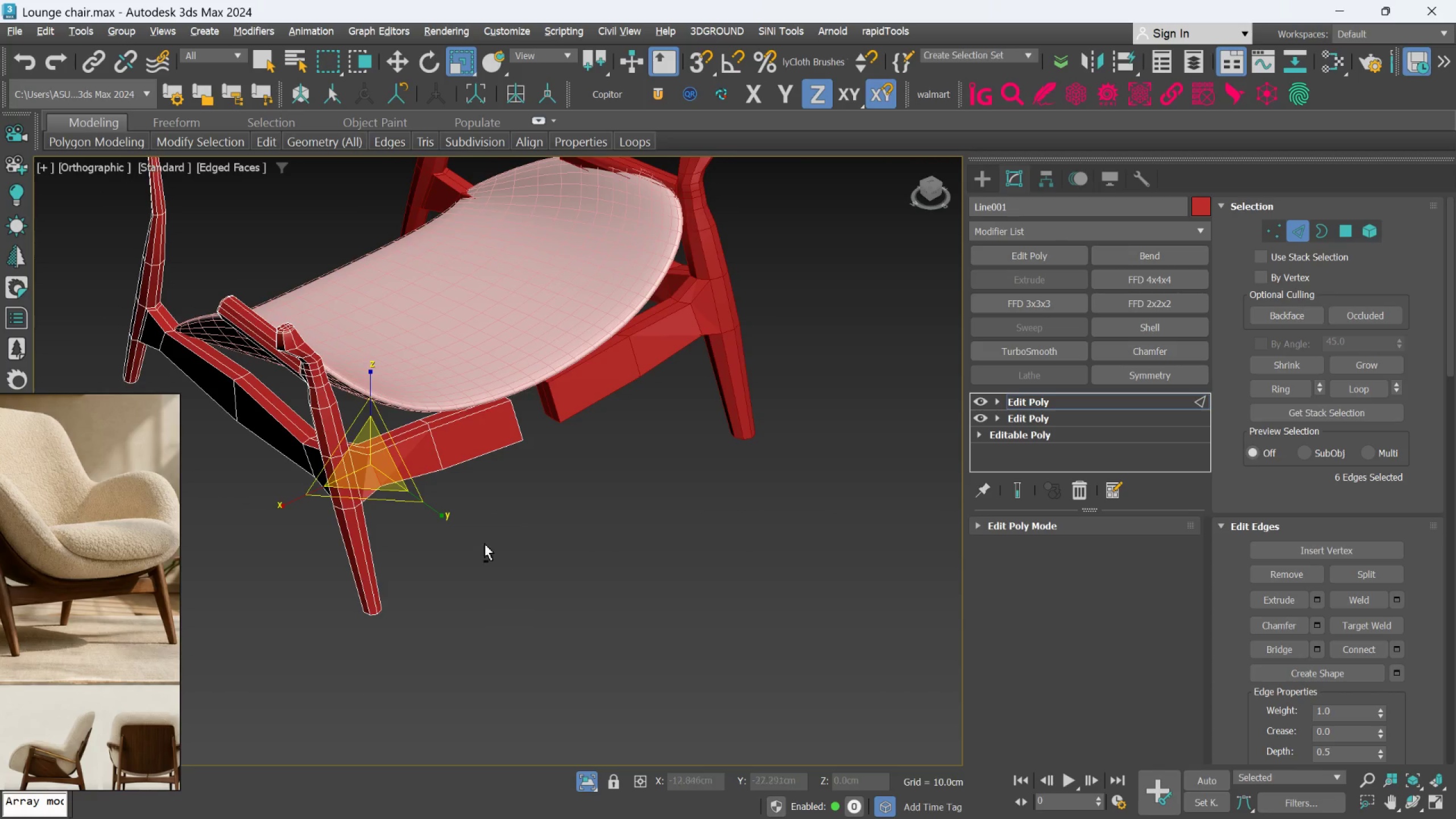 
hold_key(key=AltLeft, duration=0.5)
 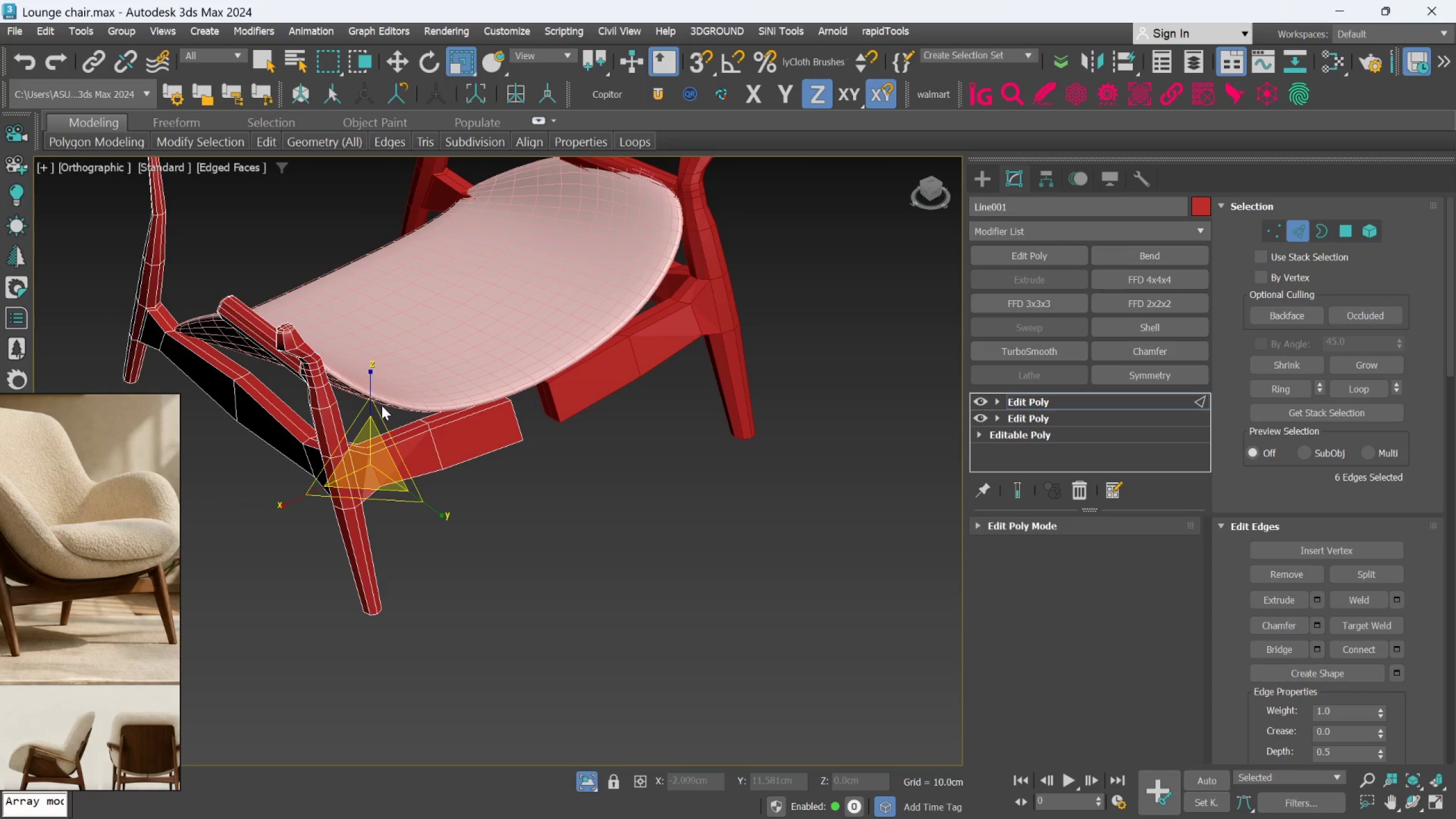 
hold_key(key=AltLeft, duration=5.66)
left_click_drag(start_coordinate=[370, 395], to_coordinate=[367, 391])
 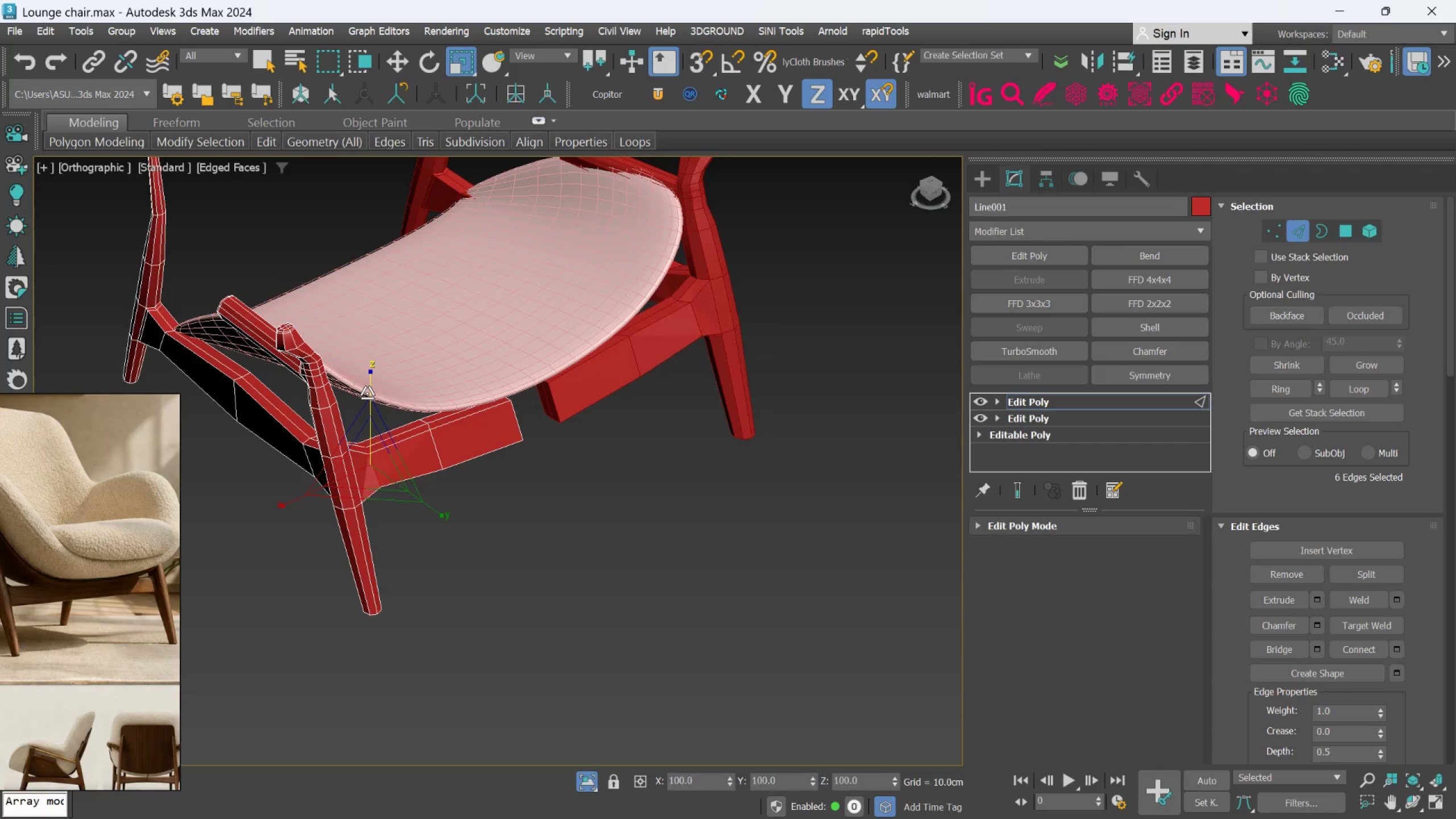 
hold_key(key=AltLeft, duration=0.91)
 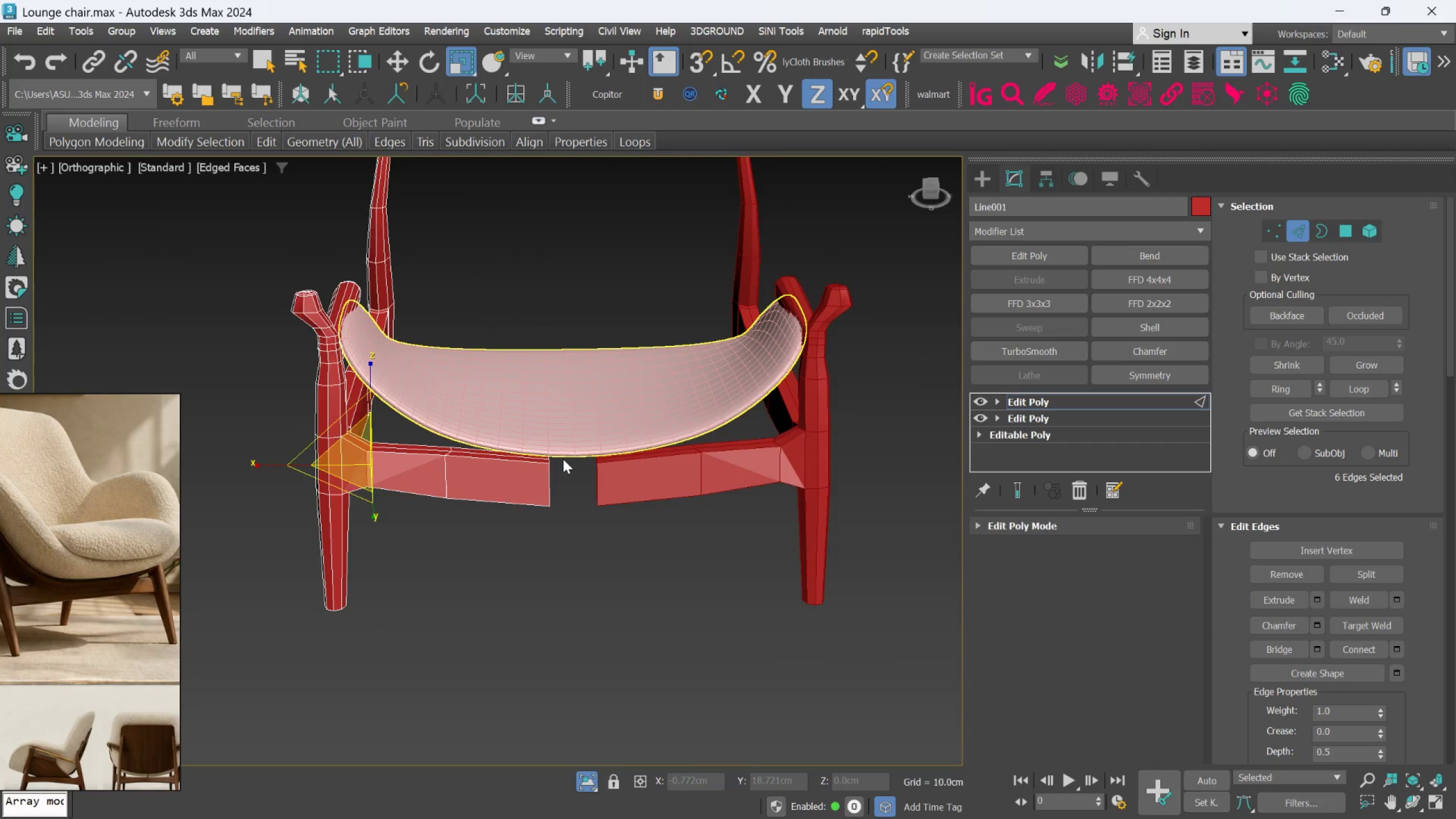 
hold_key(key=AltLeft, duration=0.72)
 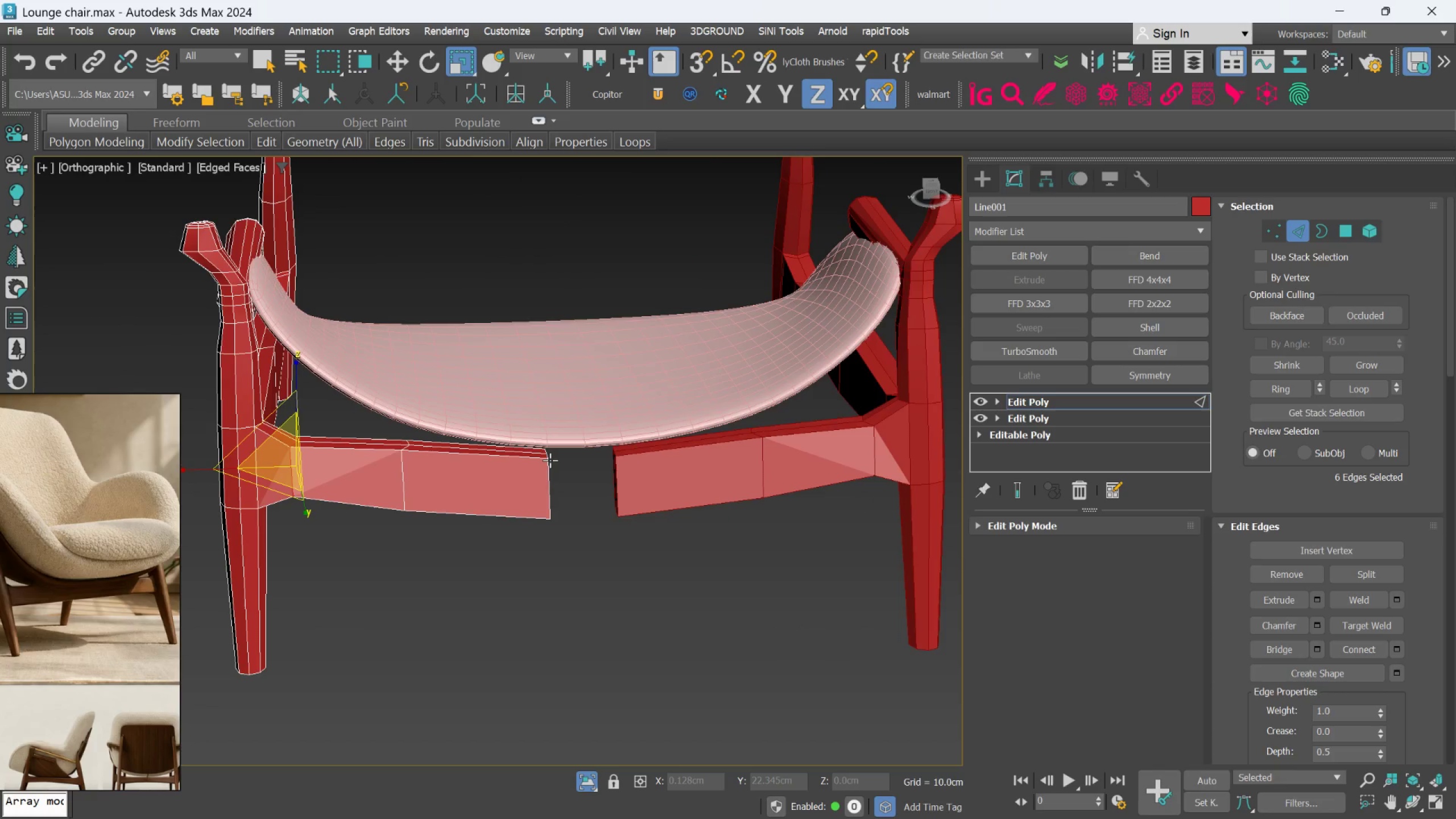 
hold_key(key=AltLeft, duration=1.2)
scroll: coordinate [550, 460], scroll_direction: up, amount: 1.0
 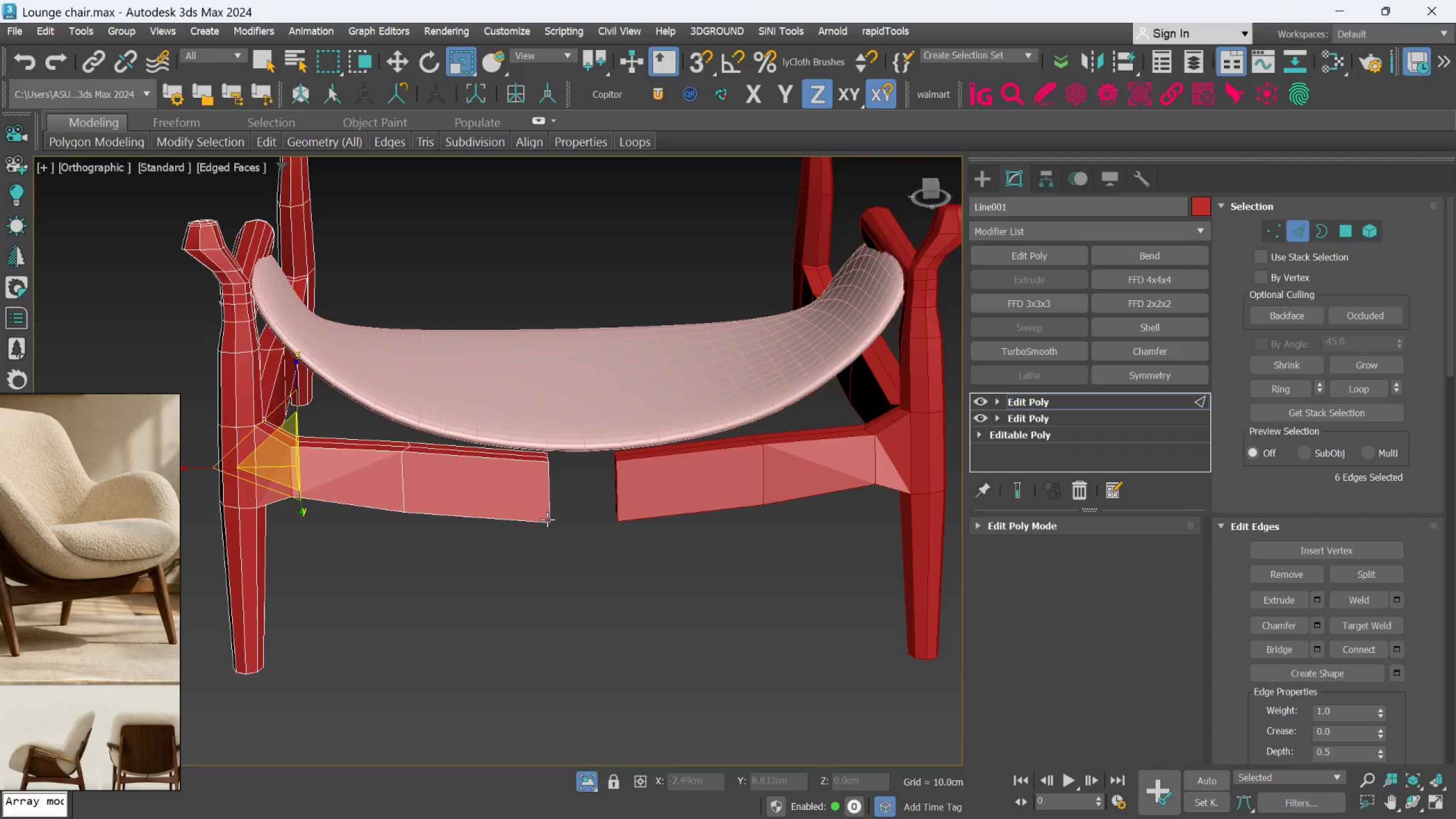 
wait(5.62)
 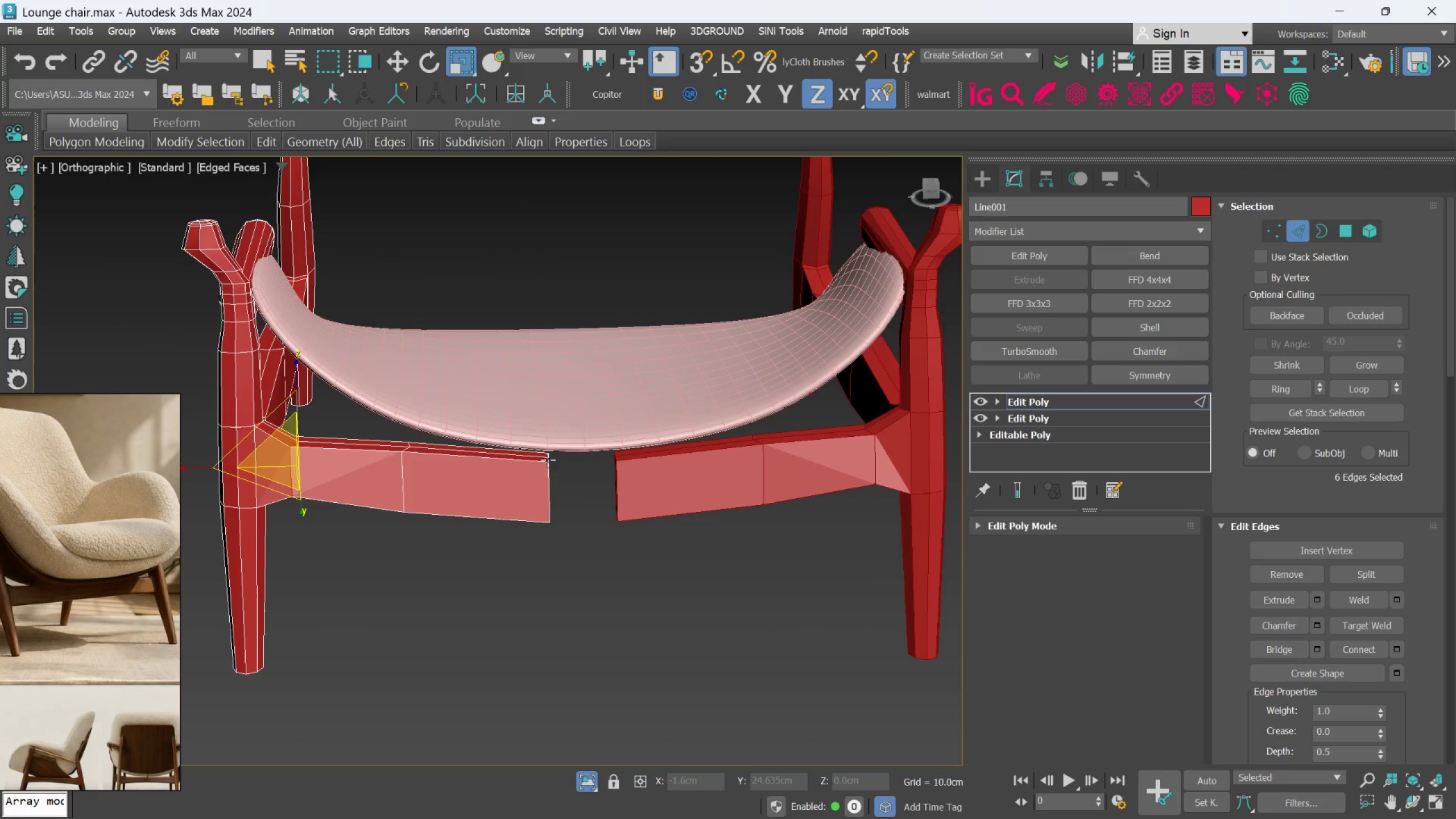 
double_click([545, 499])
 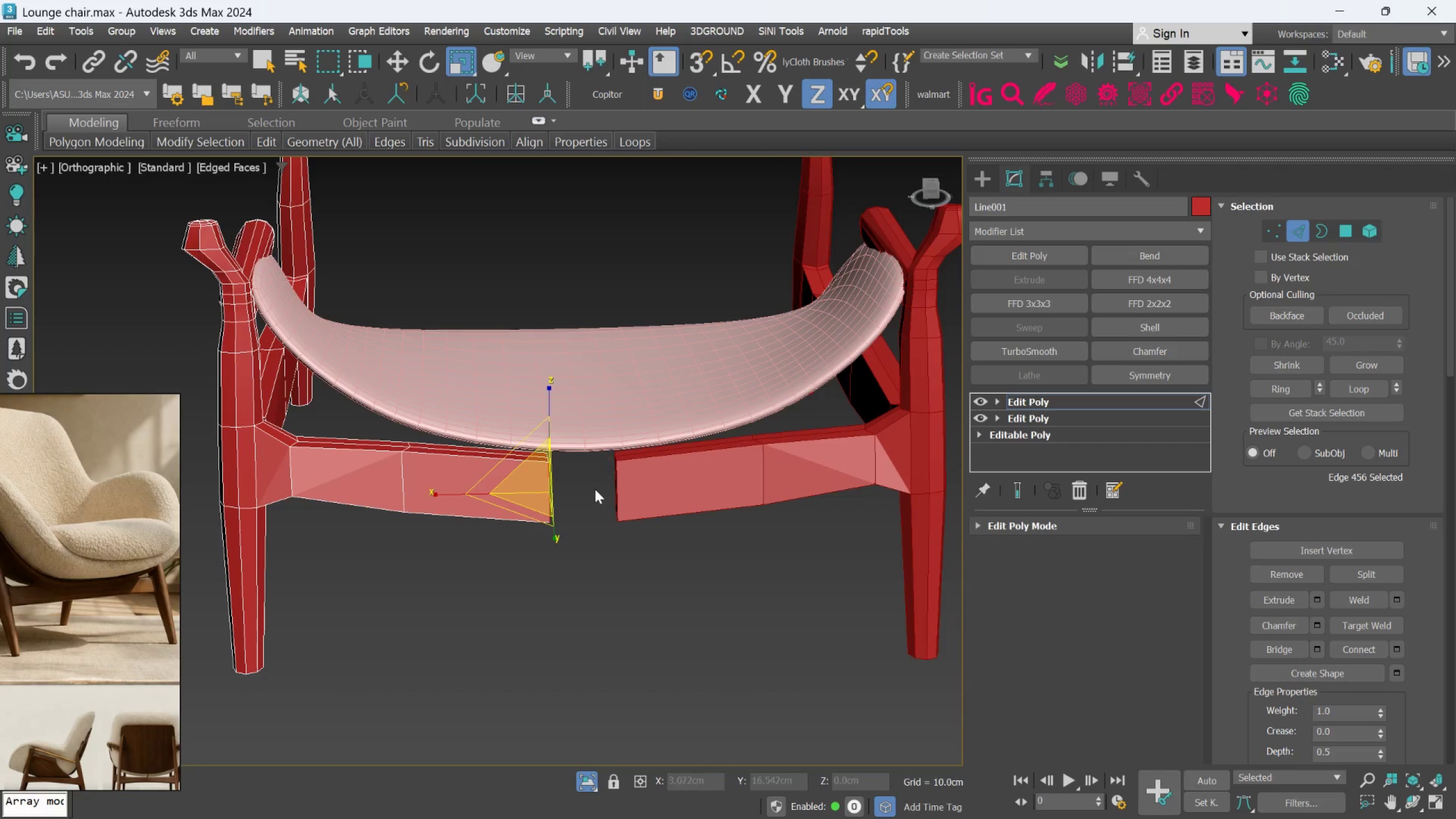 
hold_key(key=AltLeft, duration=0.91)
 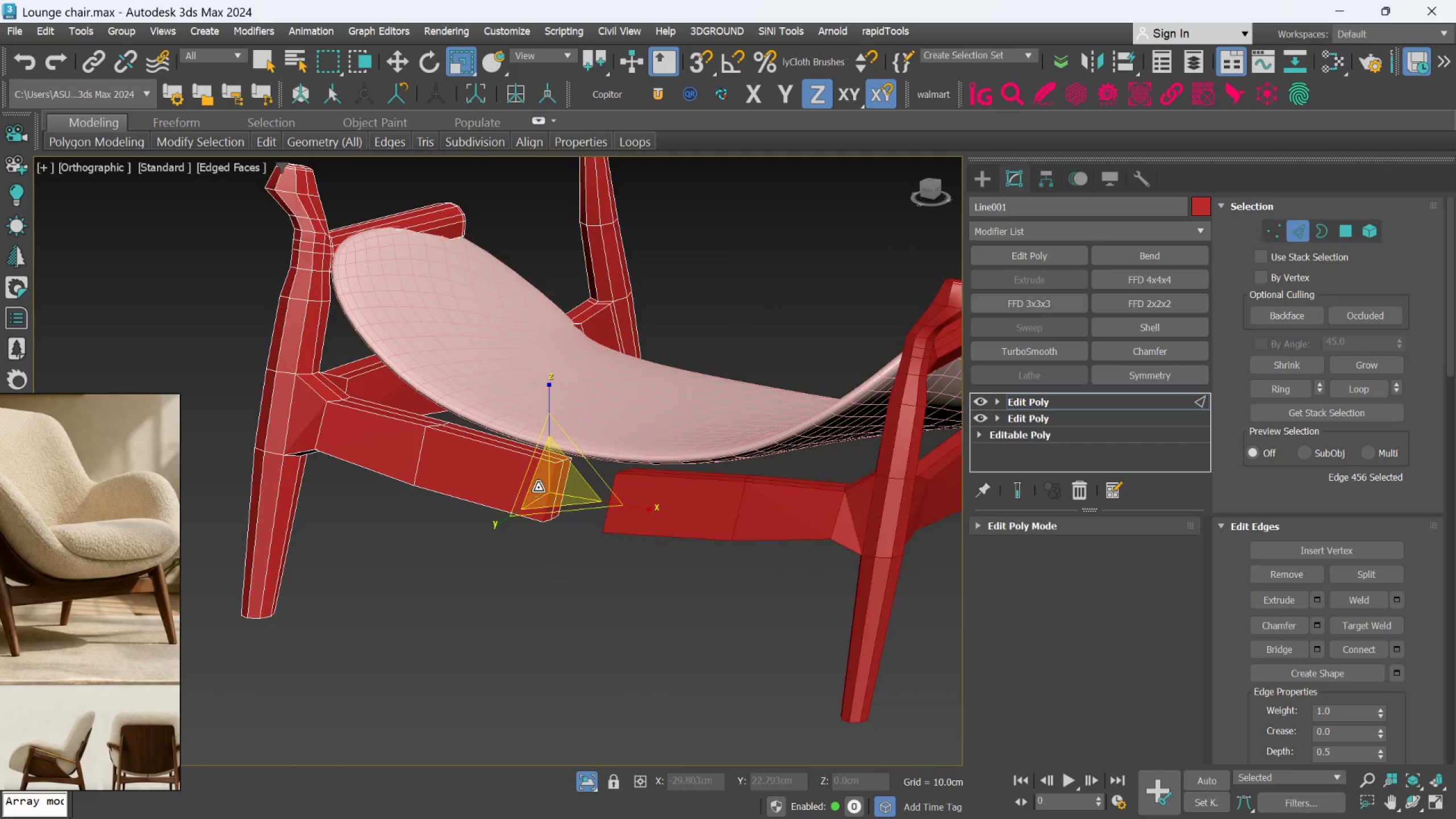 
key(Alt+AltLeft)
 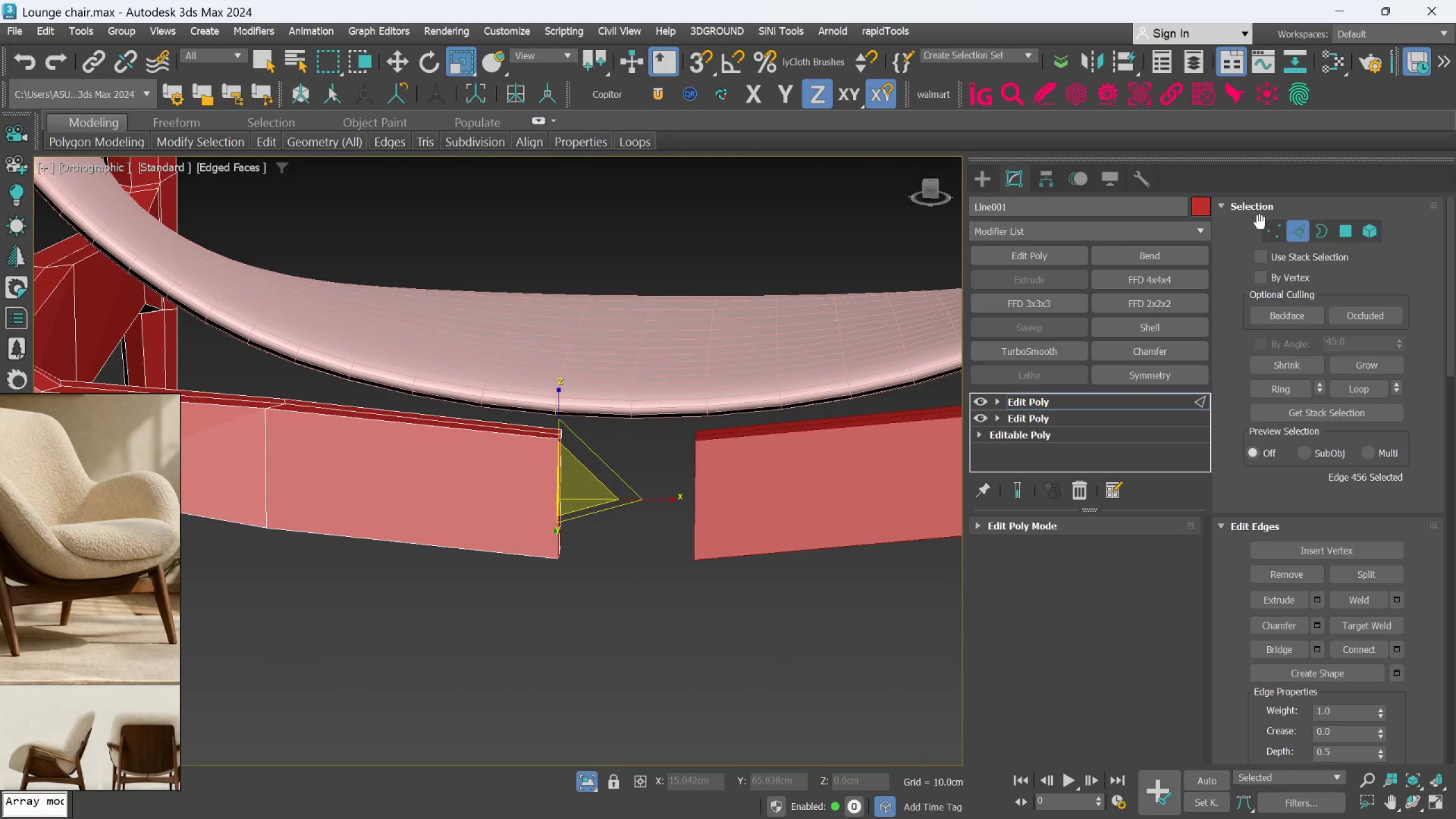 
scroll: coordinate [539, 485], scroll_direction: up, amount: 2.0
 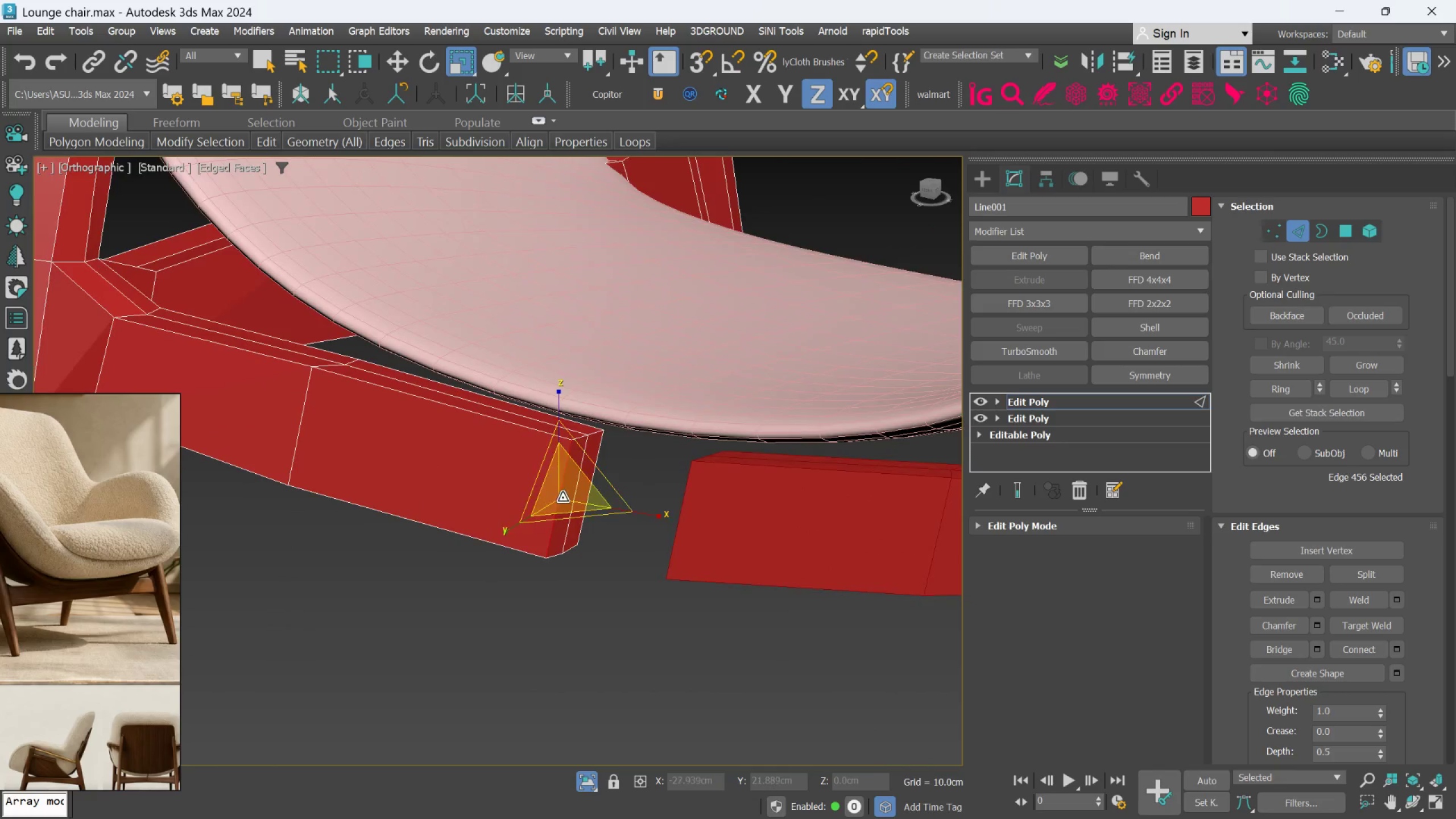 
left_click([1271, 231])
 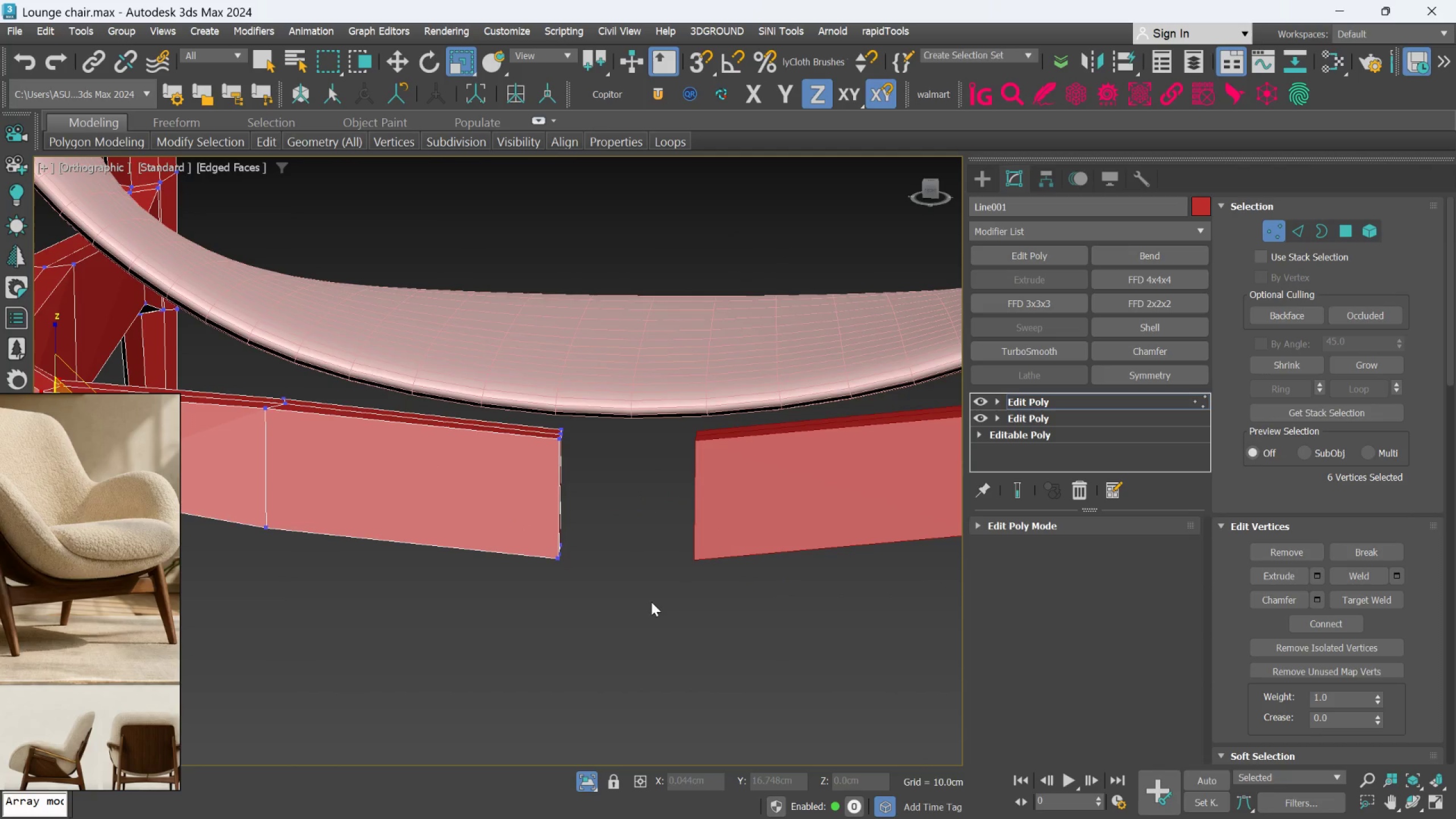 
left_click_drag(start_coordinate=[601, 623], to_coordinate=[470, 388])
 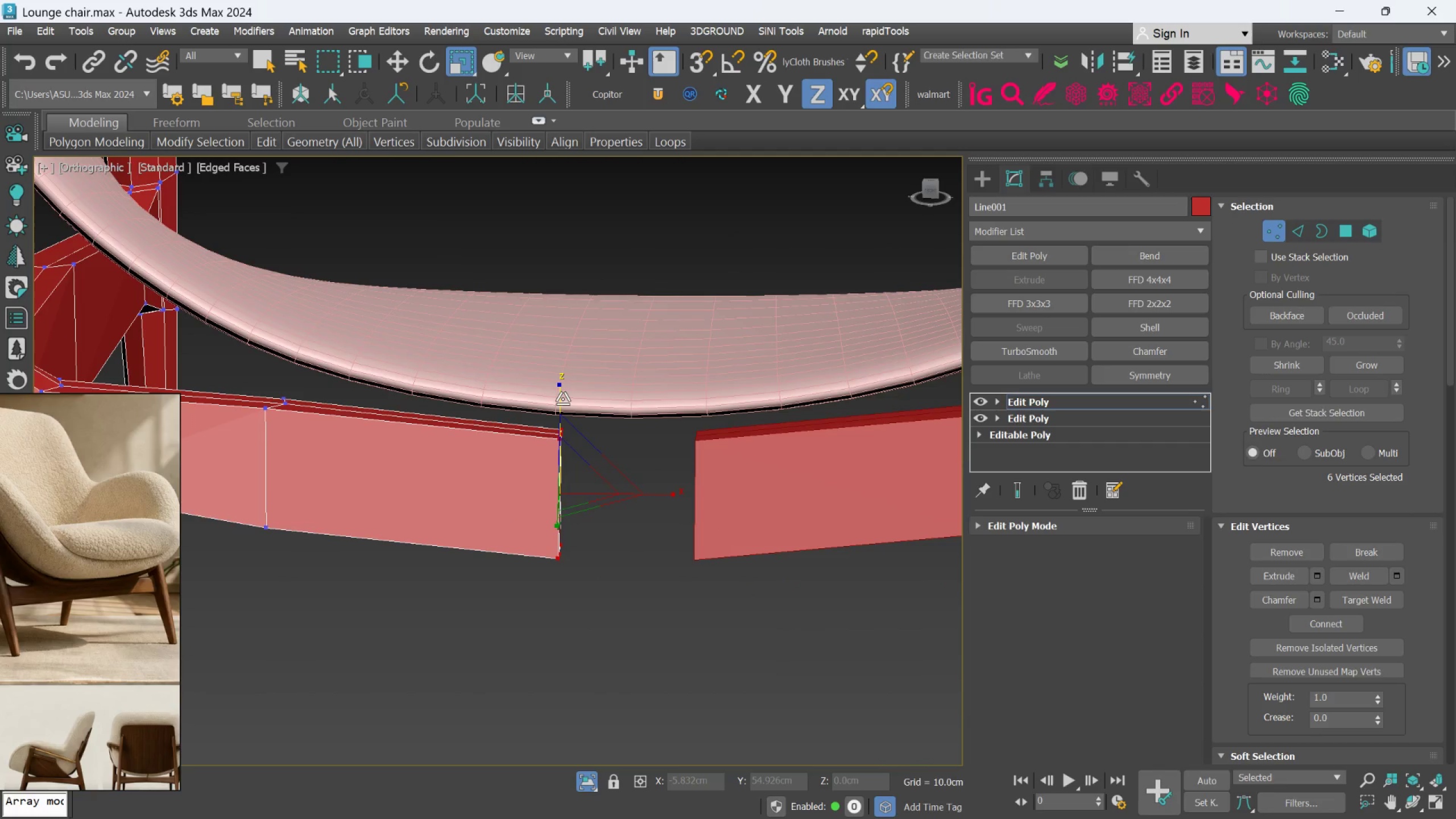 
left_click_drag(start_coordinate=[561, 399], to_coordinate=[563, 408])
 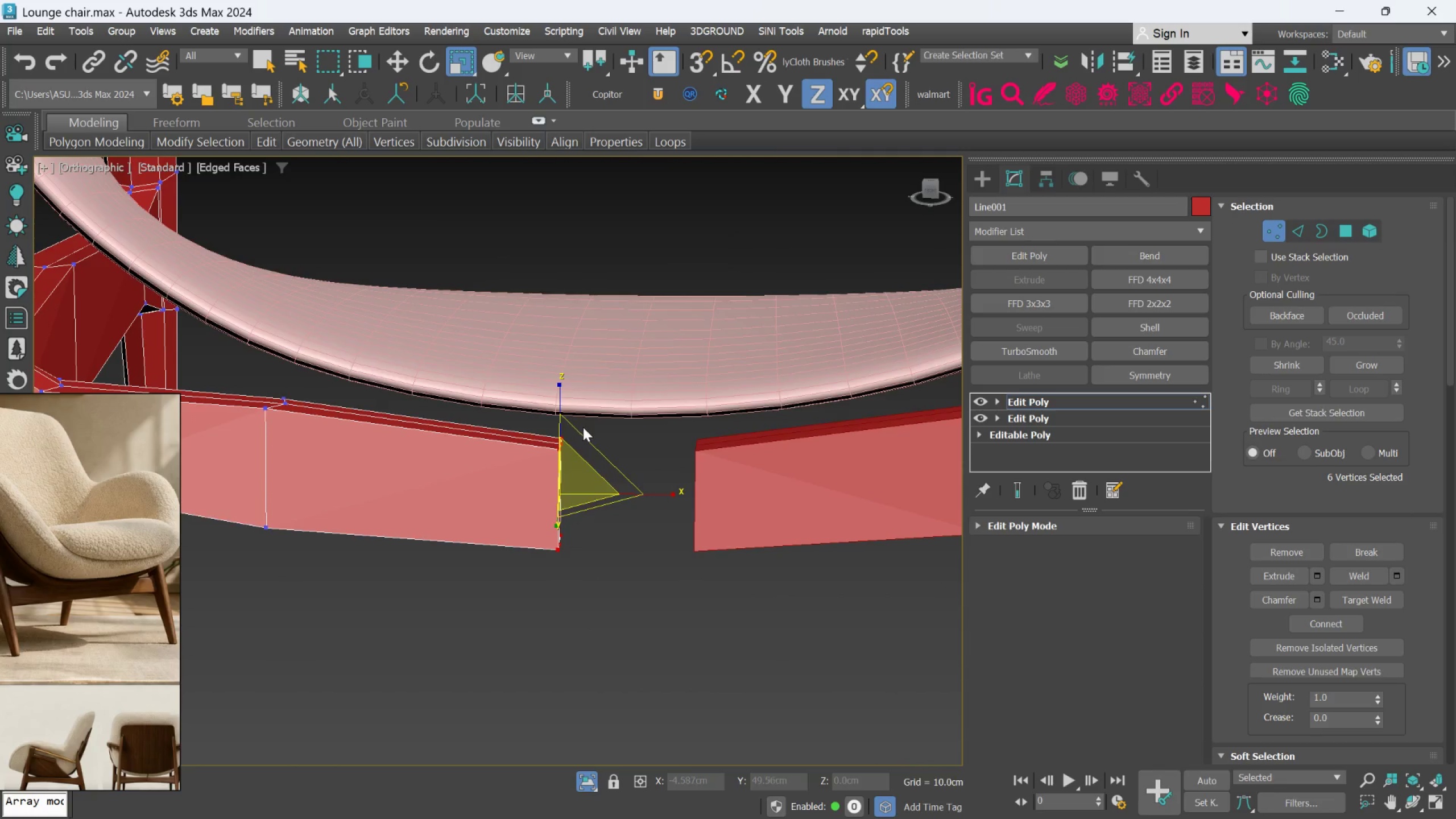 
scroll: coordinate [584, 428], scroll_direction: down, amount: 1.0
 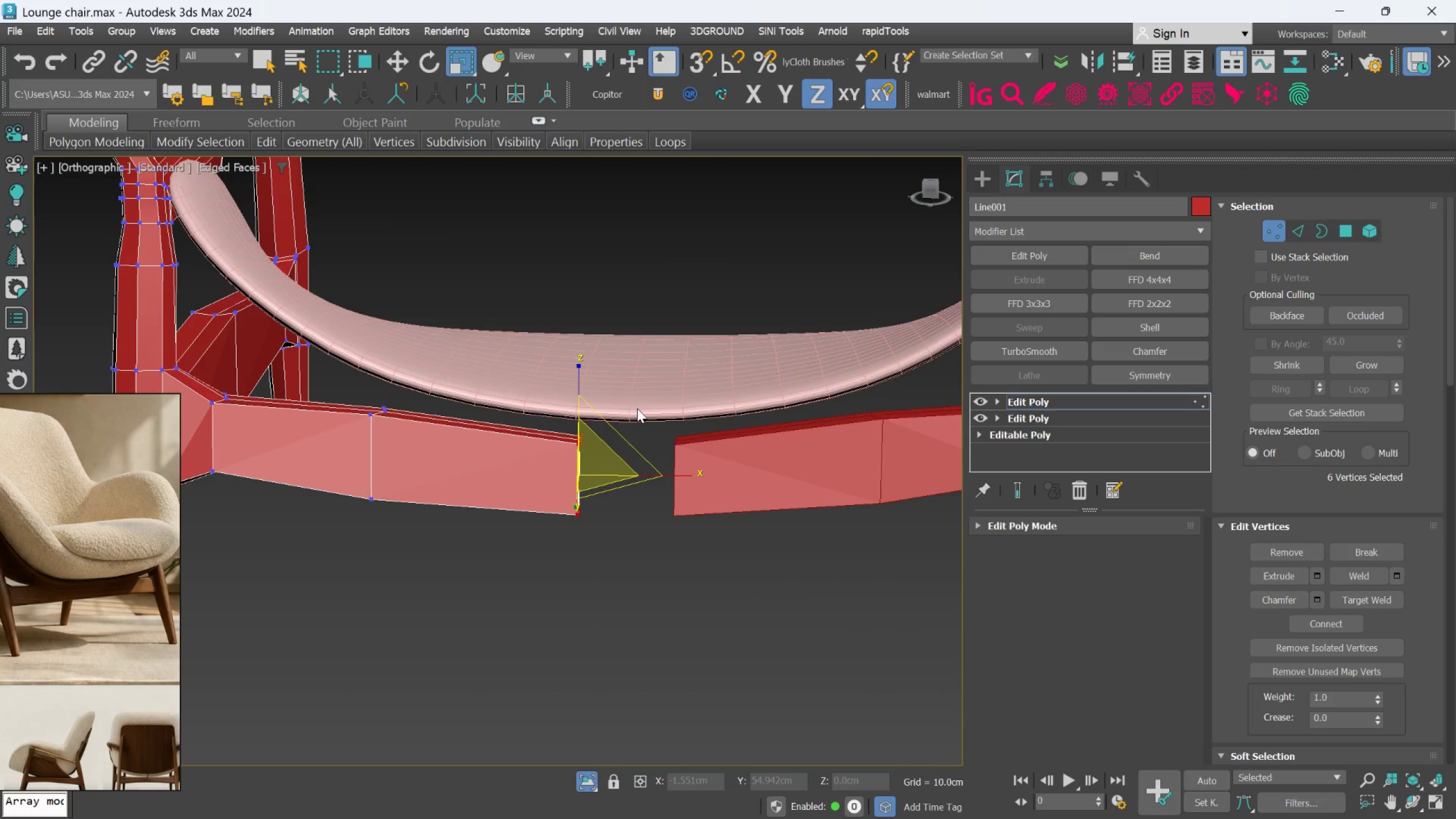 
scroll: coordinate [637, 408], scroll_direction: none, amount: 0.0
 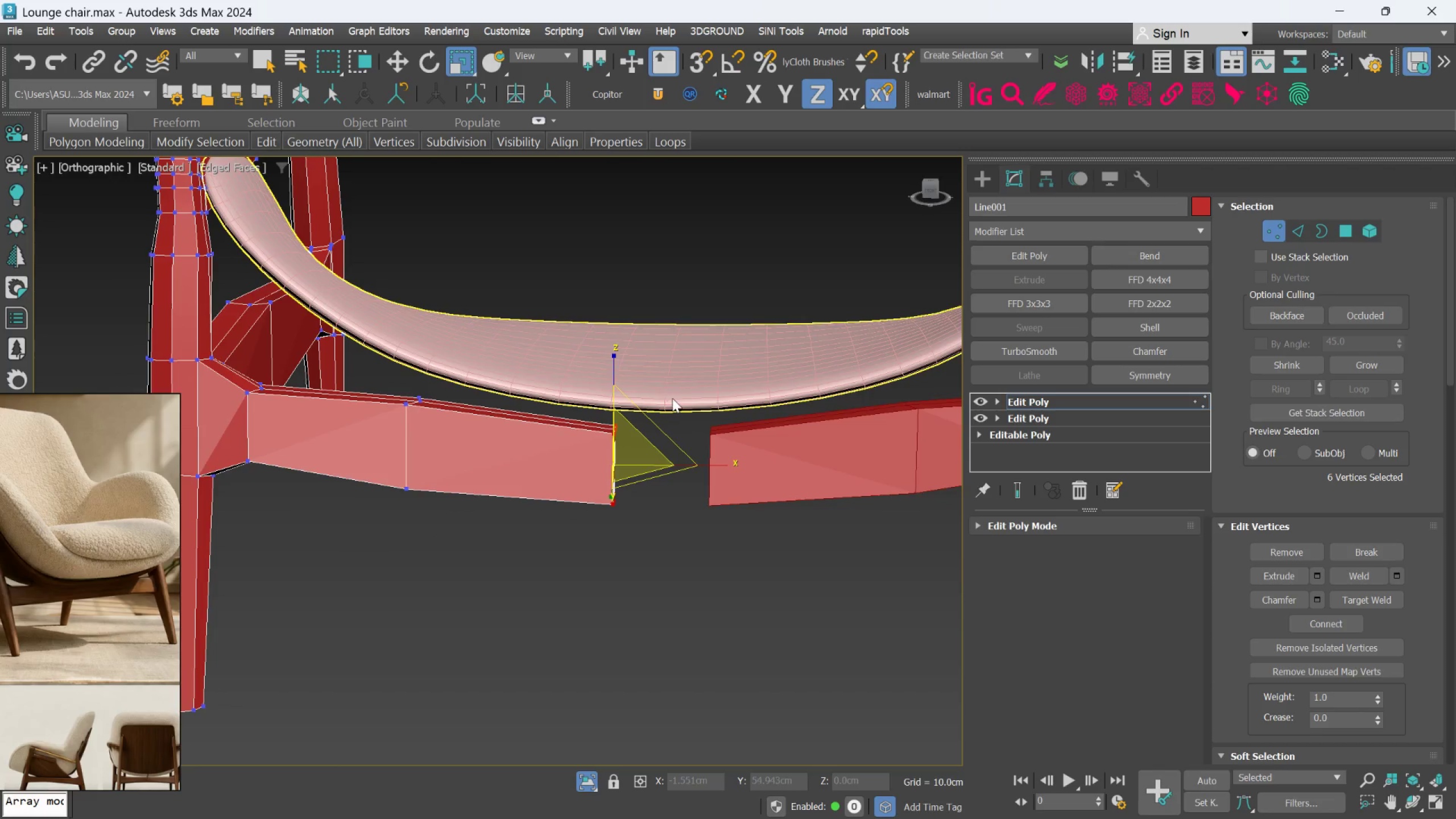 
scroll: coordinate [672, 398], scroll_direction: down, amount: 1.0
 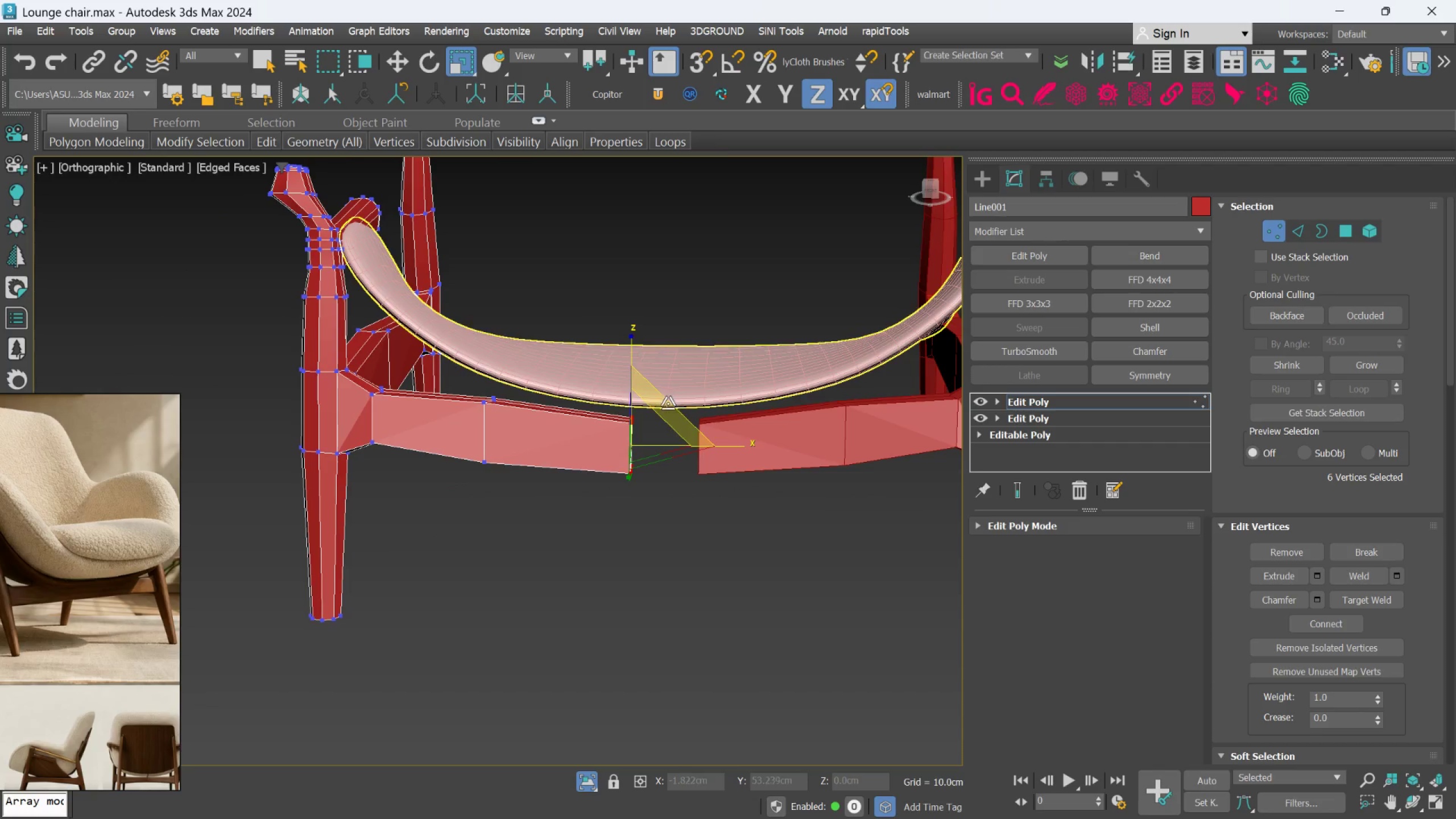 
hold_key(key=AltLeft, duration=1.5)
 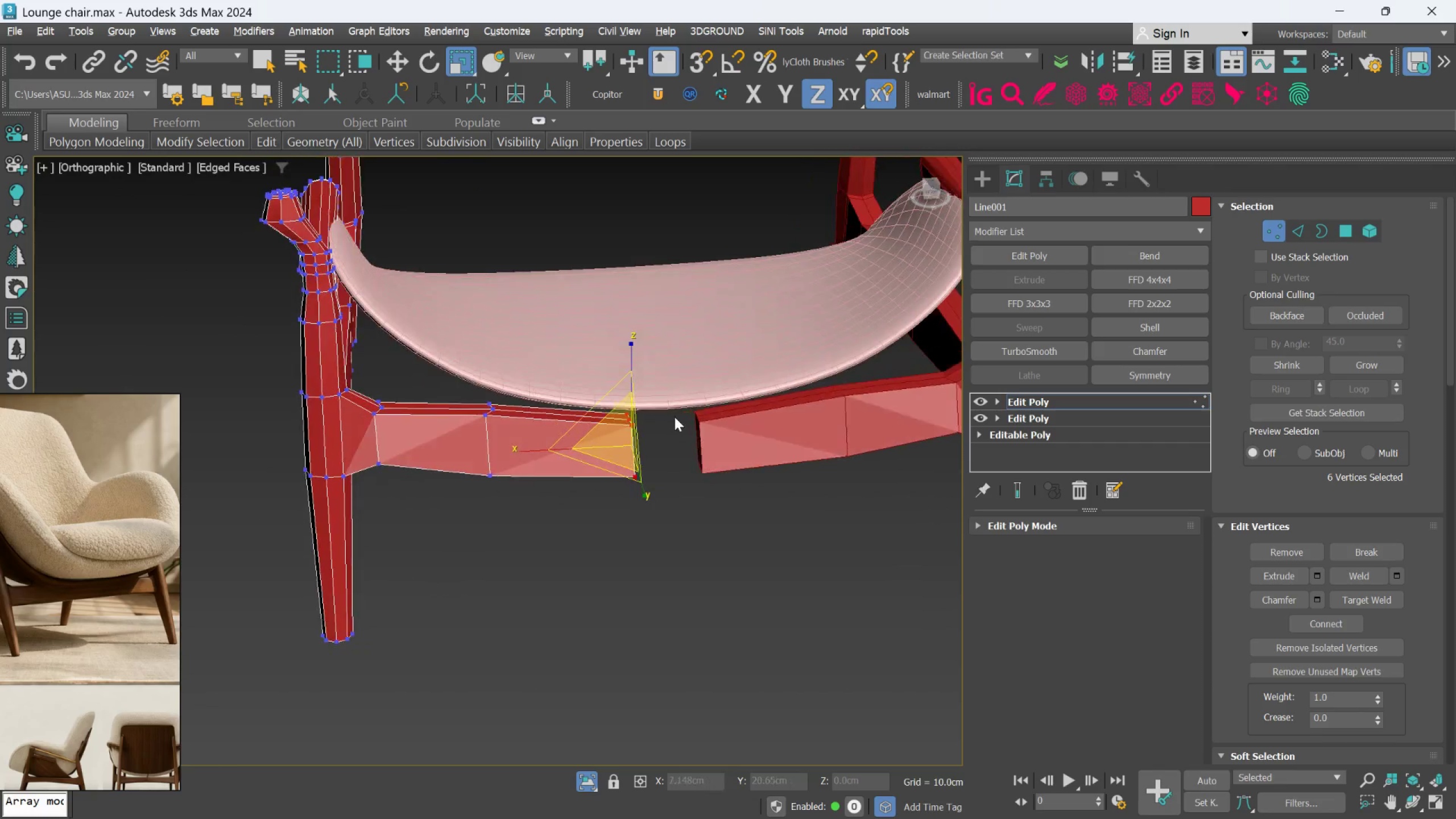 
key(Alt+AltLeft)
 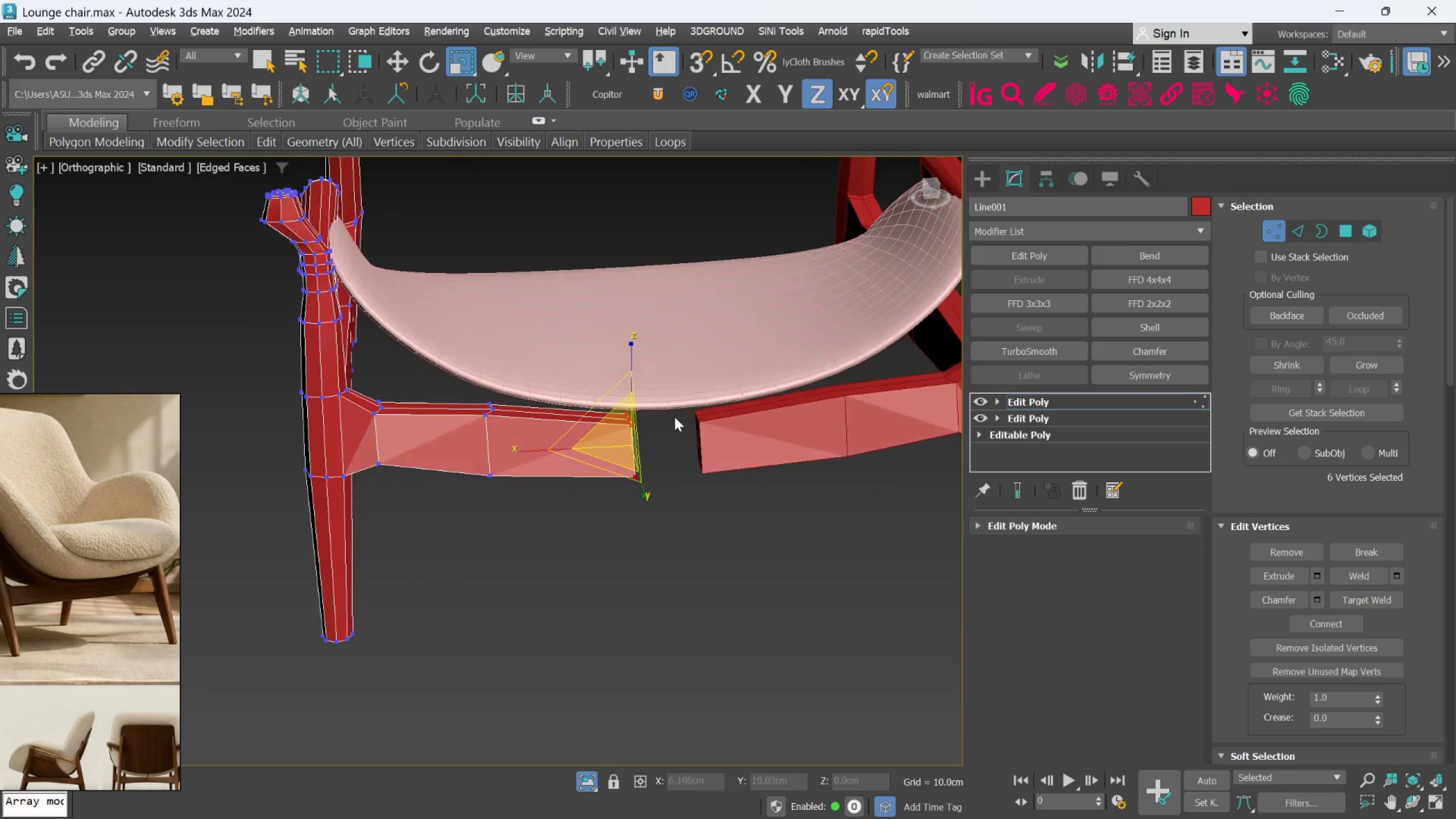 
key(Alt+AltLeft)
 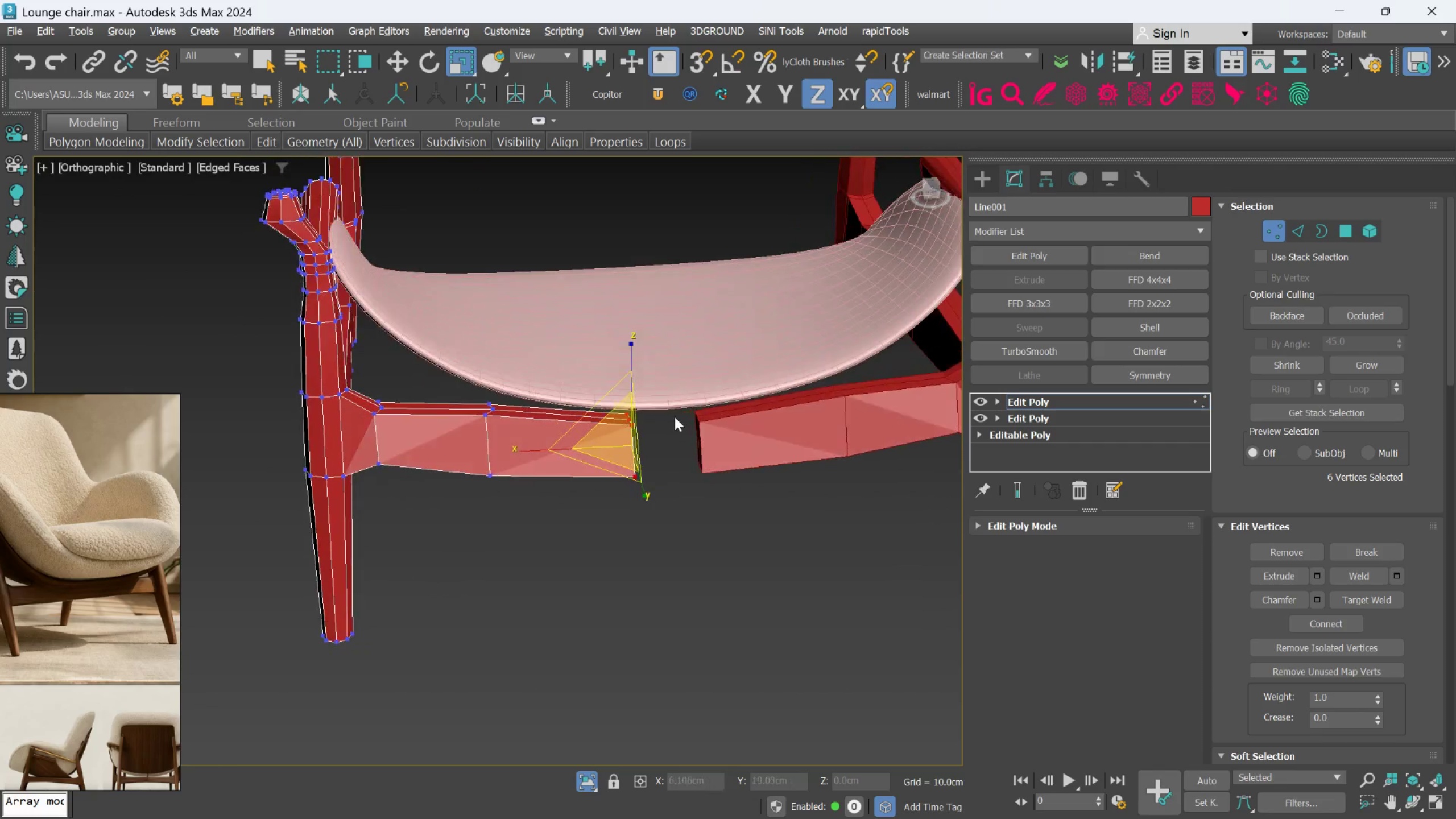 
key(Alt+AltLeft)
 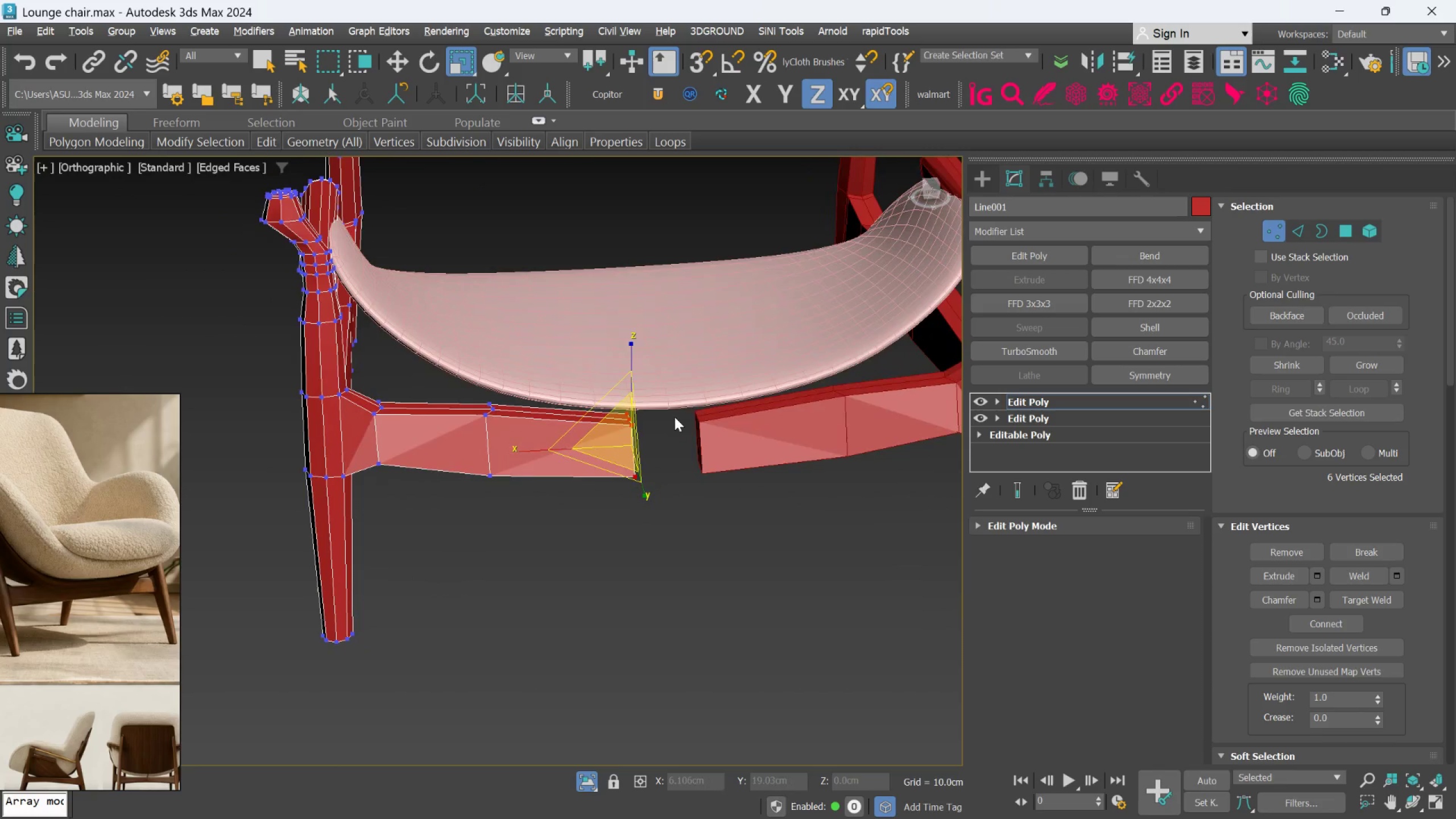 
key(Alt+AltLeft)
 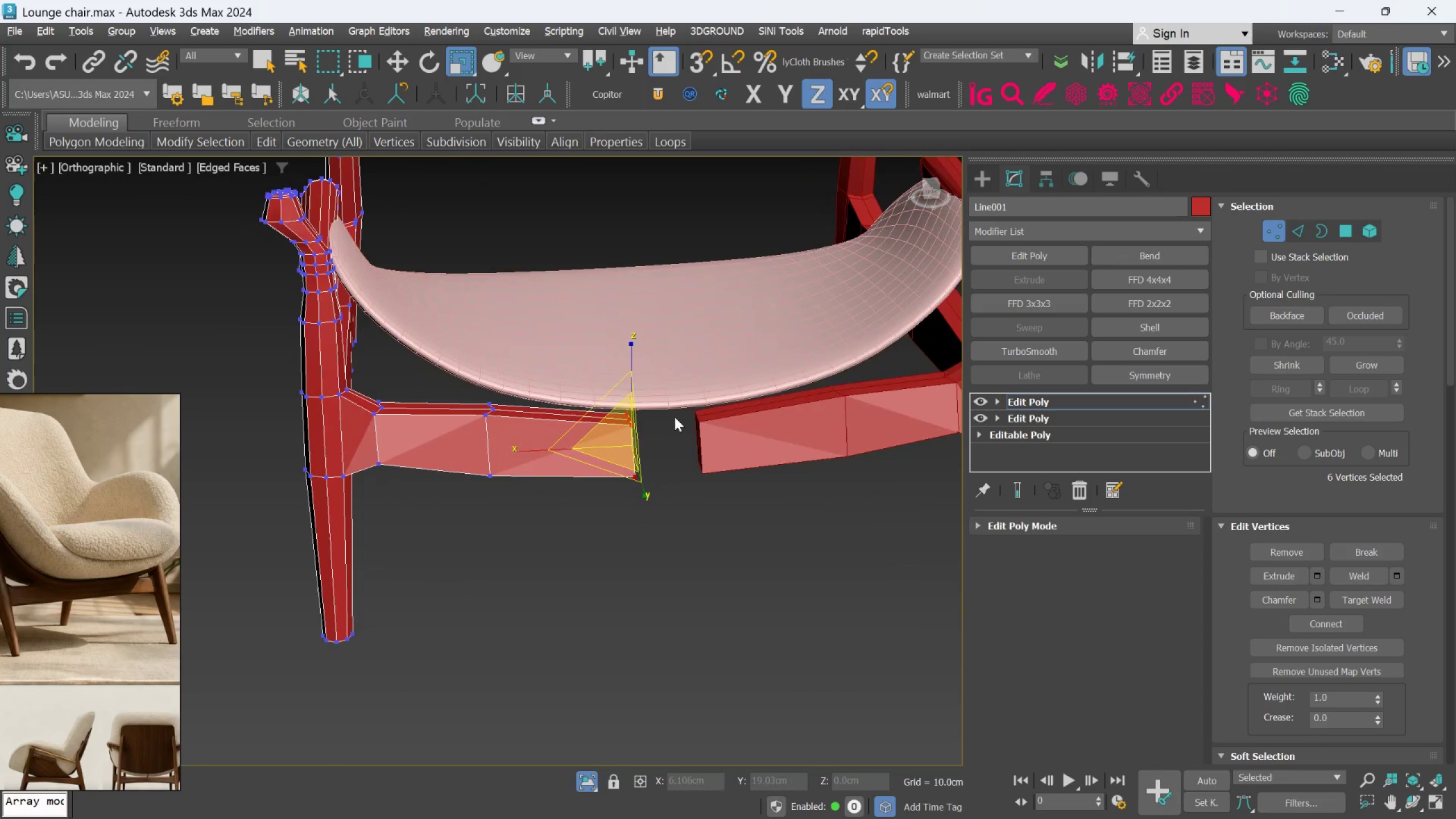 
key(Alt+AltLeft)
 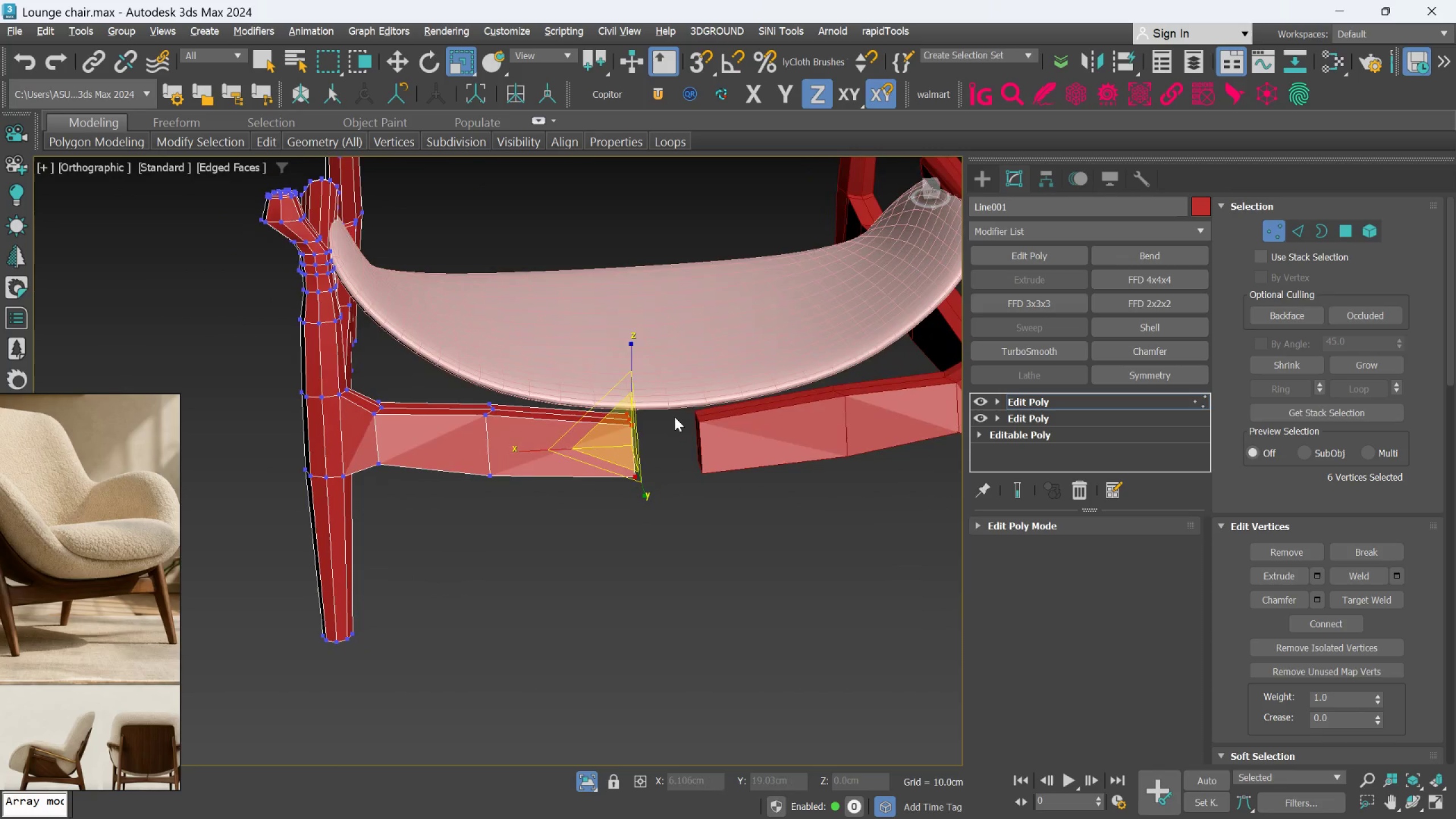 
key(Alt+AltLeft)
 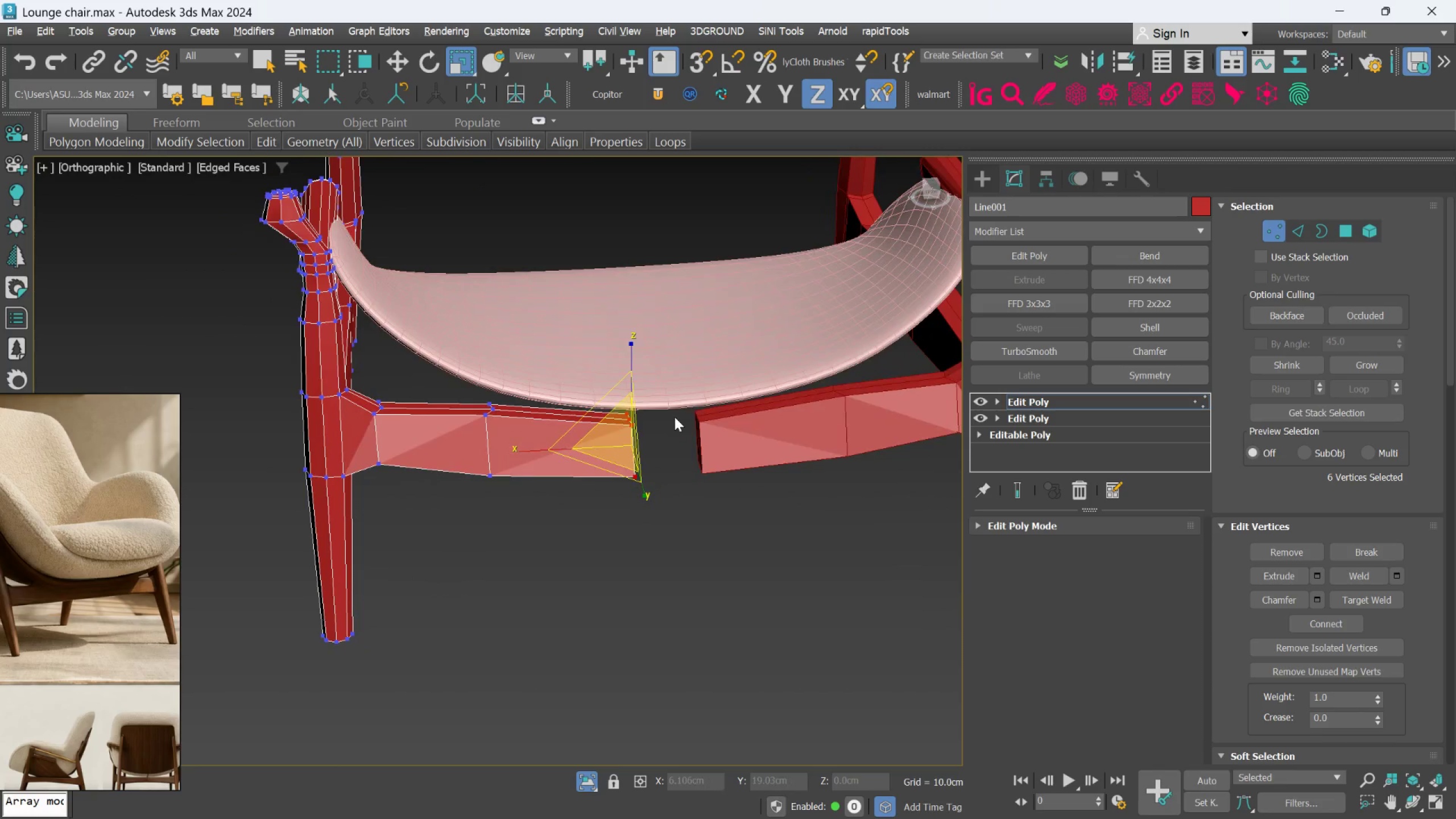 
key(Alt+AltLeft)
 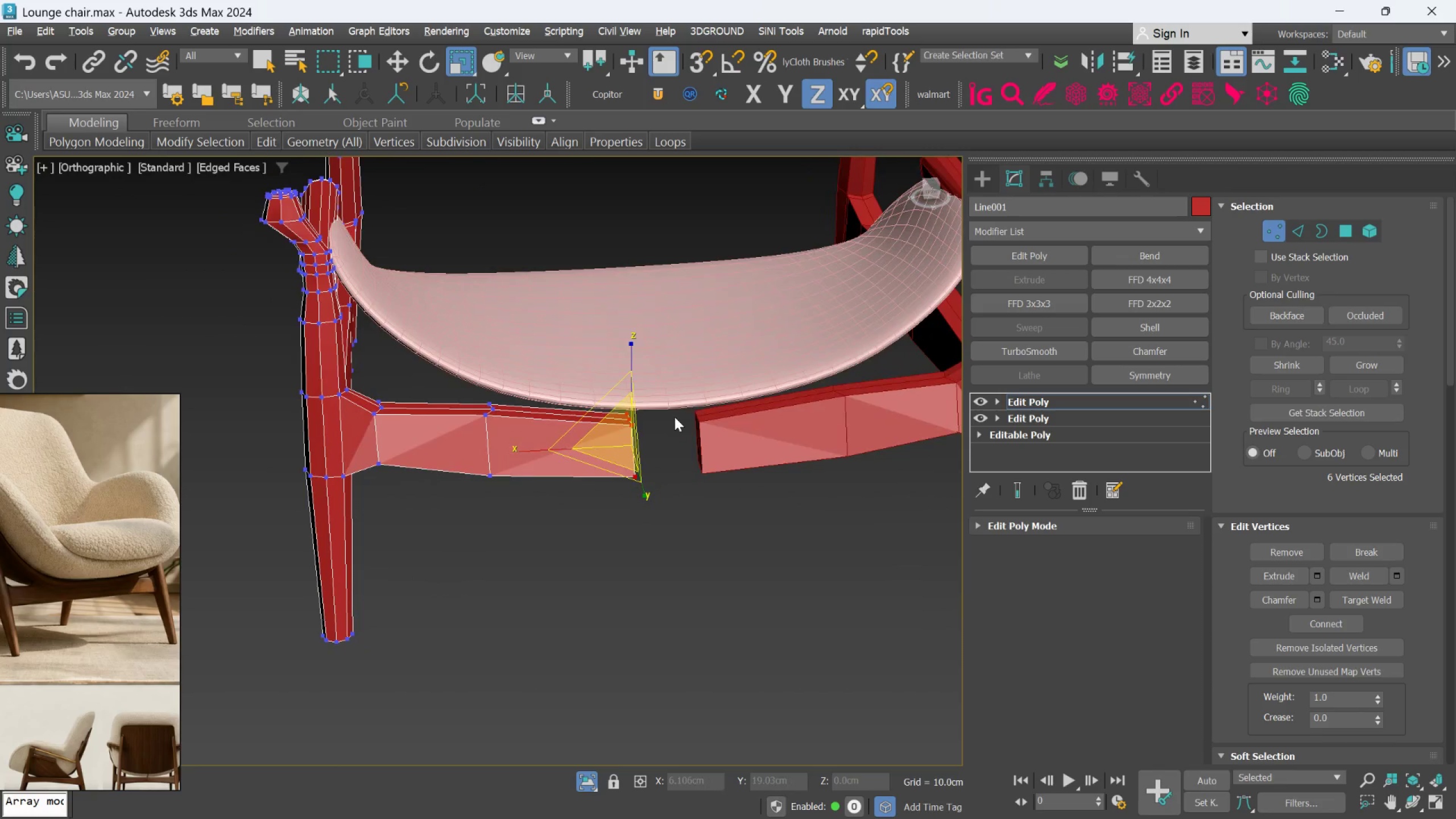 
key(Alt+AltLeft)
 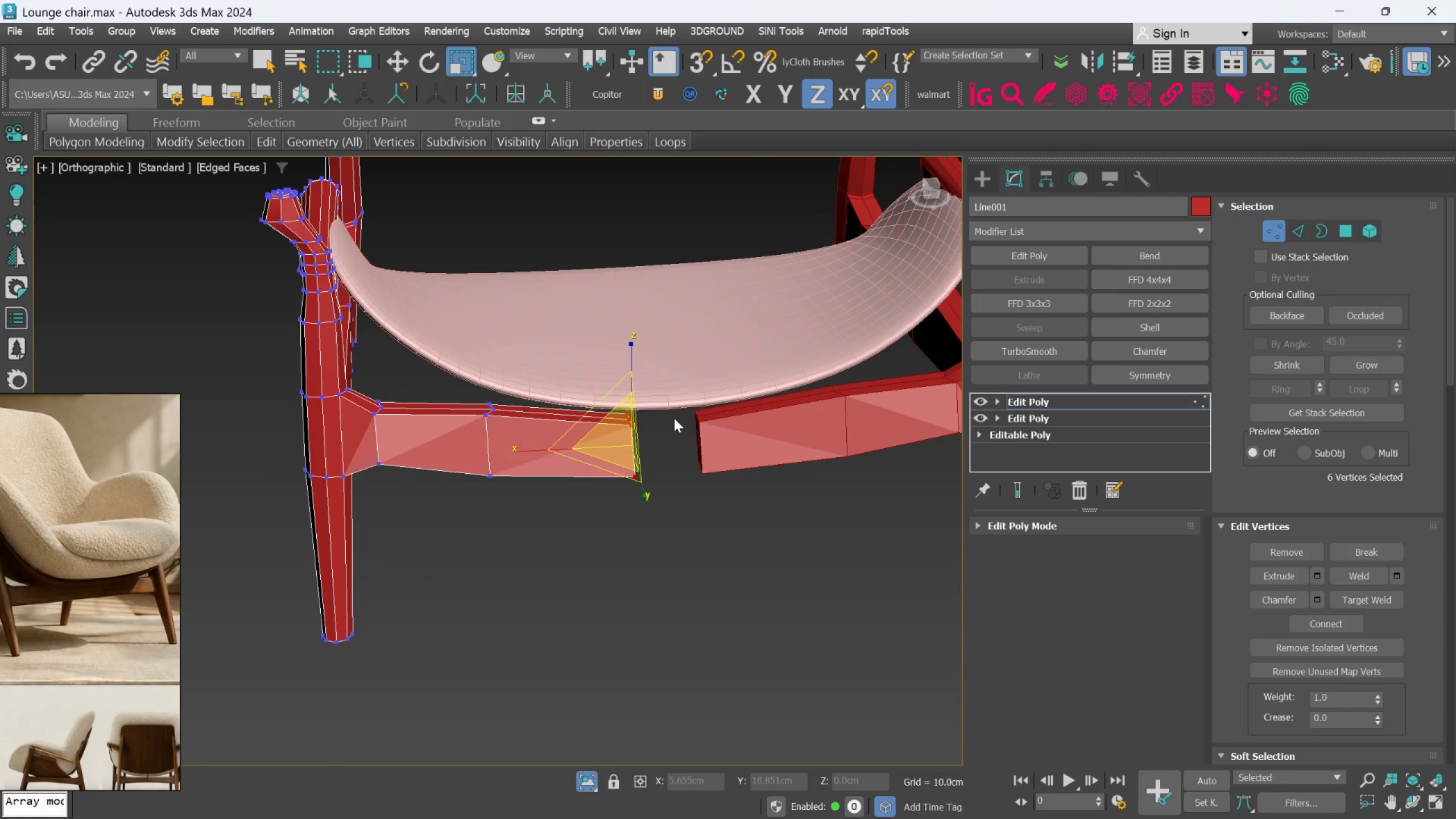 
hold_key(key=AltLeft, duration=1.36)
 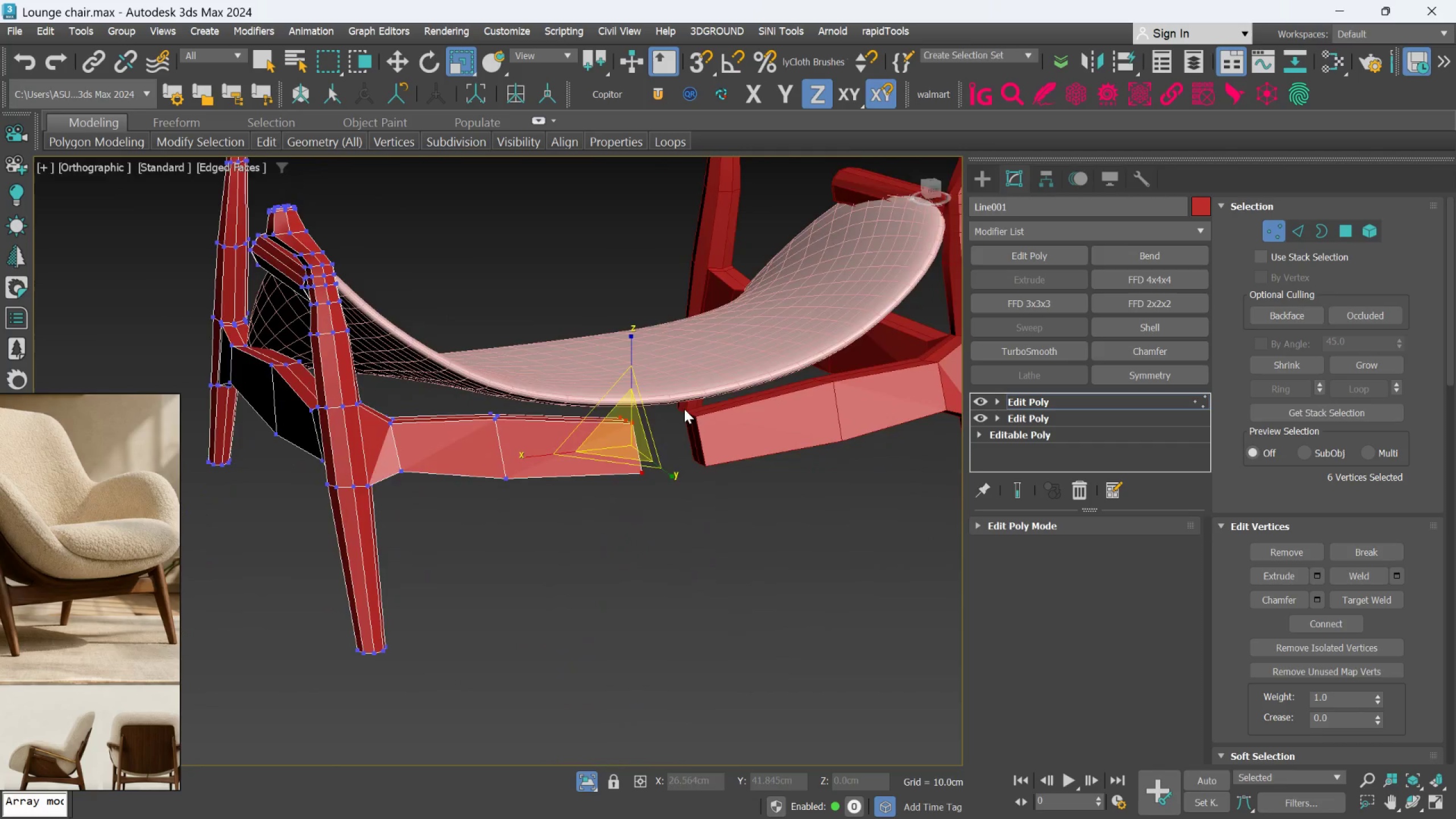 
scroll: coordinate [684, 409], scroll_direction: up, amount: 1.0
 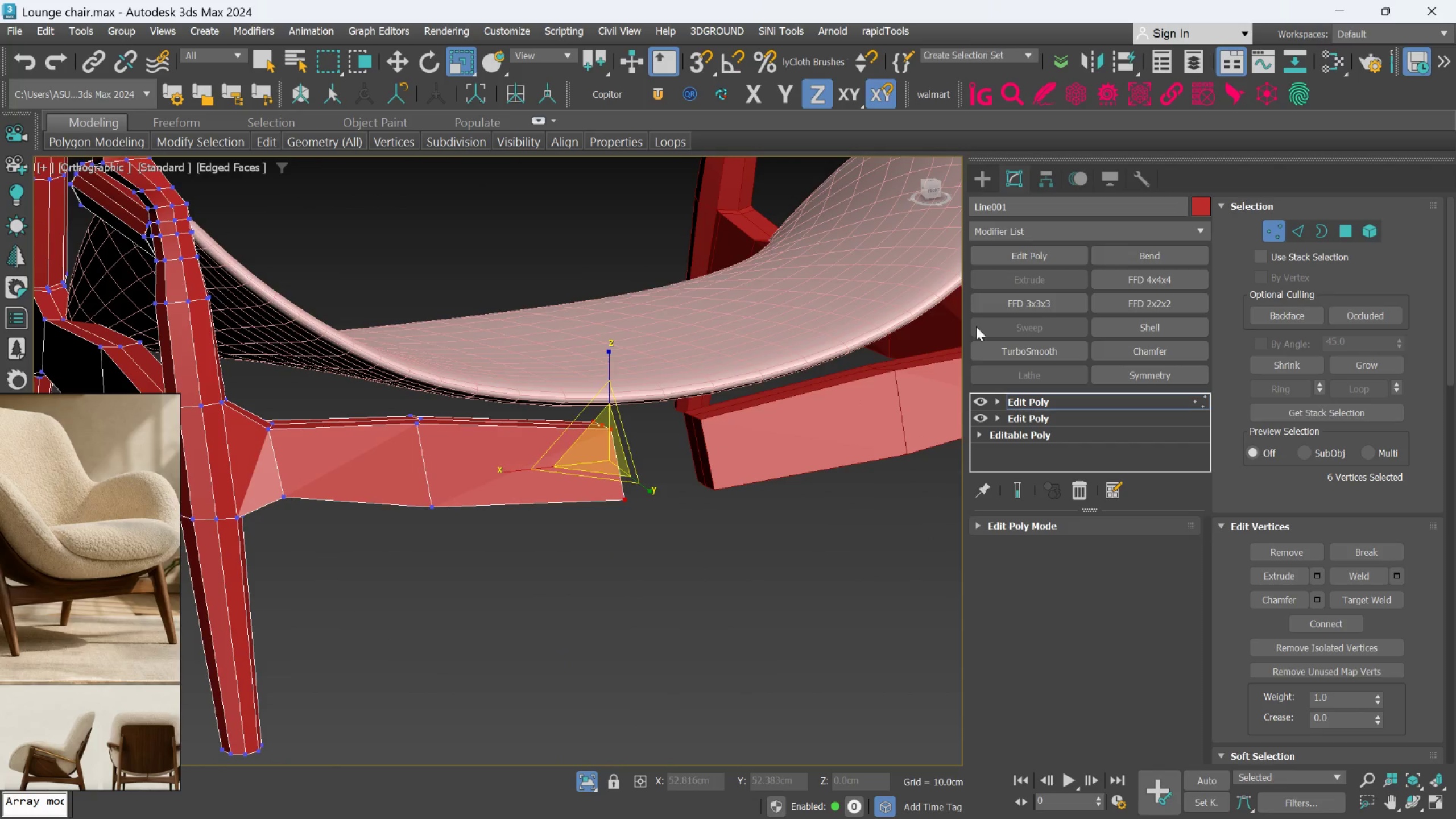 
hold_key(key=AltLeft, duration=0.33)
 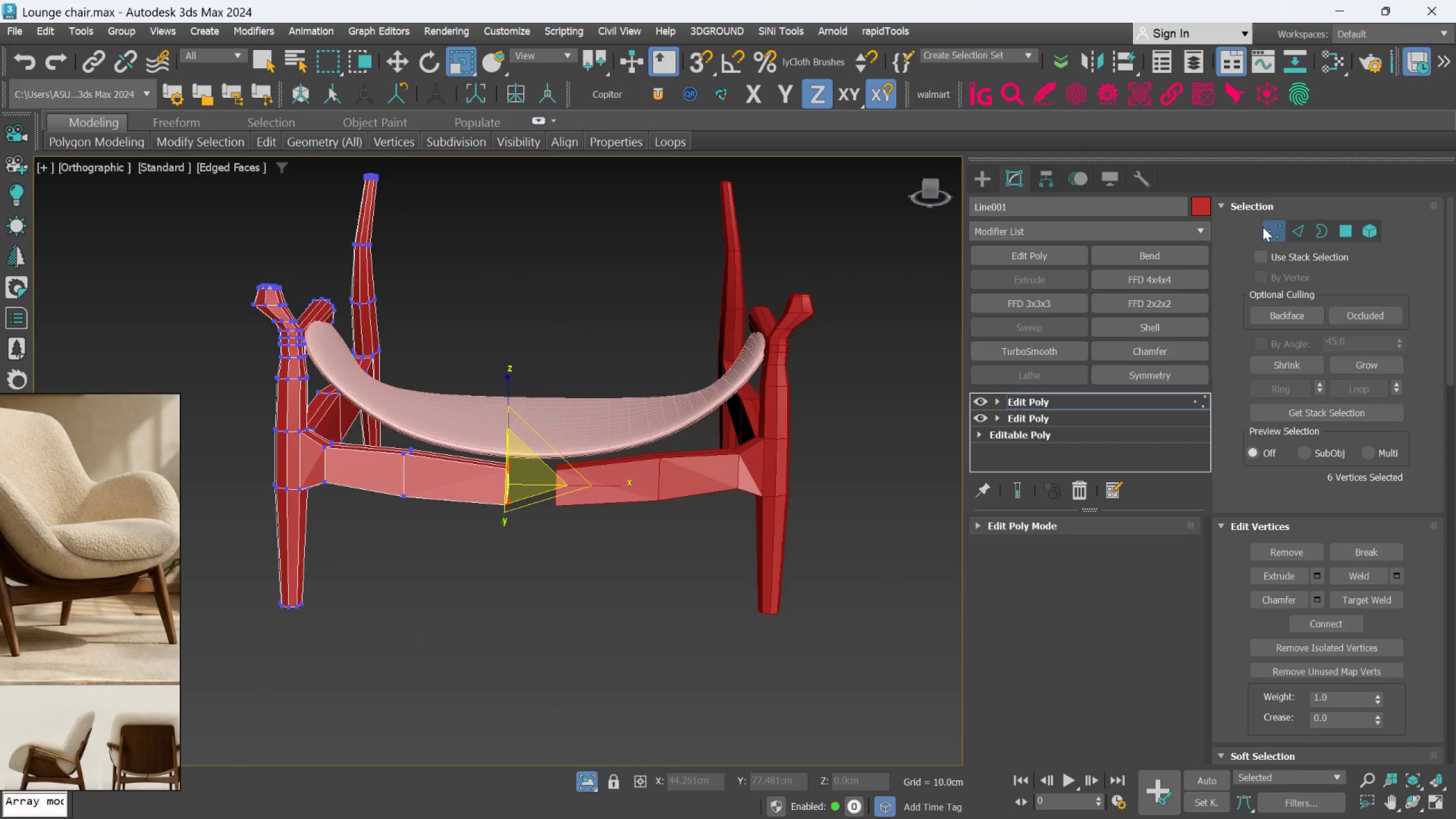 
scroll: coordinate [804, 455], scroll_direction: down, amount: 2.0
 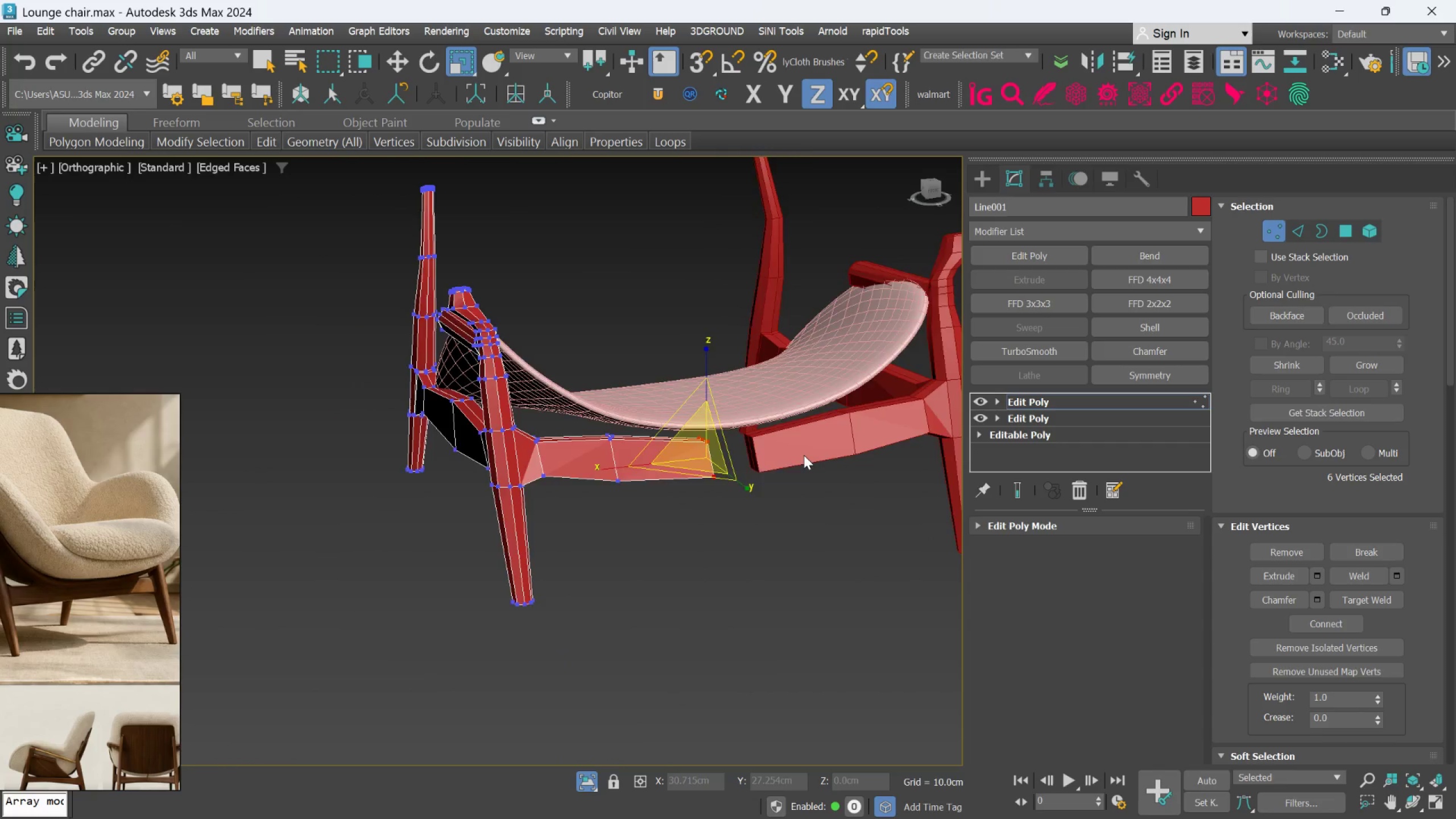 
left_click([1268, 231])
 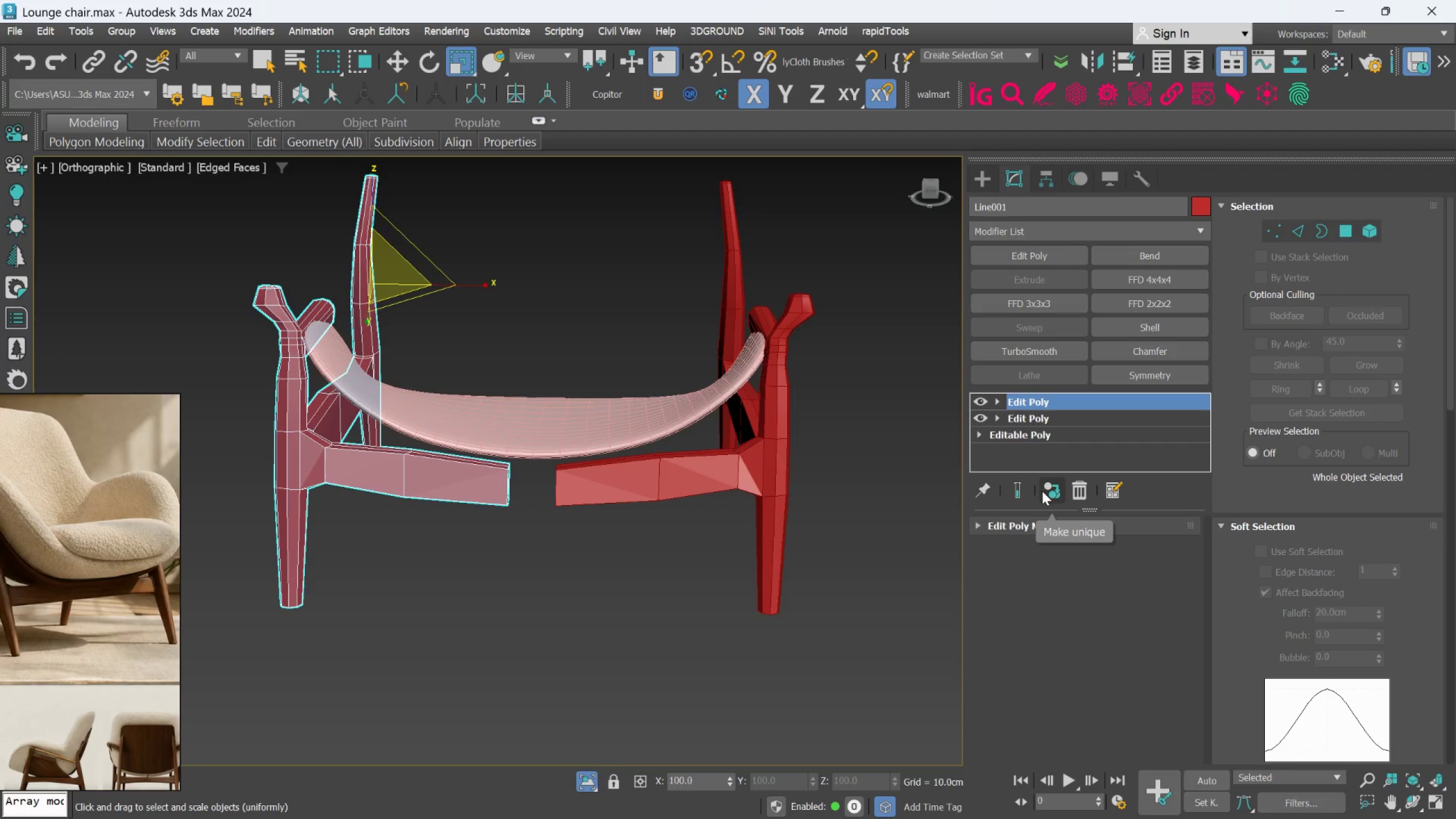 
left_click([1052, 484])
 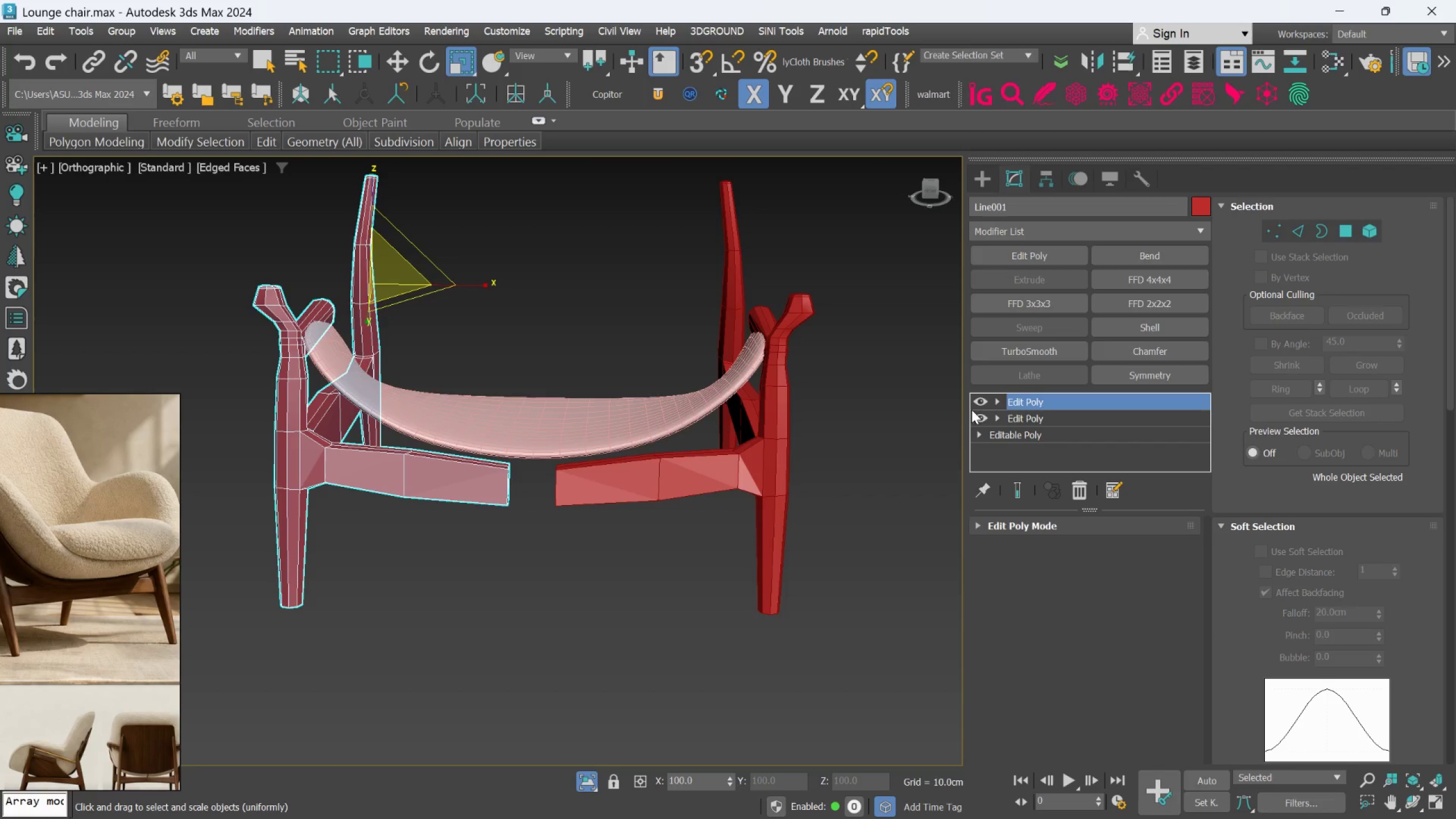 
scroll: coordinate [1339, 665], scroll_direction: down, amount: 28.0
 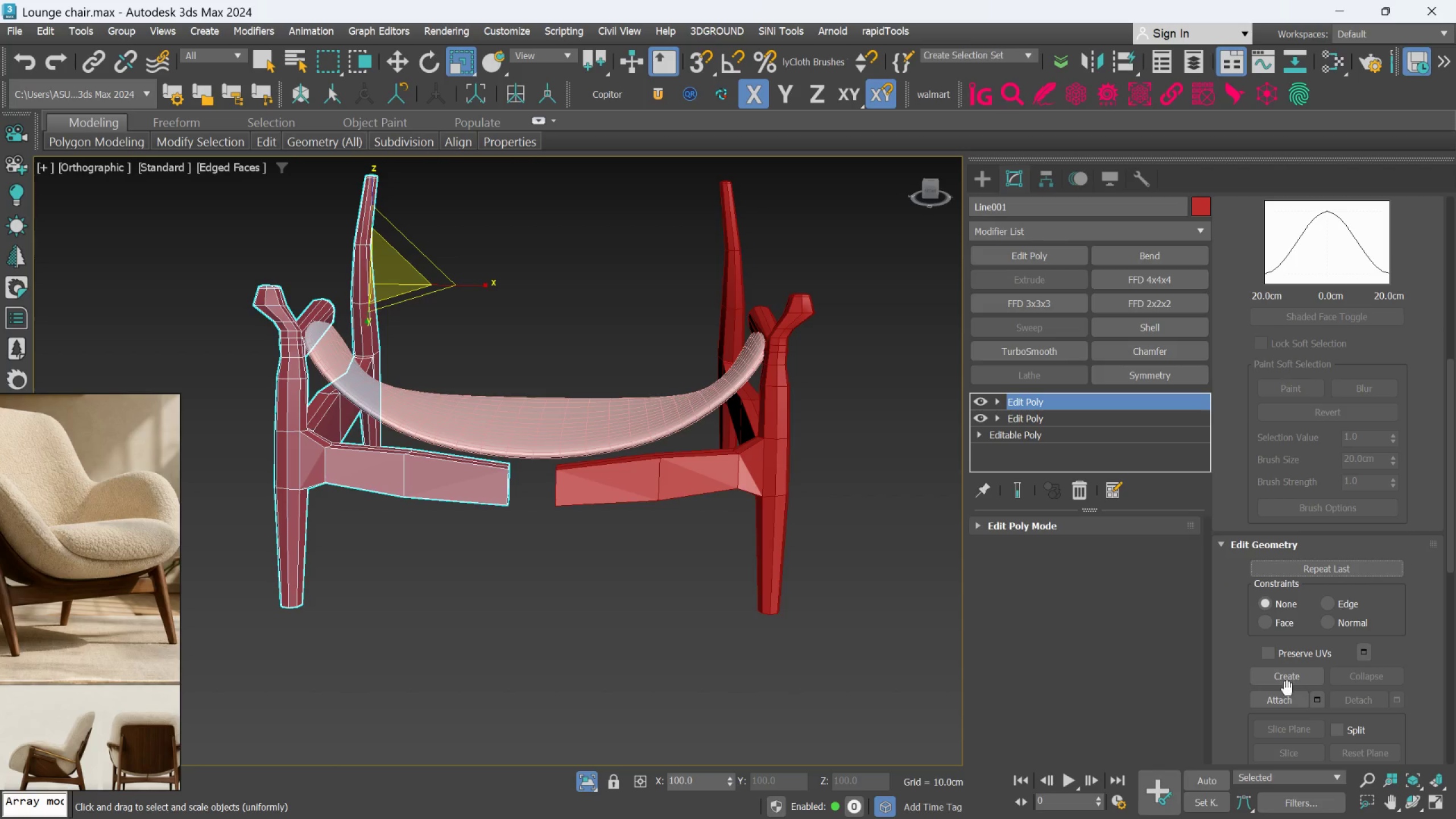 
left_click([1284, 694])
 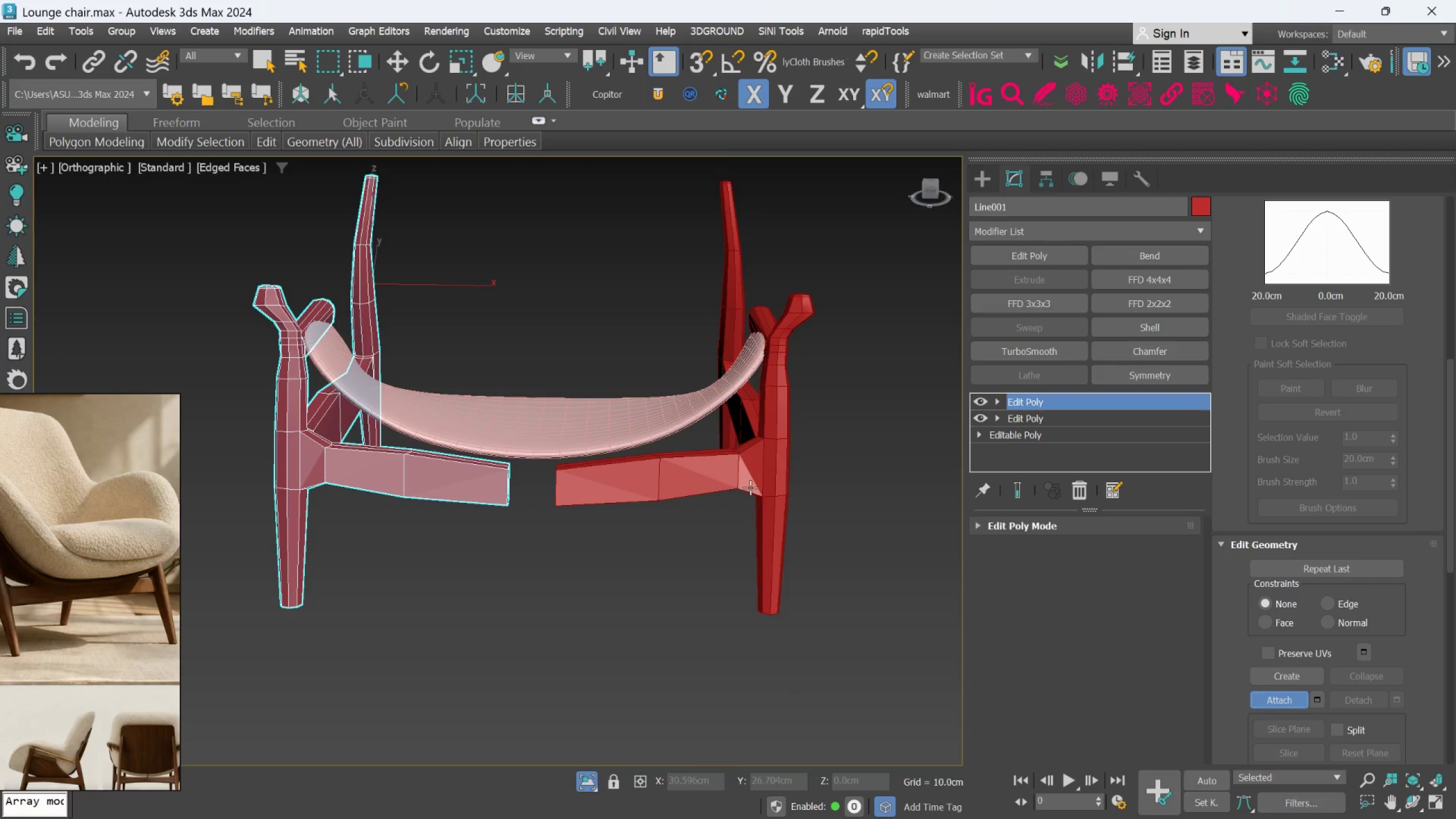 
left_click([754, 482])
 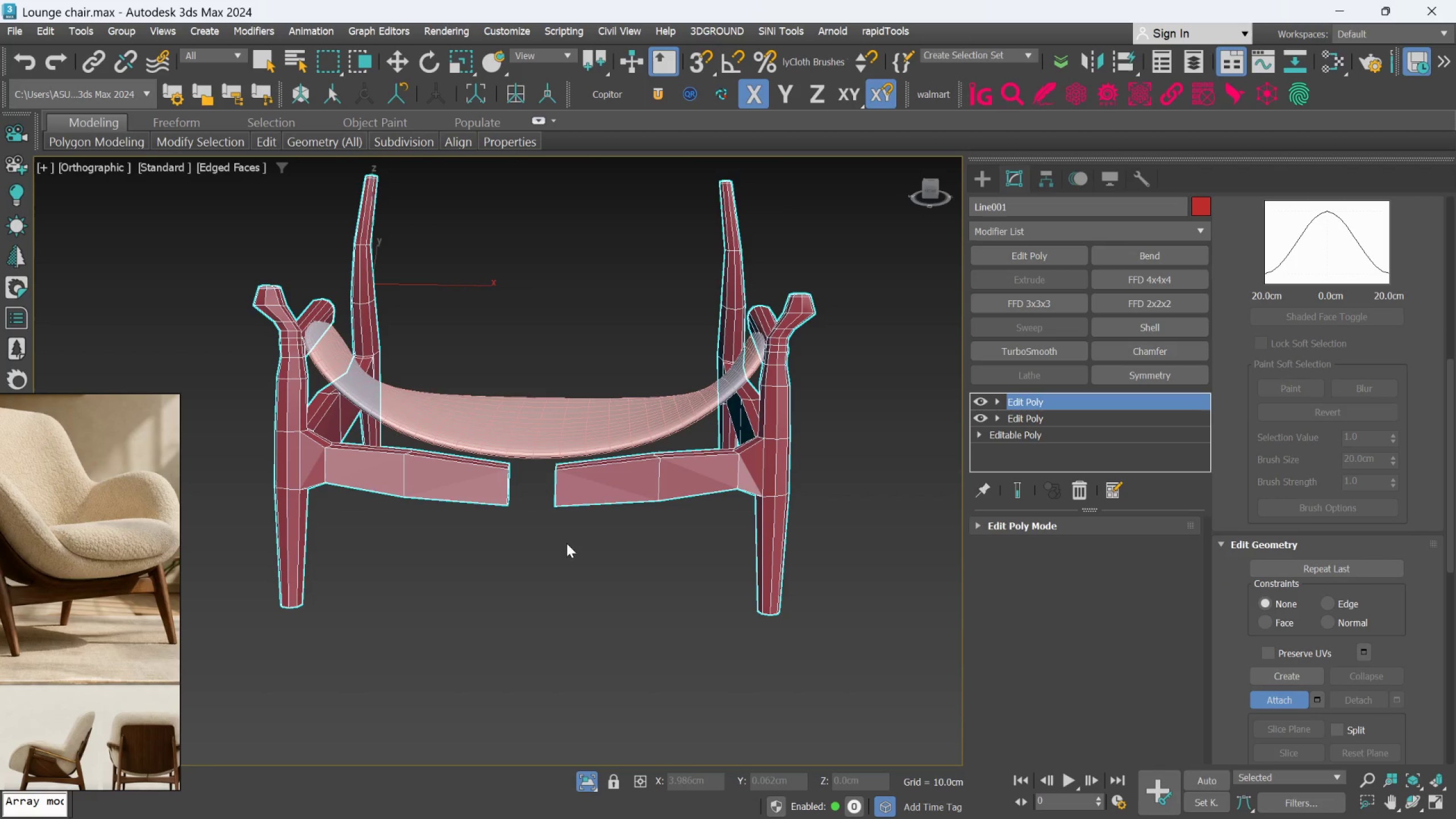 
scroll: coordinate [1343, 384], scroll_direction: up, amount: 35.0
 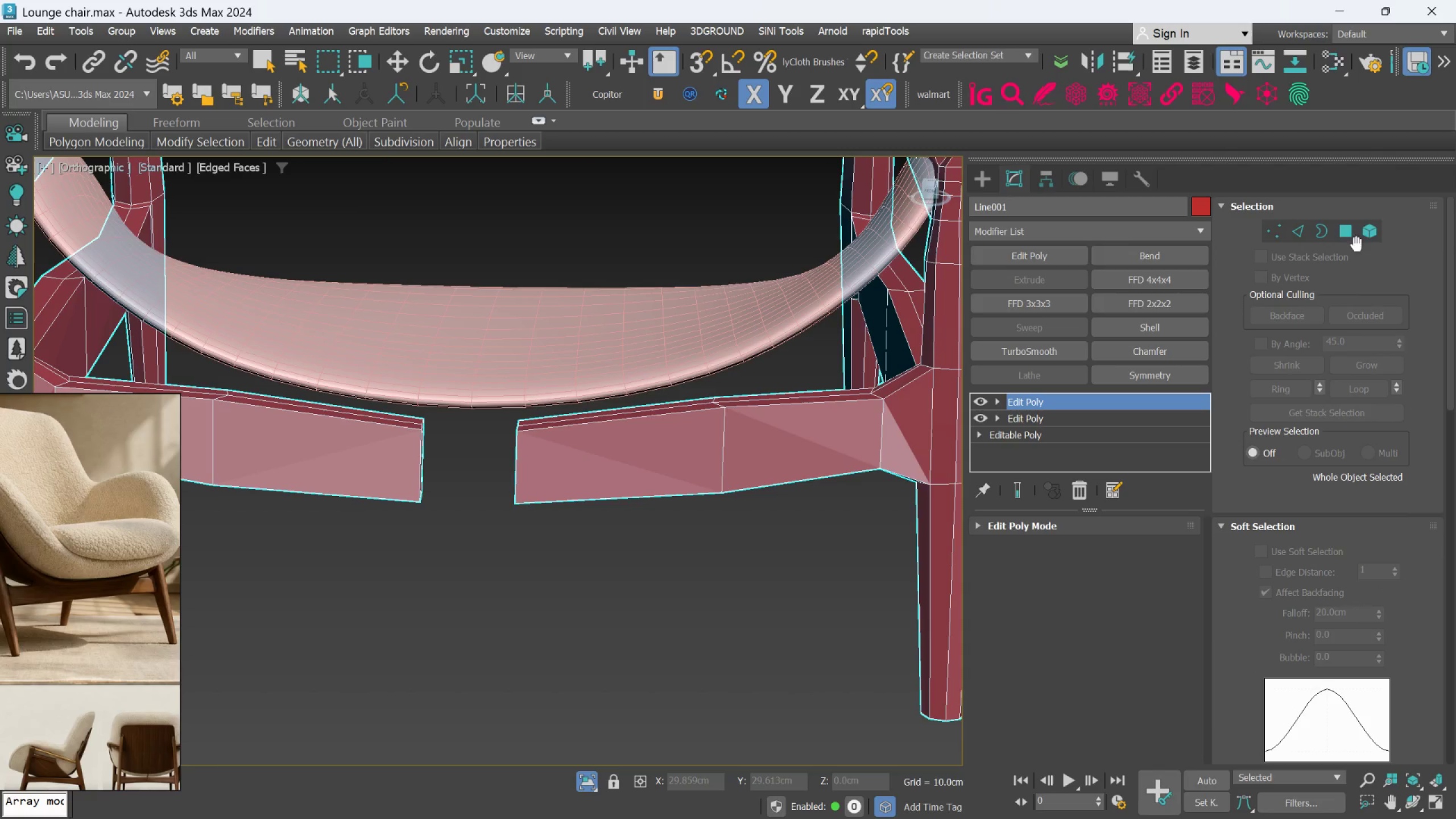 
left_click([1354, 239])
 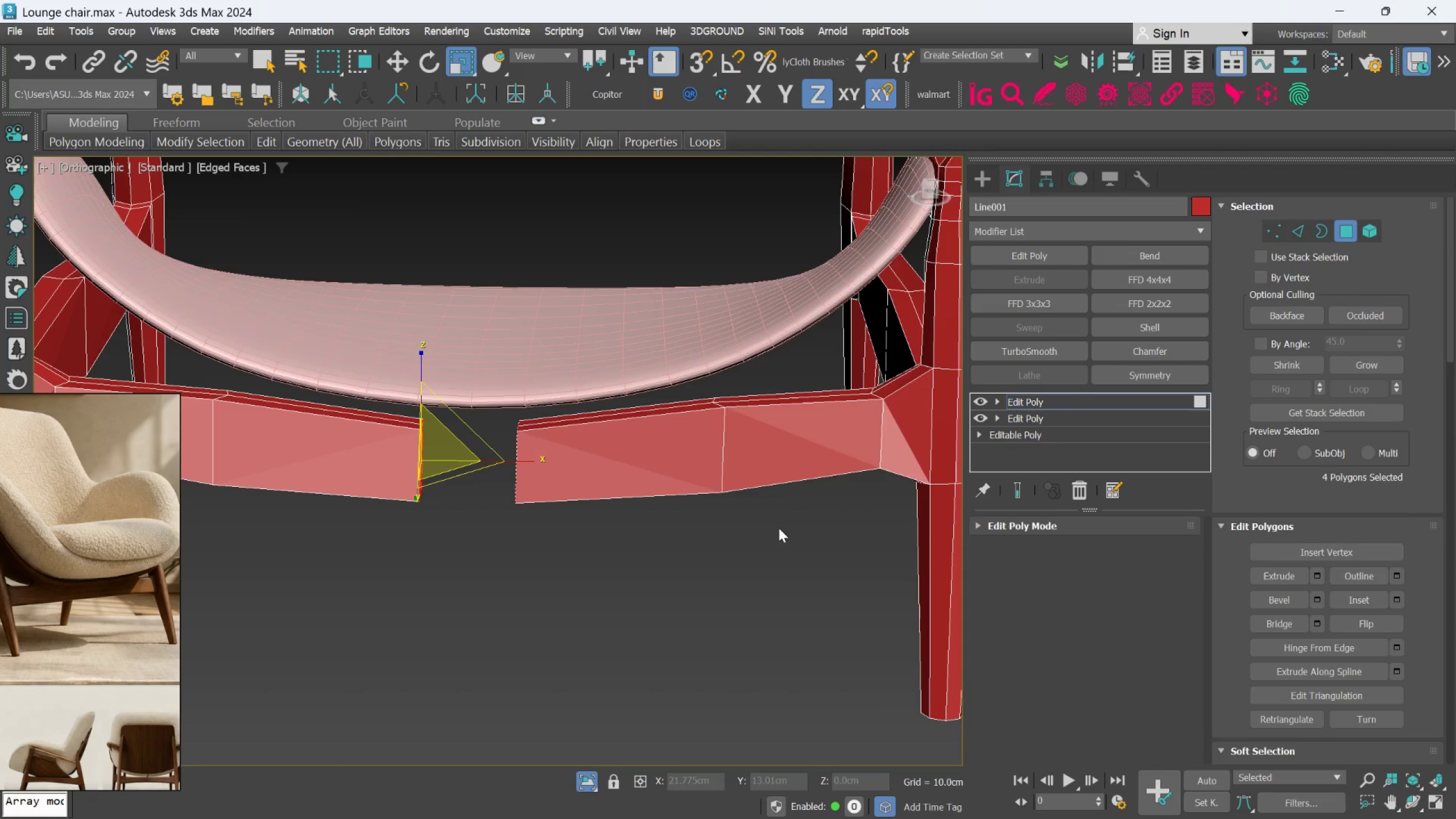 
hold_key(key=AltLeft, duration=0.58)
 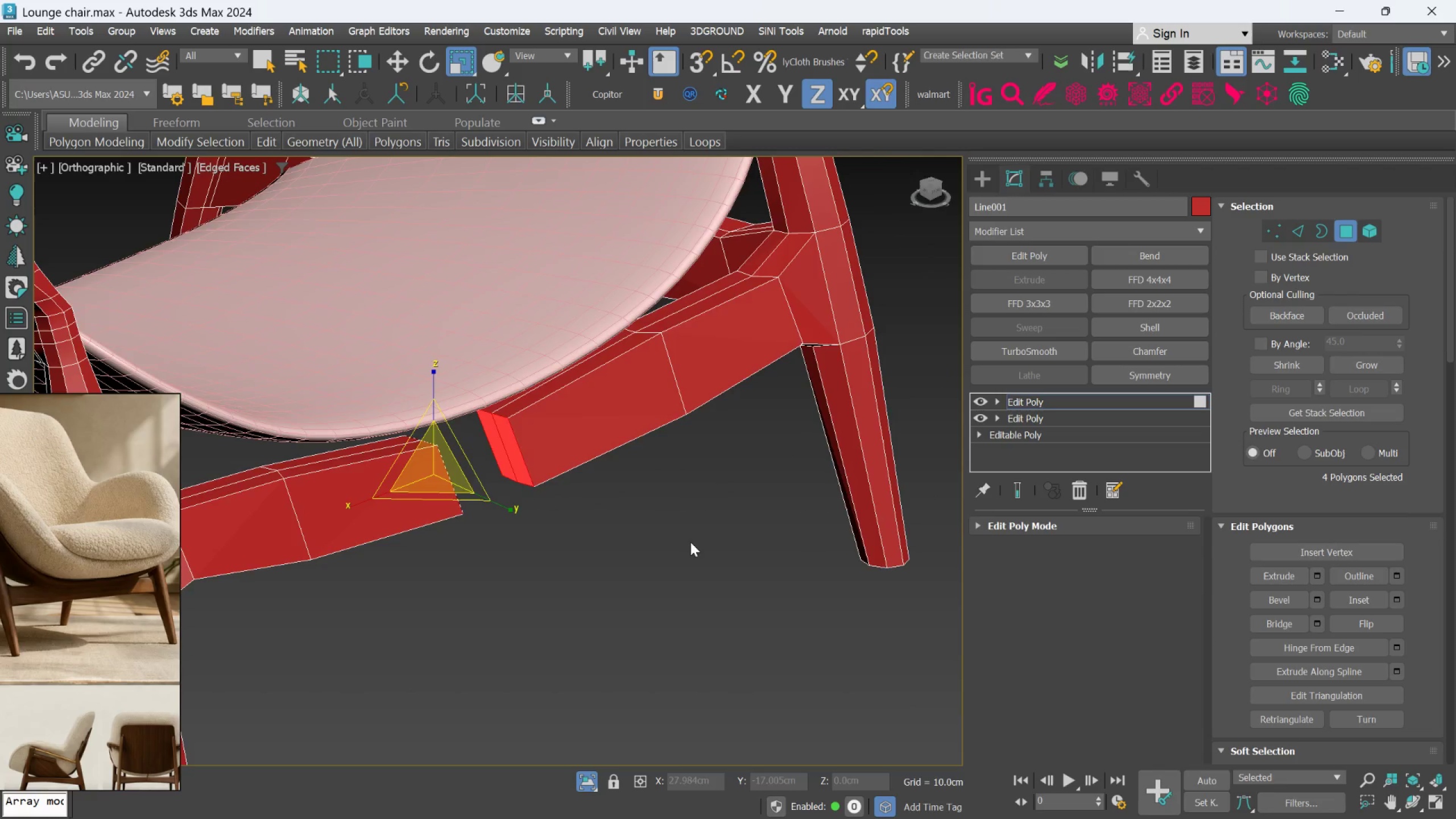 
hold_key(key=AltLeft, duration=0.75)
 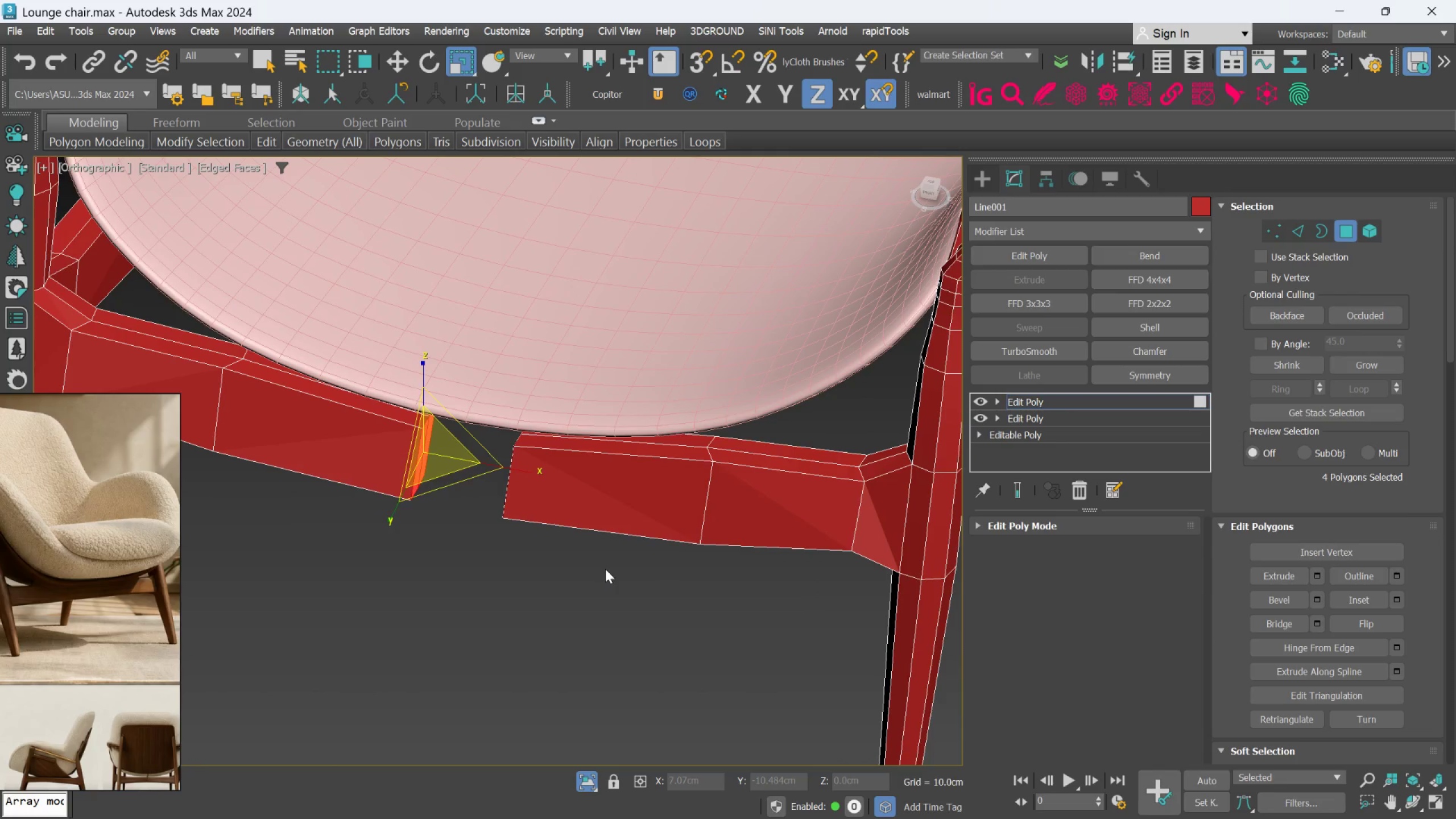 
key(Delete)
 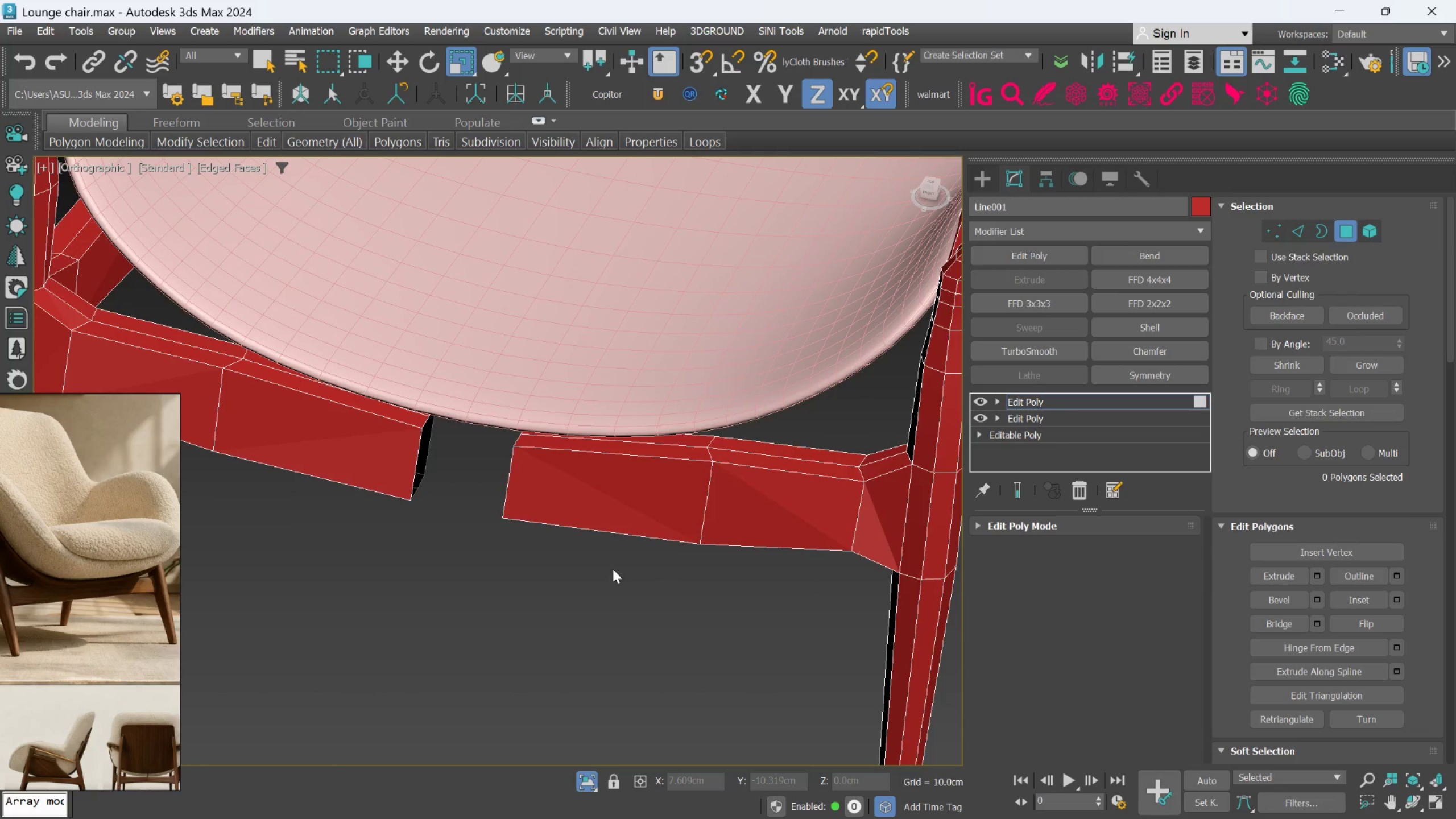 
hold_key(key=AltLeft, duration=0.78)
 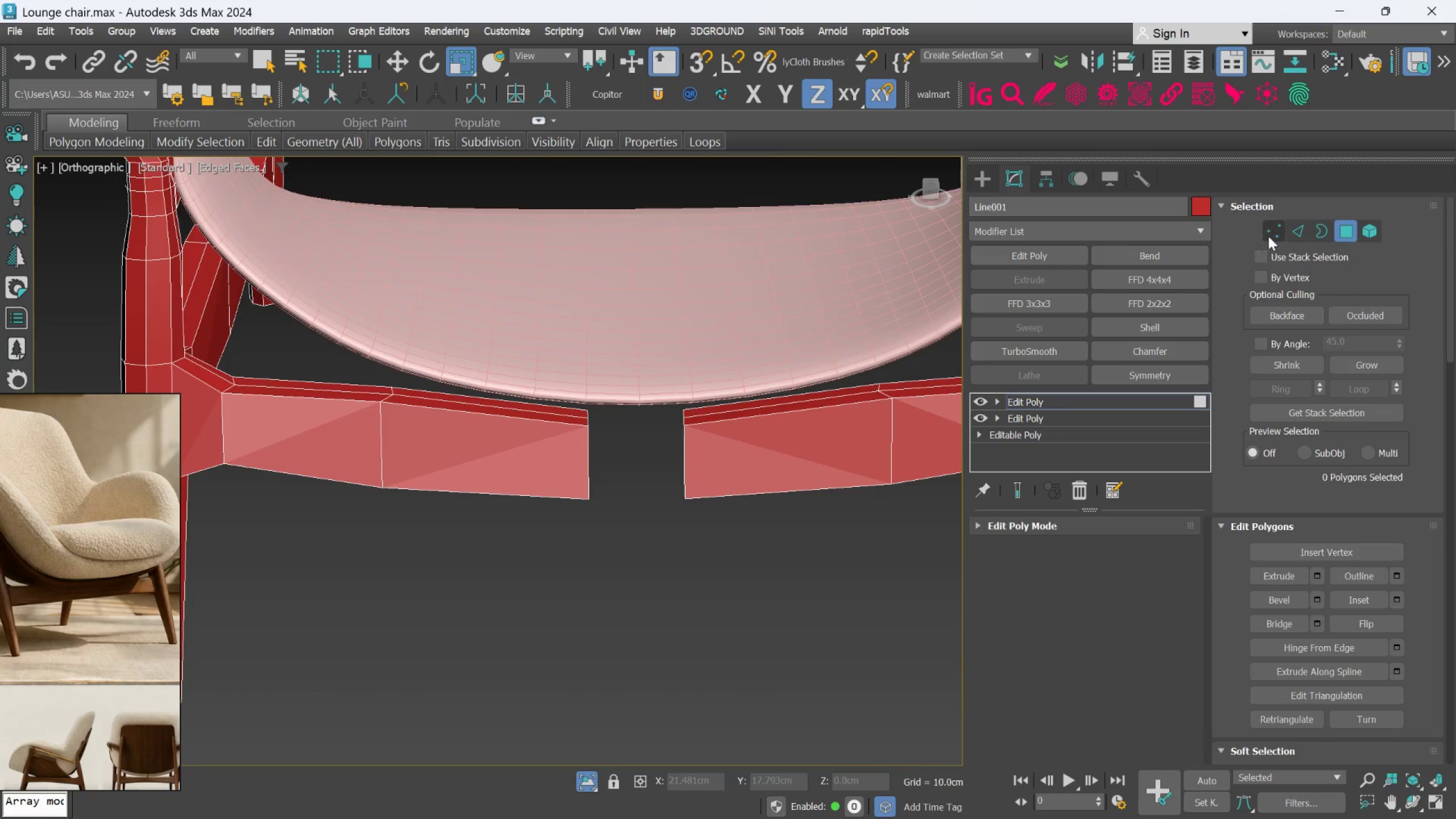 
left_click([1272, 228])
 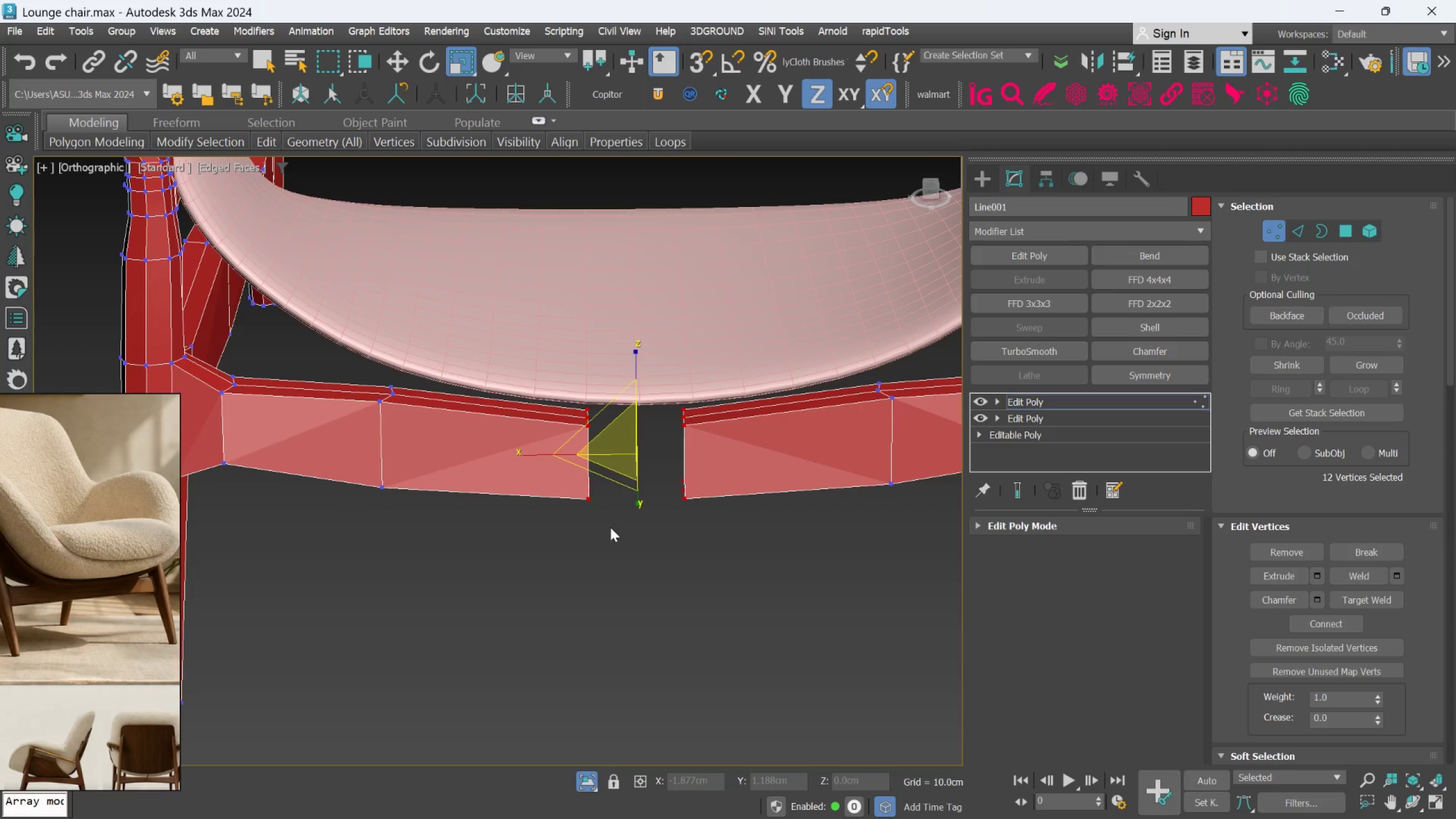 
key(Q)
 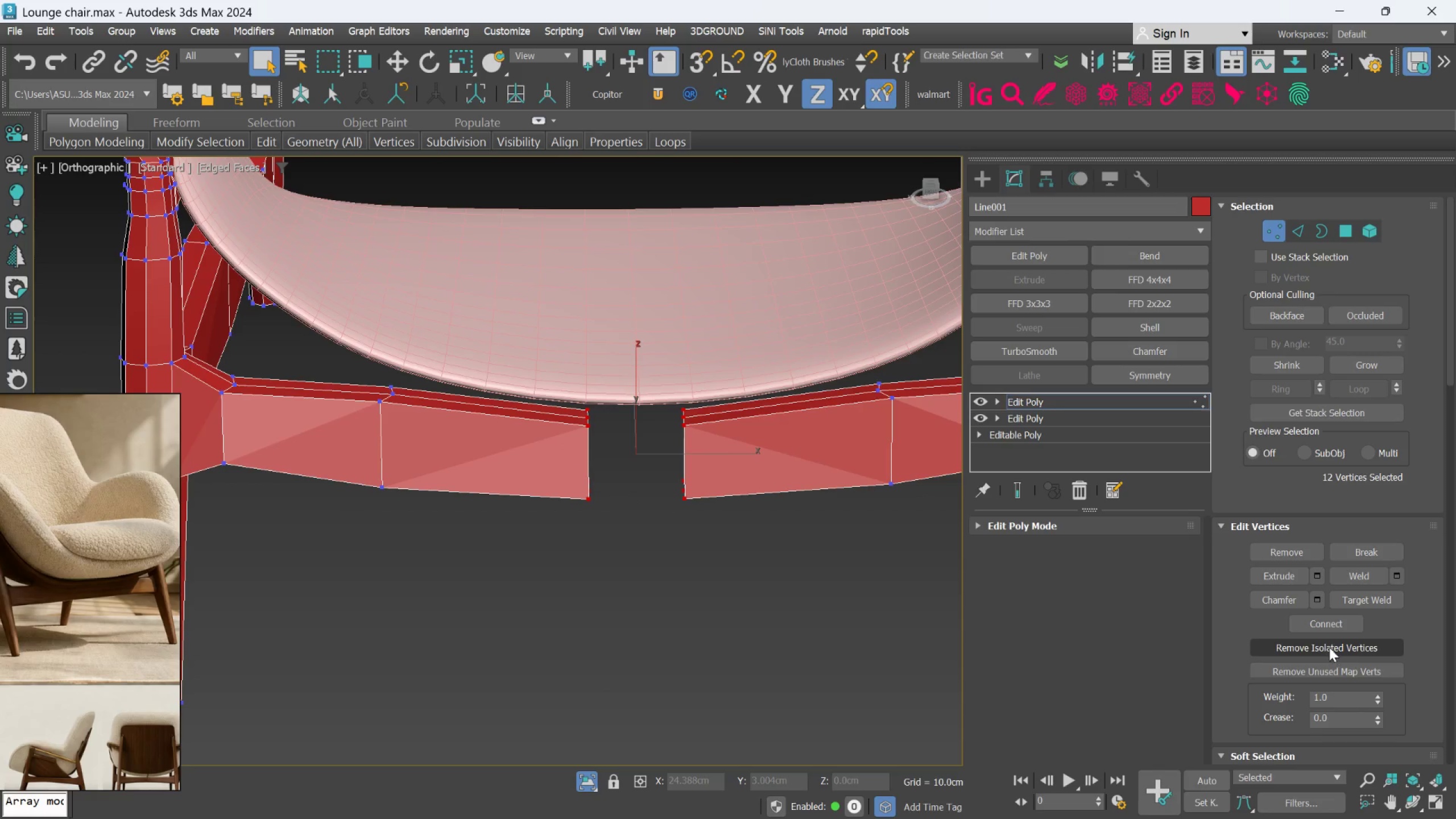 
left_click([1351, 599])
 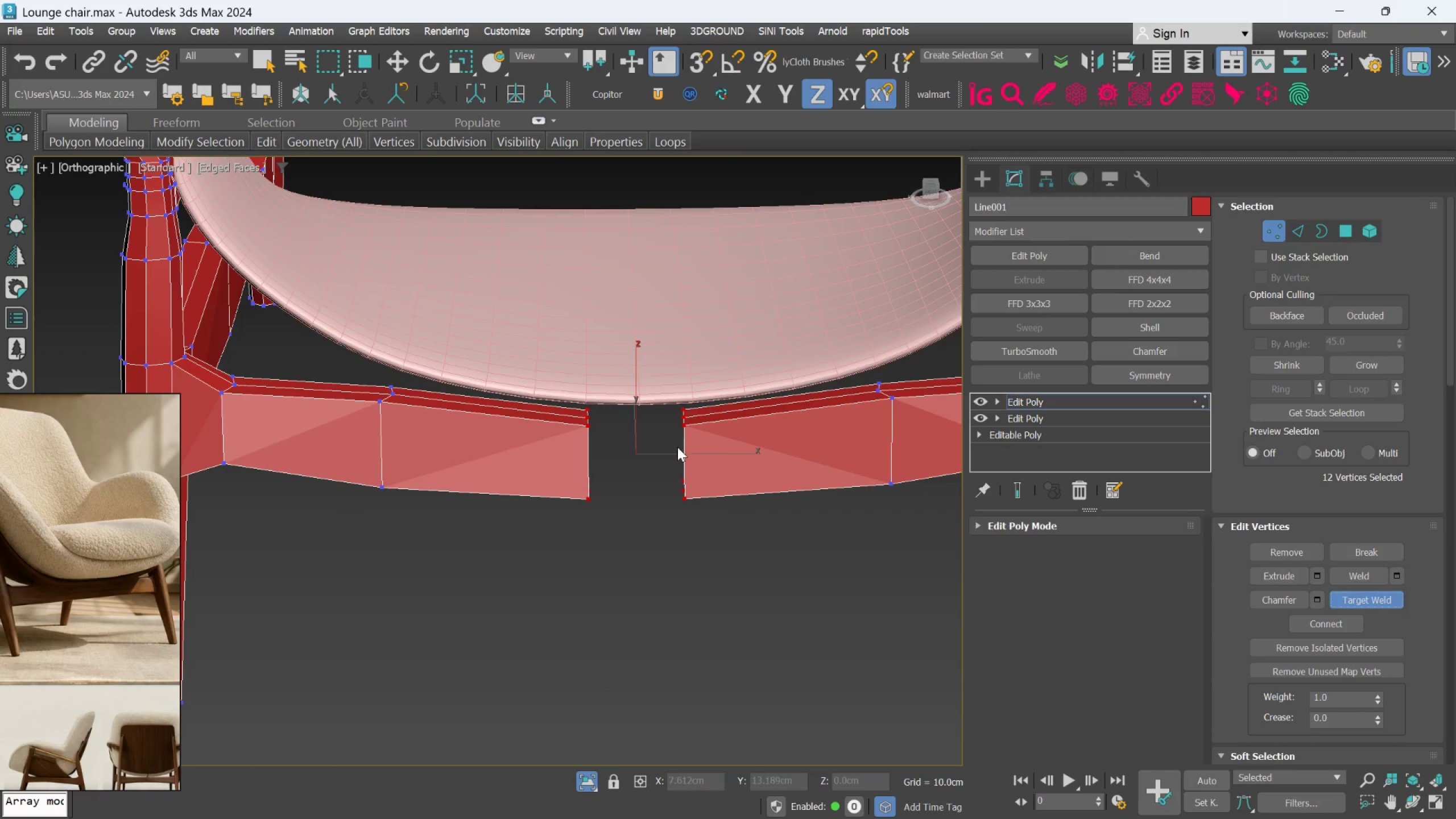 
scroll: coordinate [715, 421], scroll_direction: up, amount: 2.0
 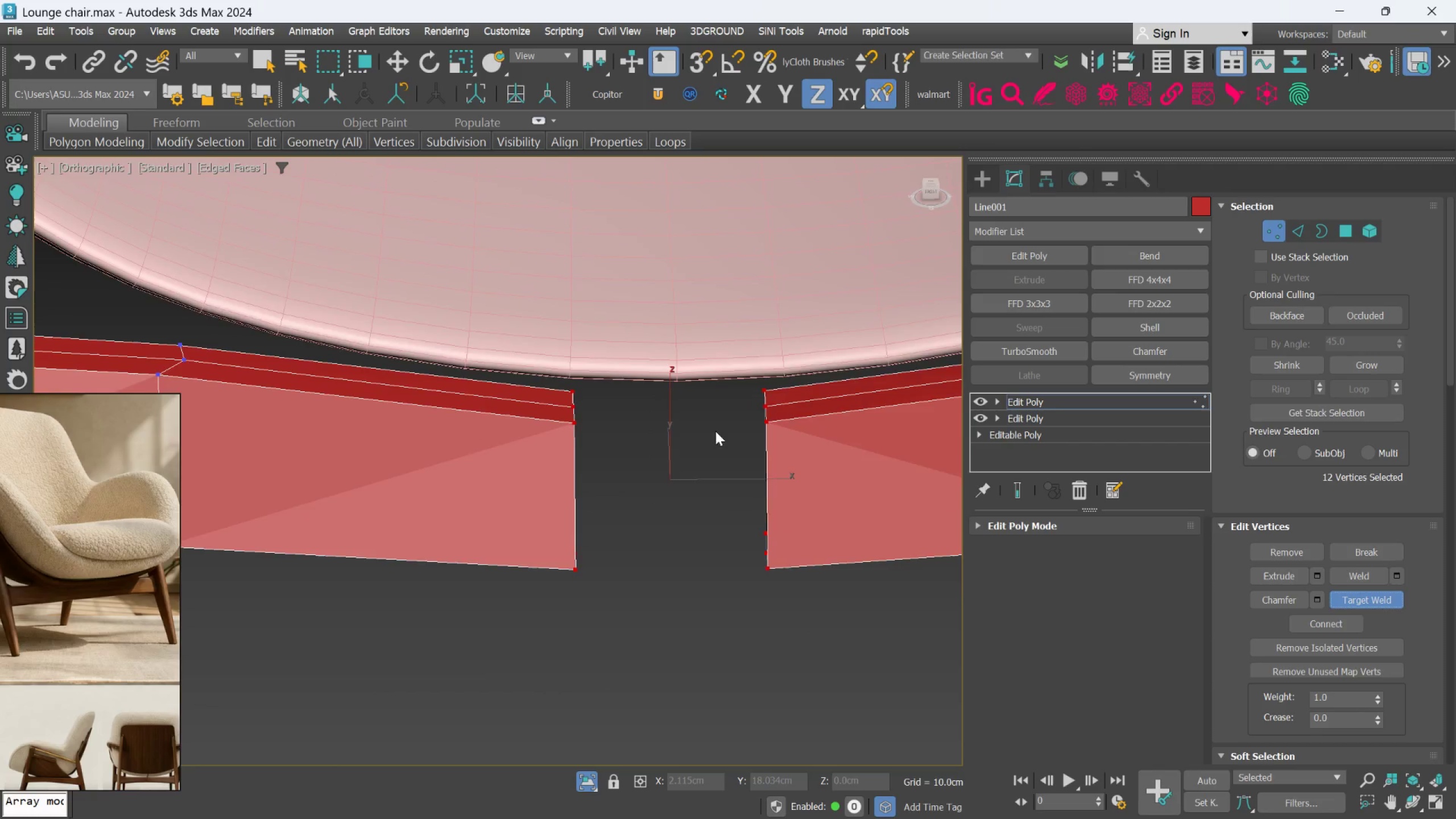 
hold_key(key=AltLeft, duration=0.78)
 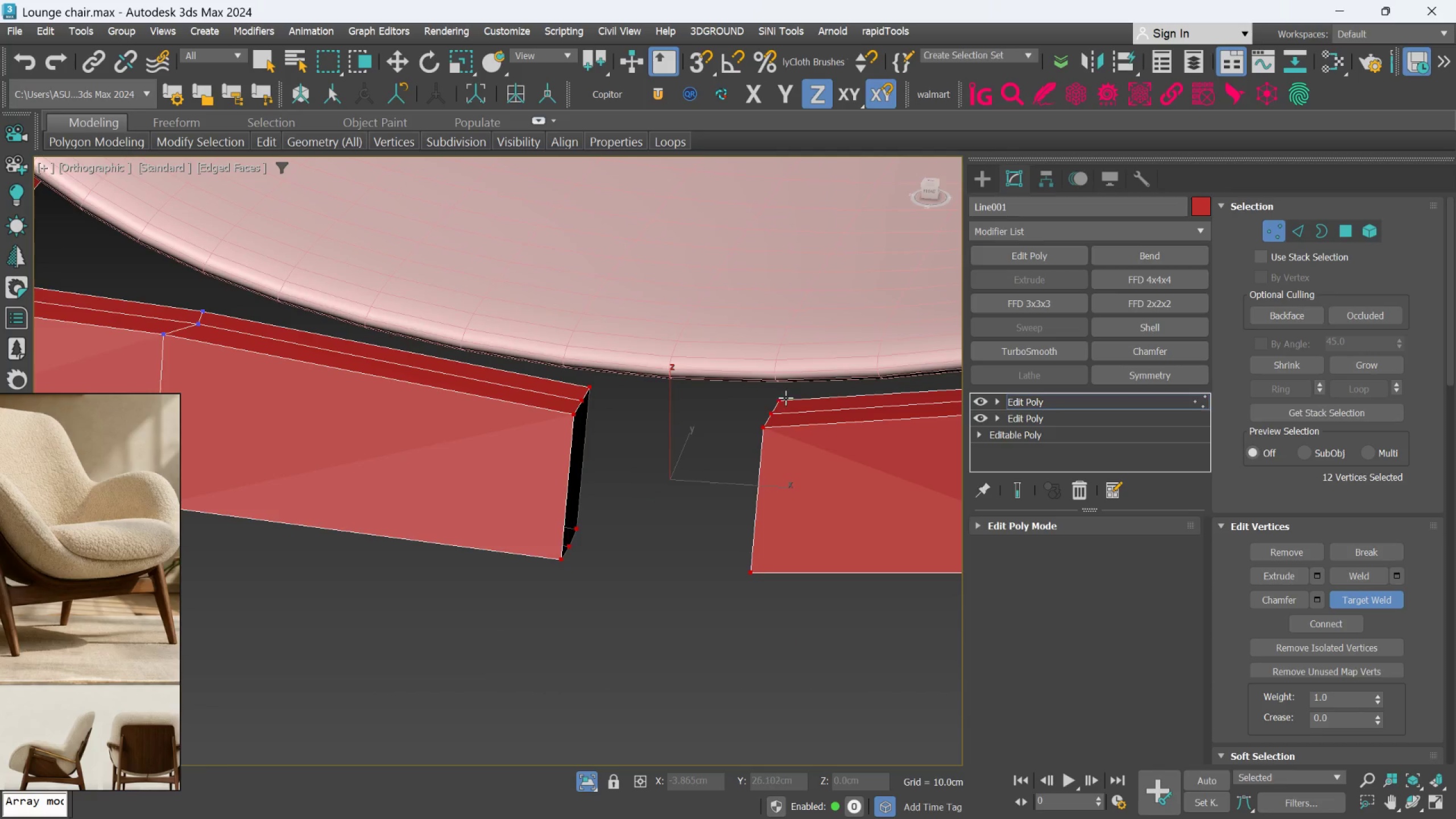 
scroll: coordinate [785, 398], scroll_direction: up, amount: 1.0
 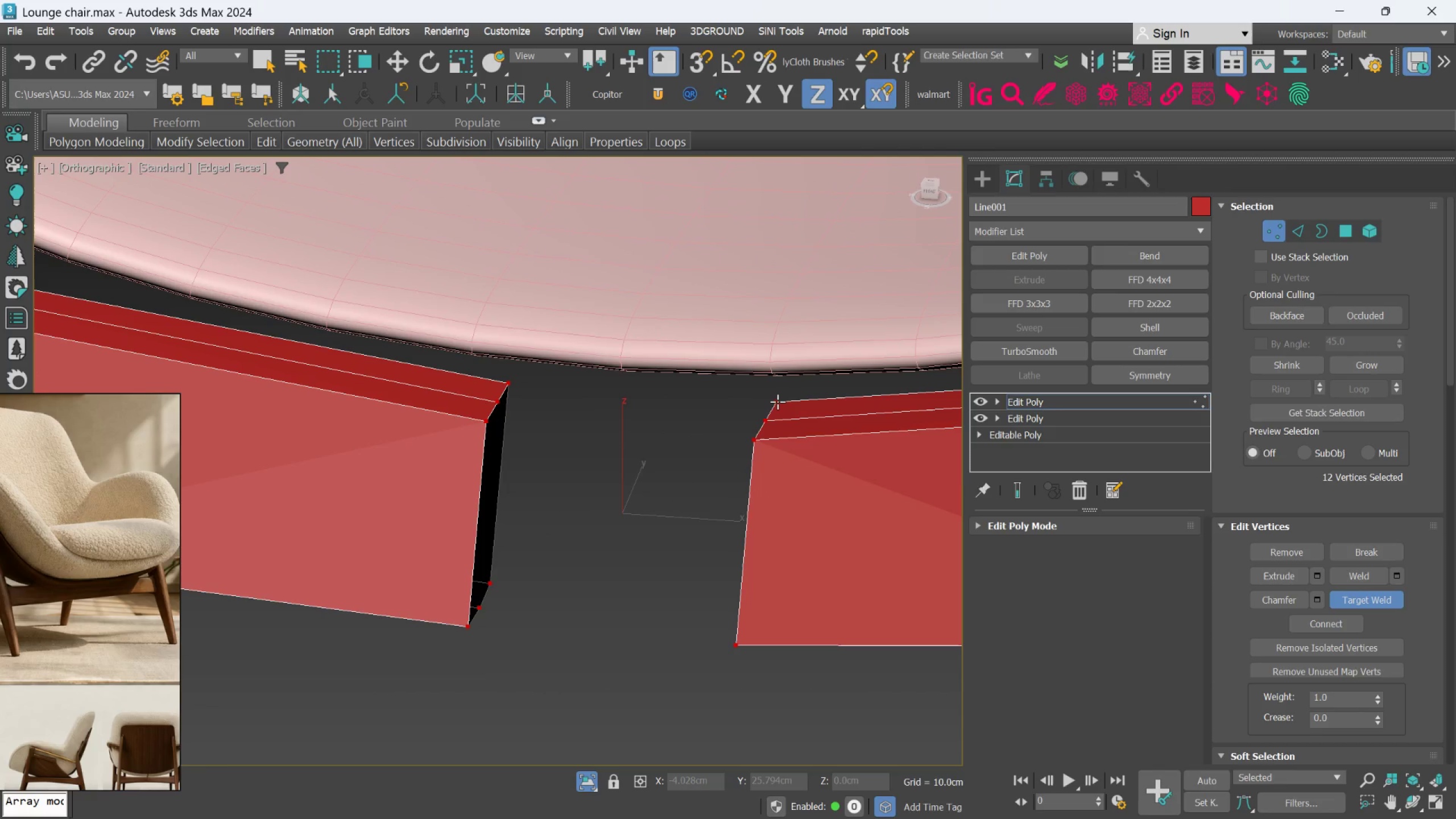 
left_click([777, 402])
 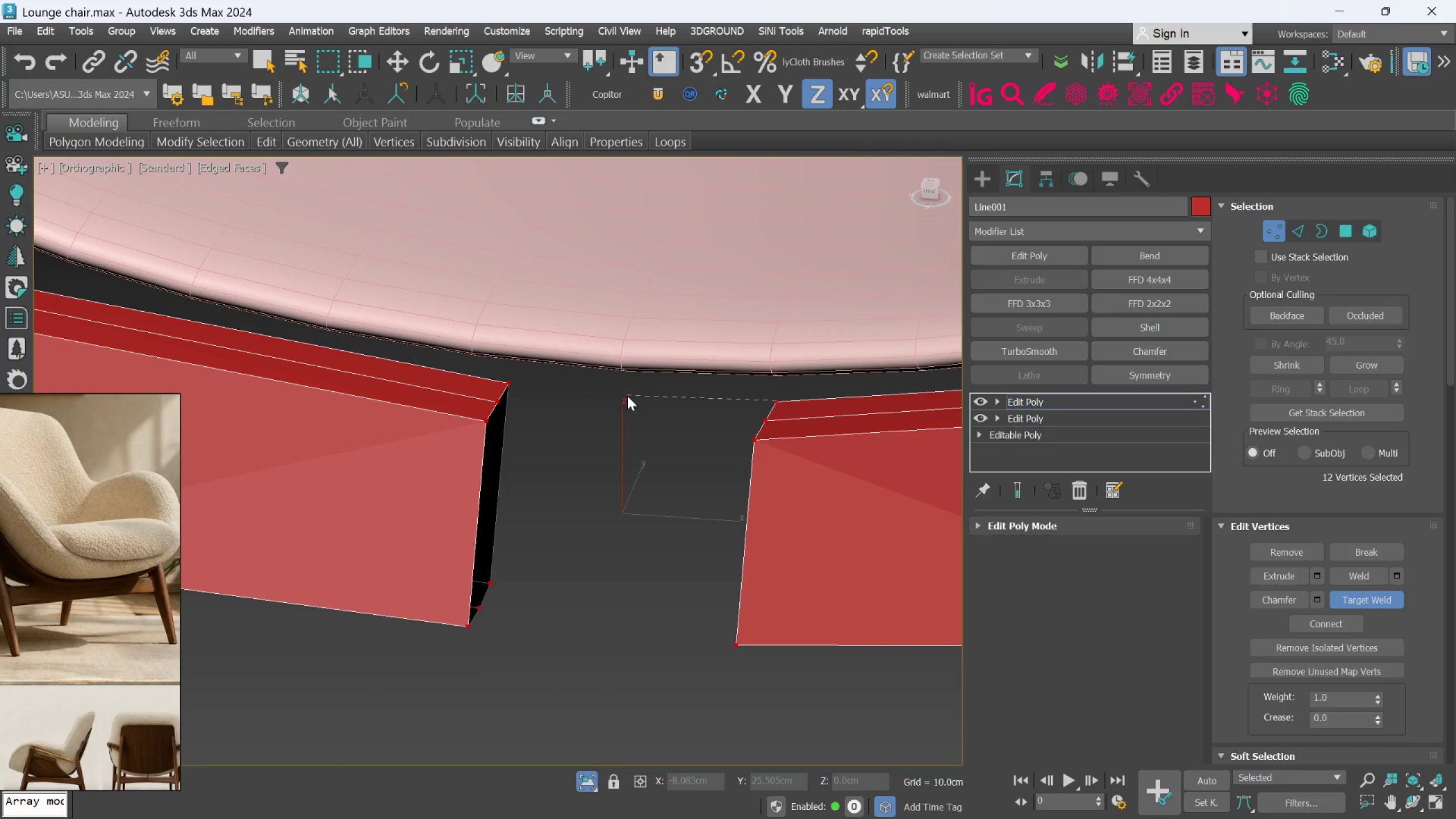 
right_click([627, 396])
 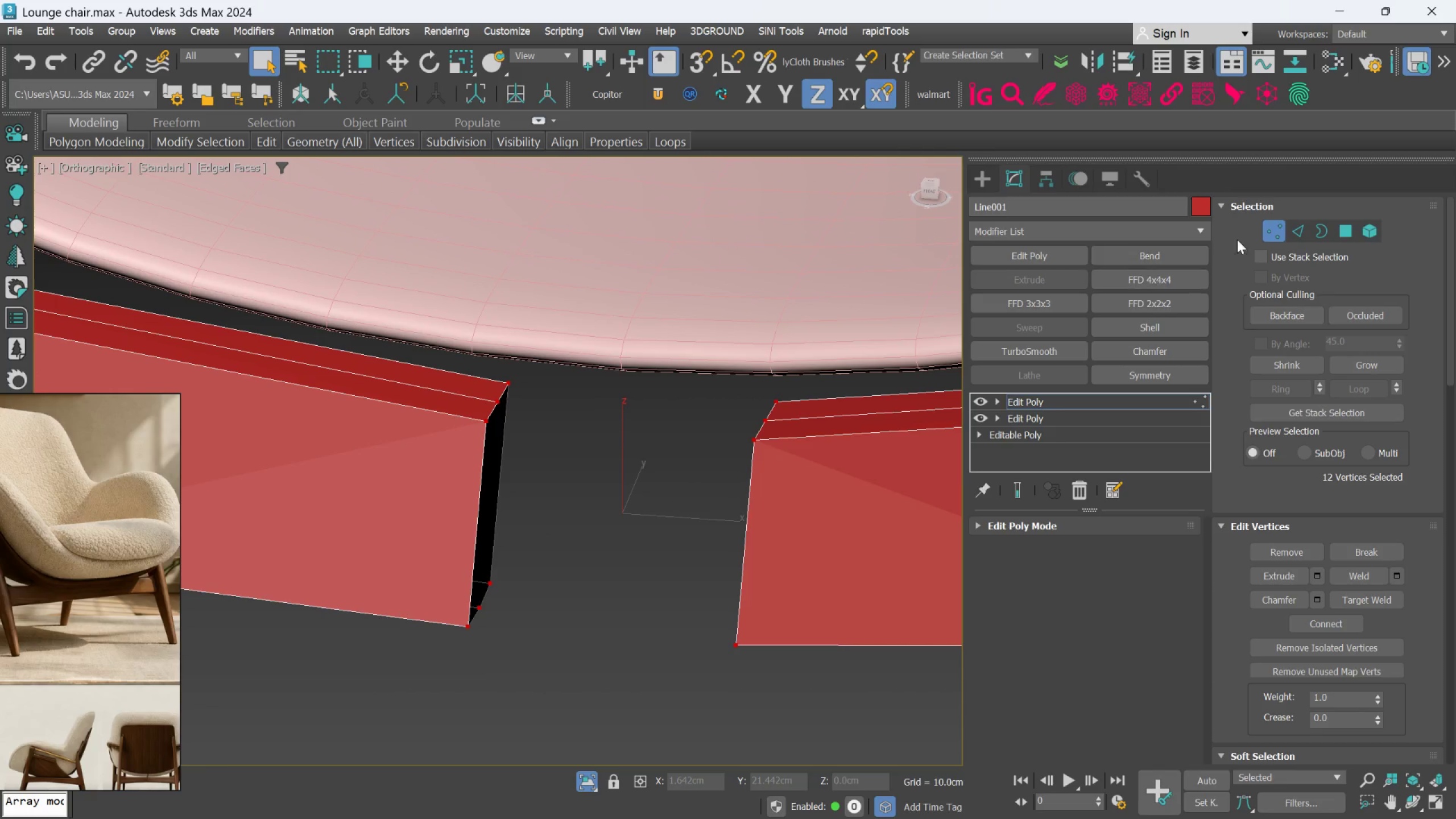 
left_click([1302, 227])
 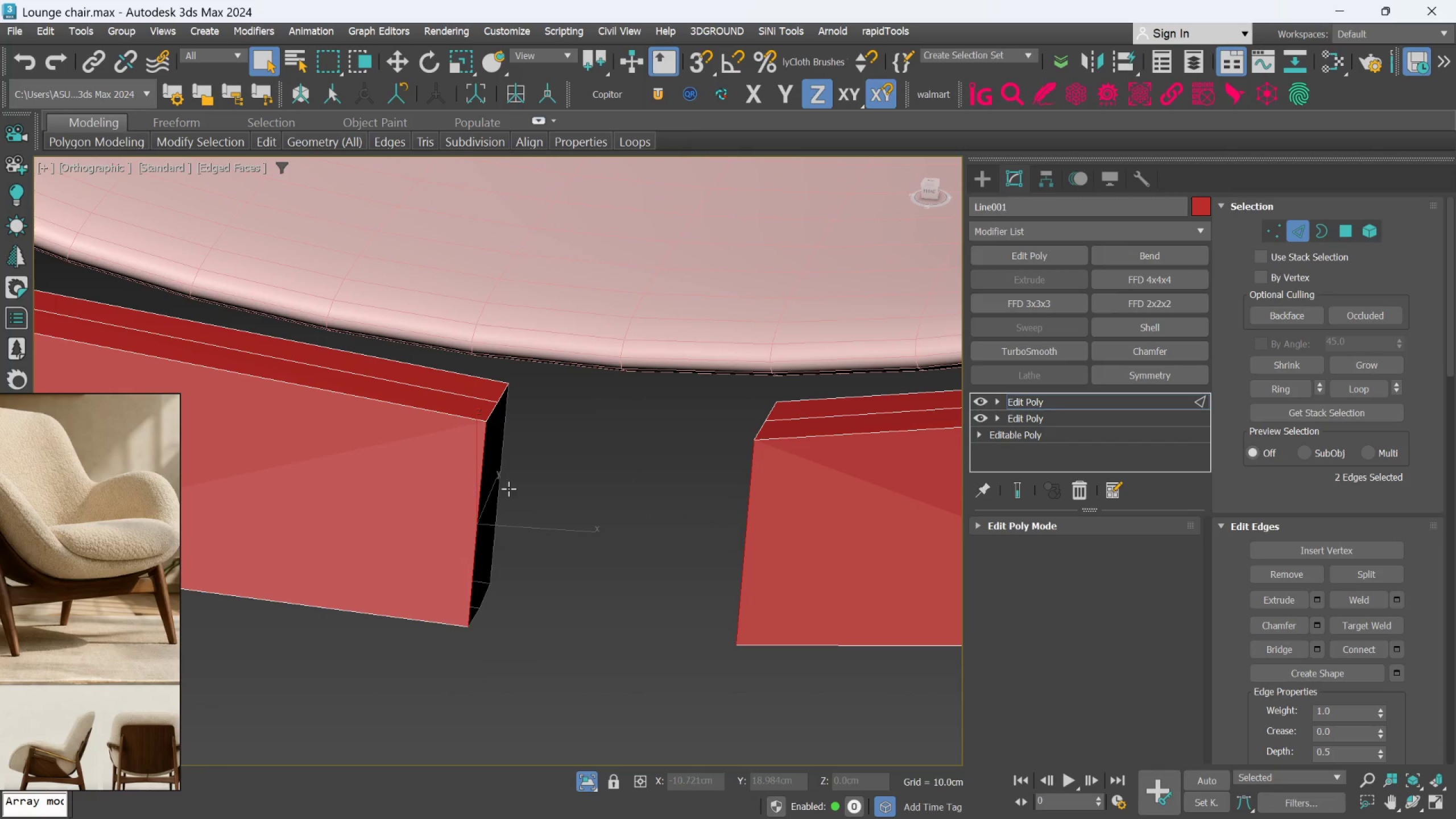 
left_click([618, 532])
 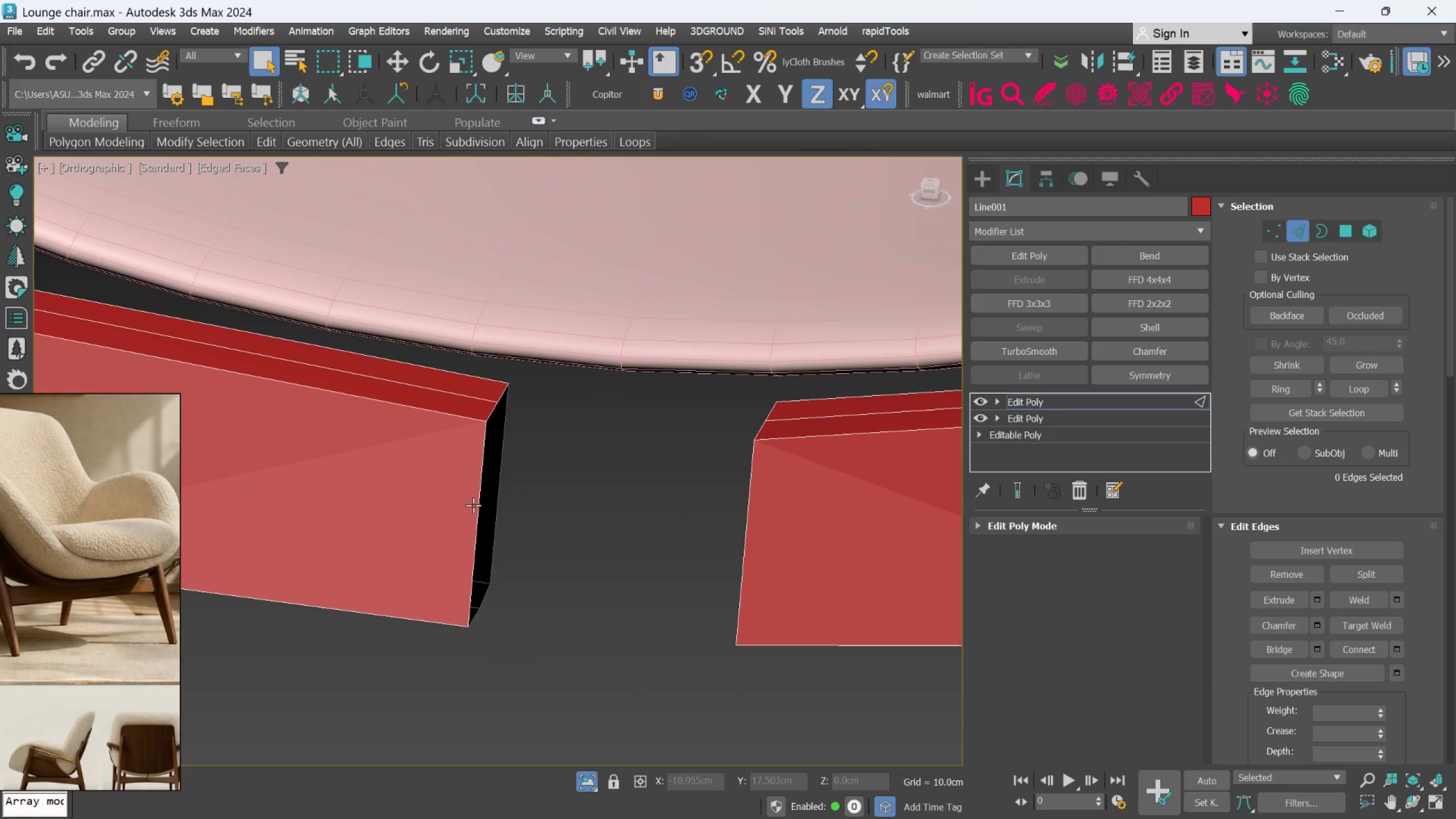 
left_click([477, 501])
 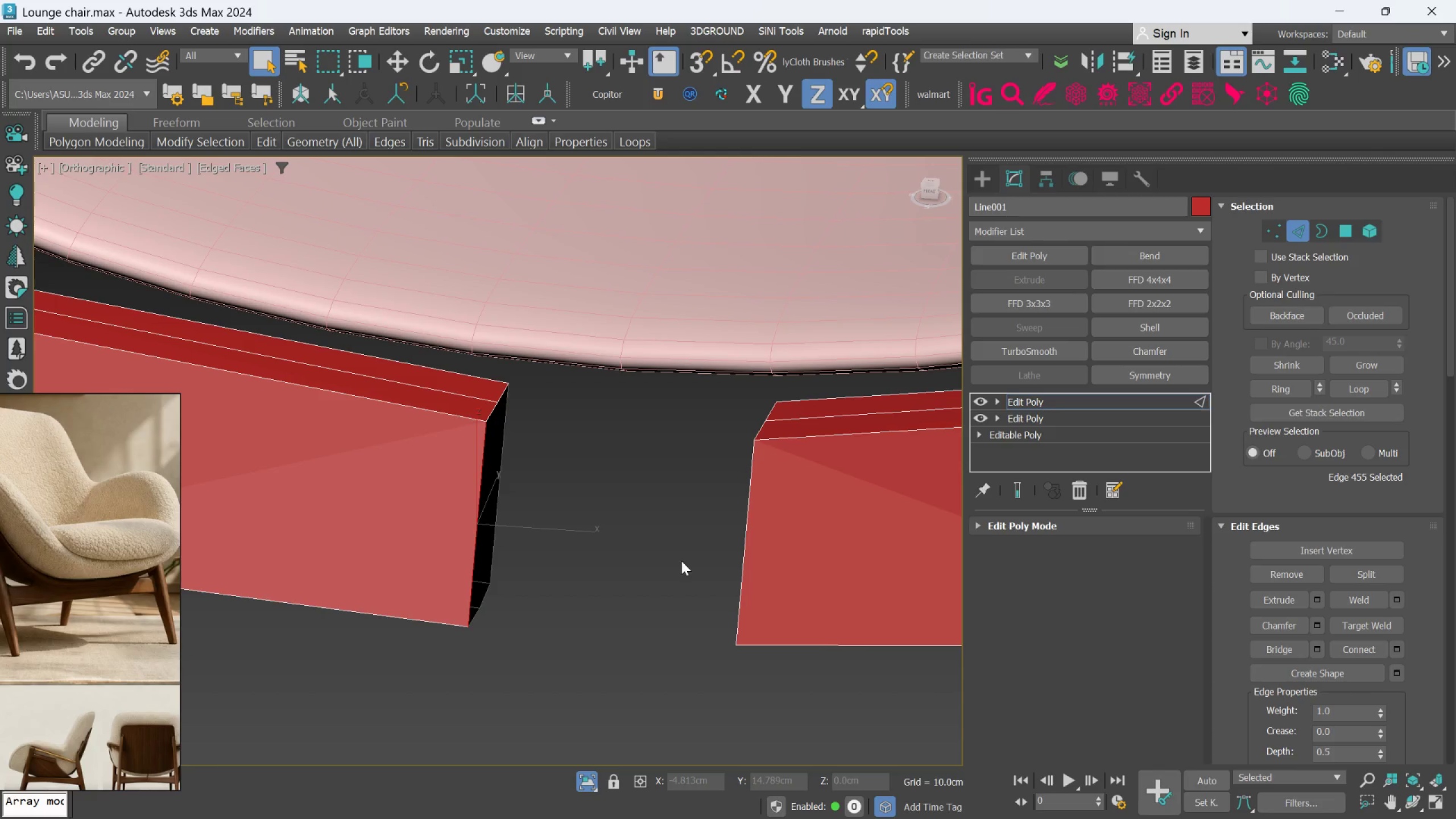 
hold_key(key=AltLeft, duration=0.48)
 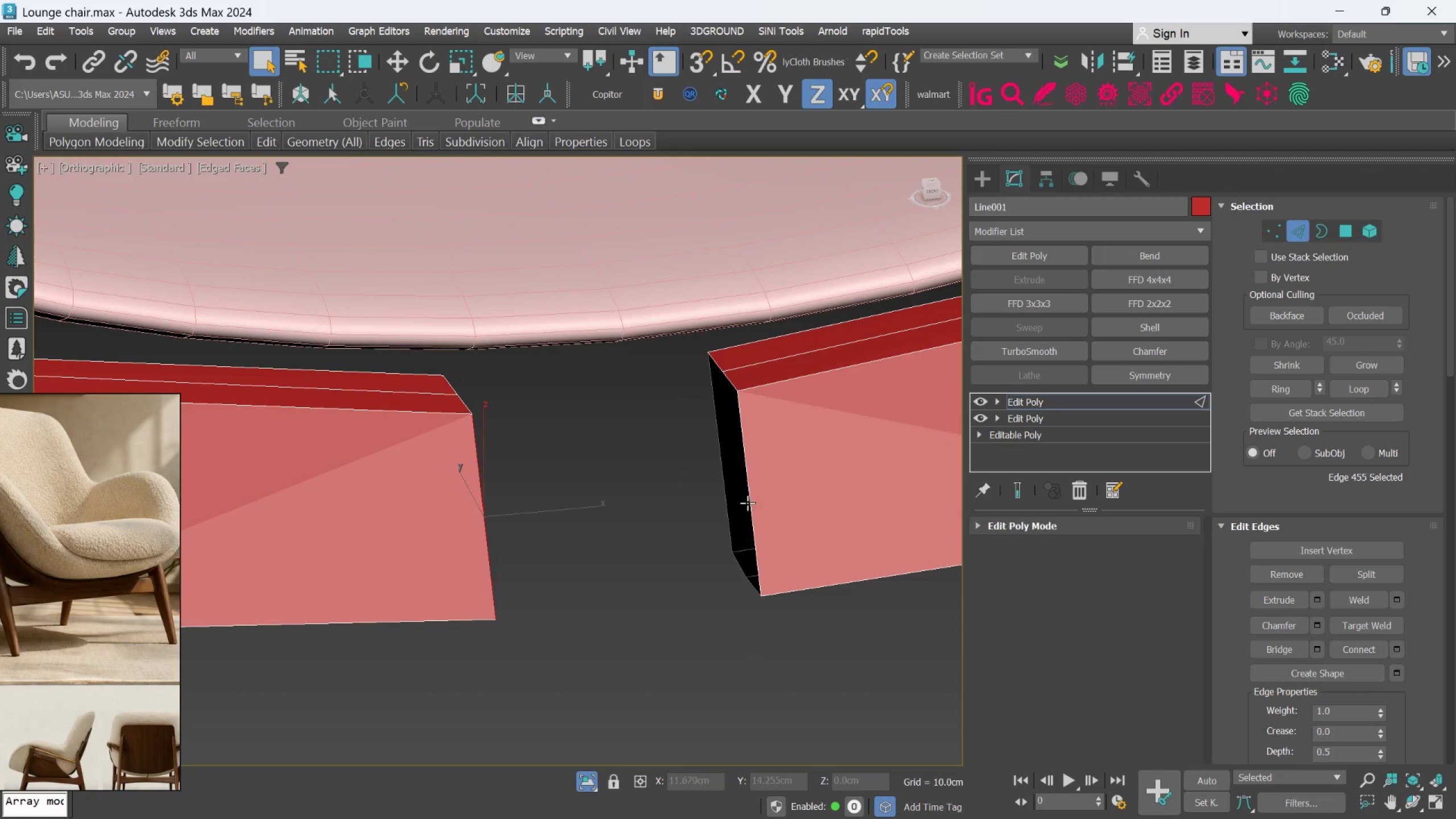 
hold_key(key=ControlLeft, duration=0.58)
left_click([750, 498])
 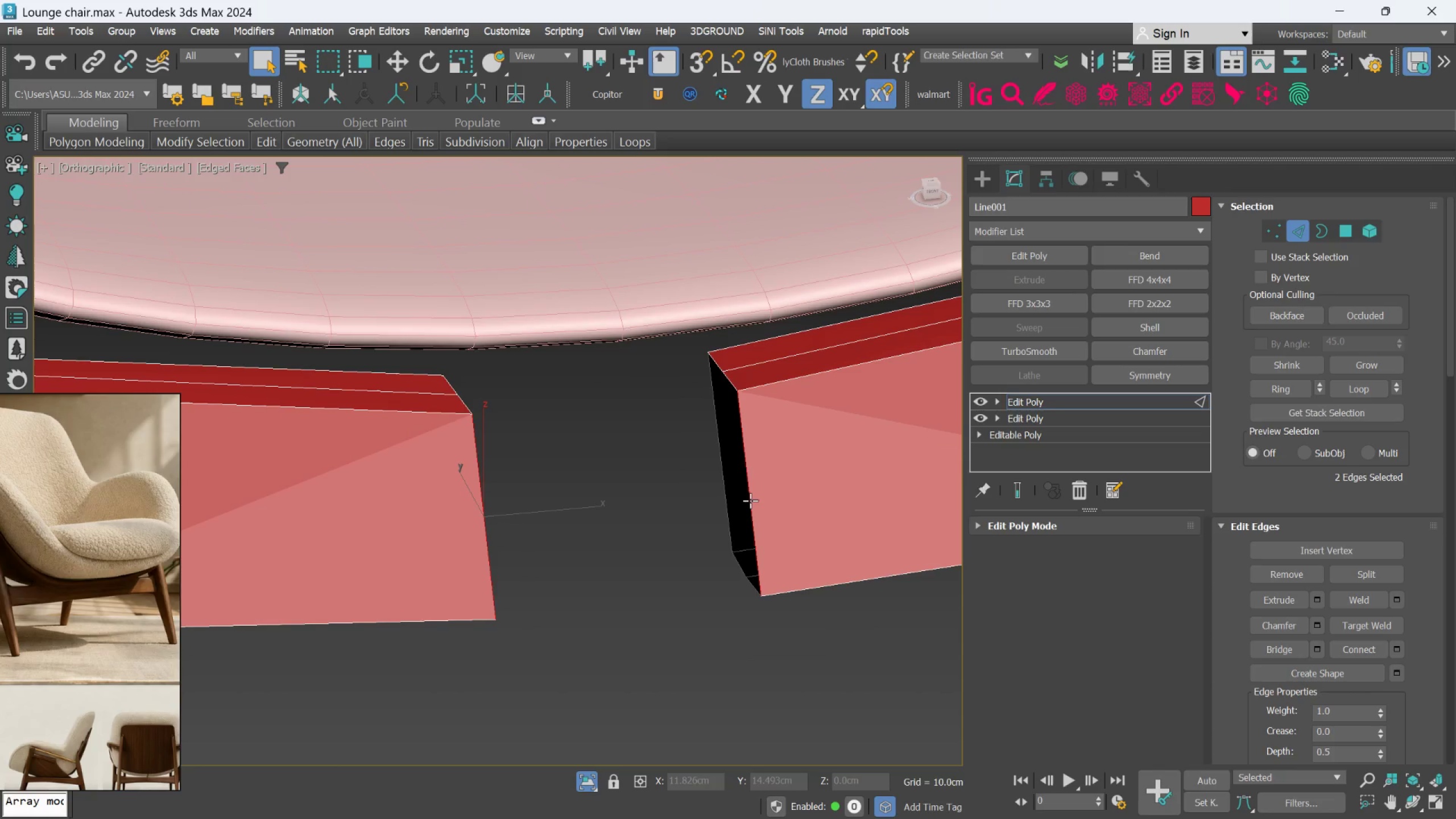 
hold_key(key=ControlLeft, duration=7.19)
left_click([1278, 650])
 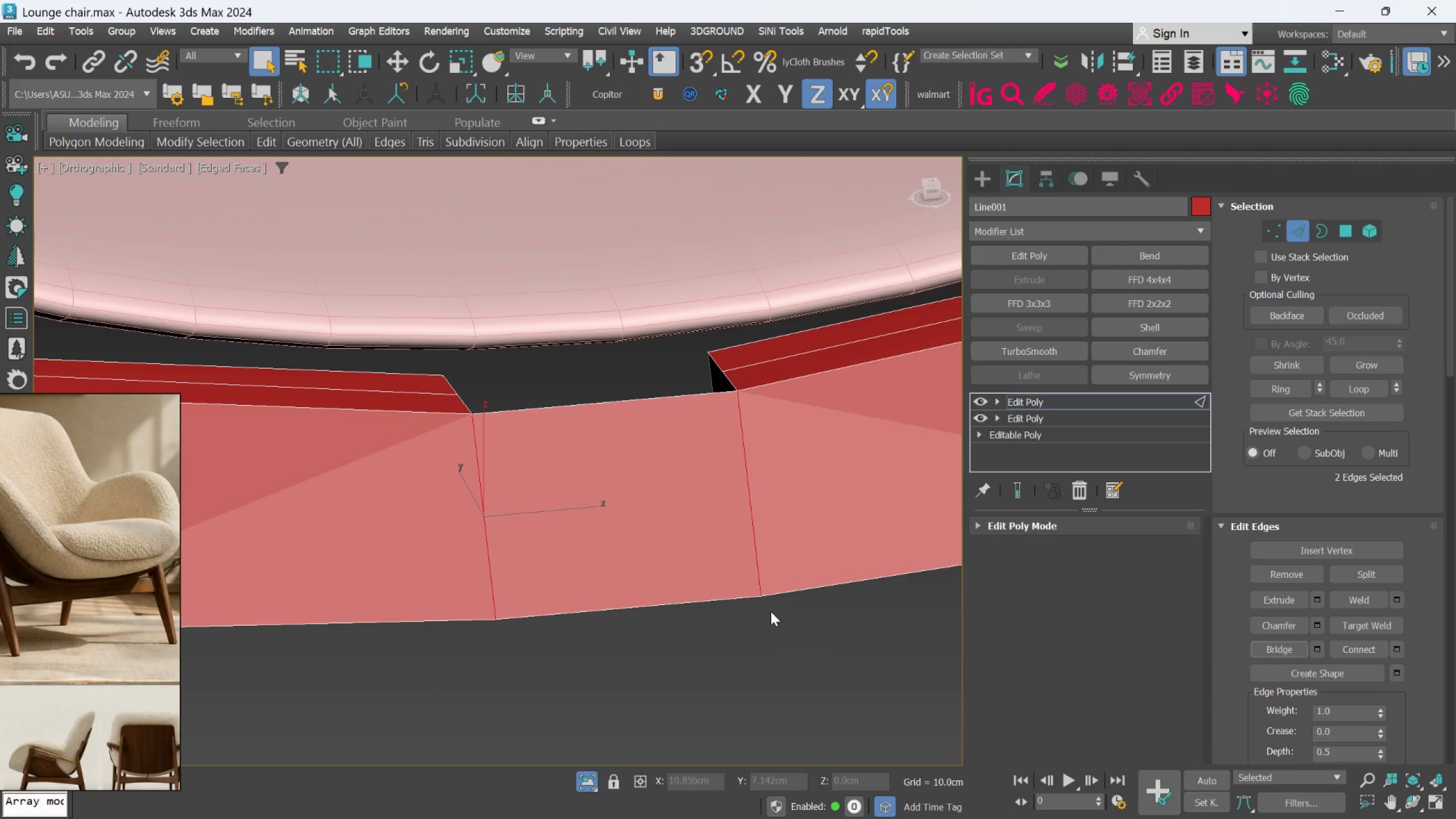 
hold_key(key=AltLeft, duration=1.5)
 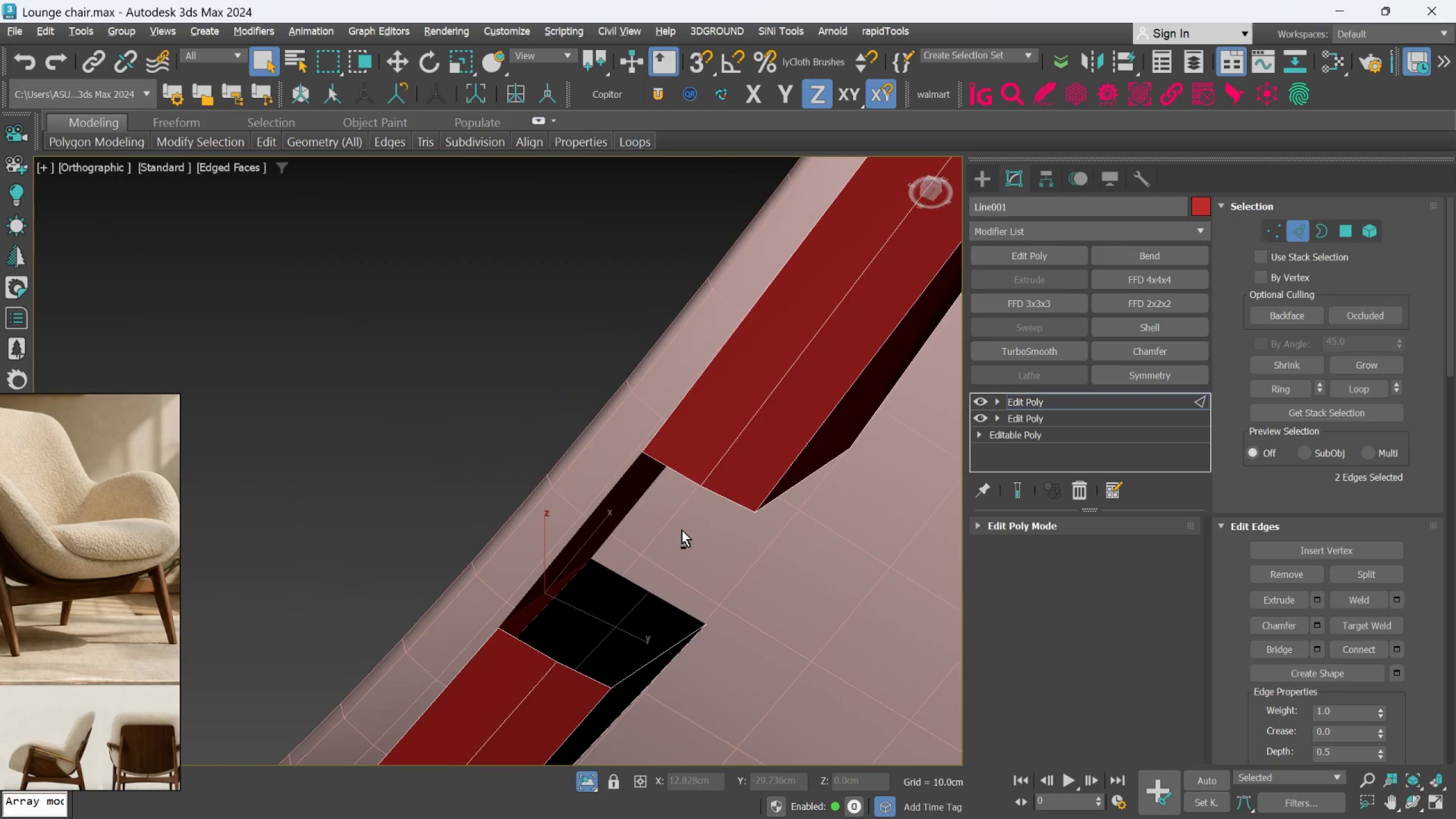 
key(Alt+AltLeft)
 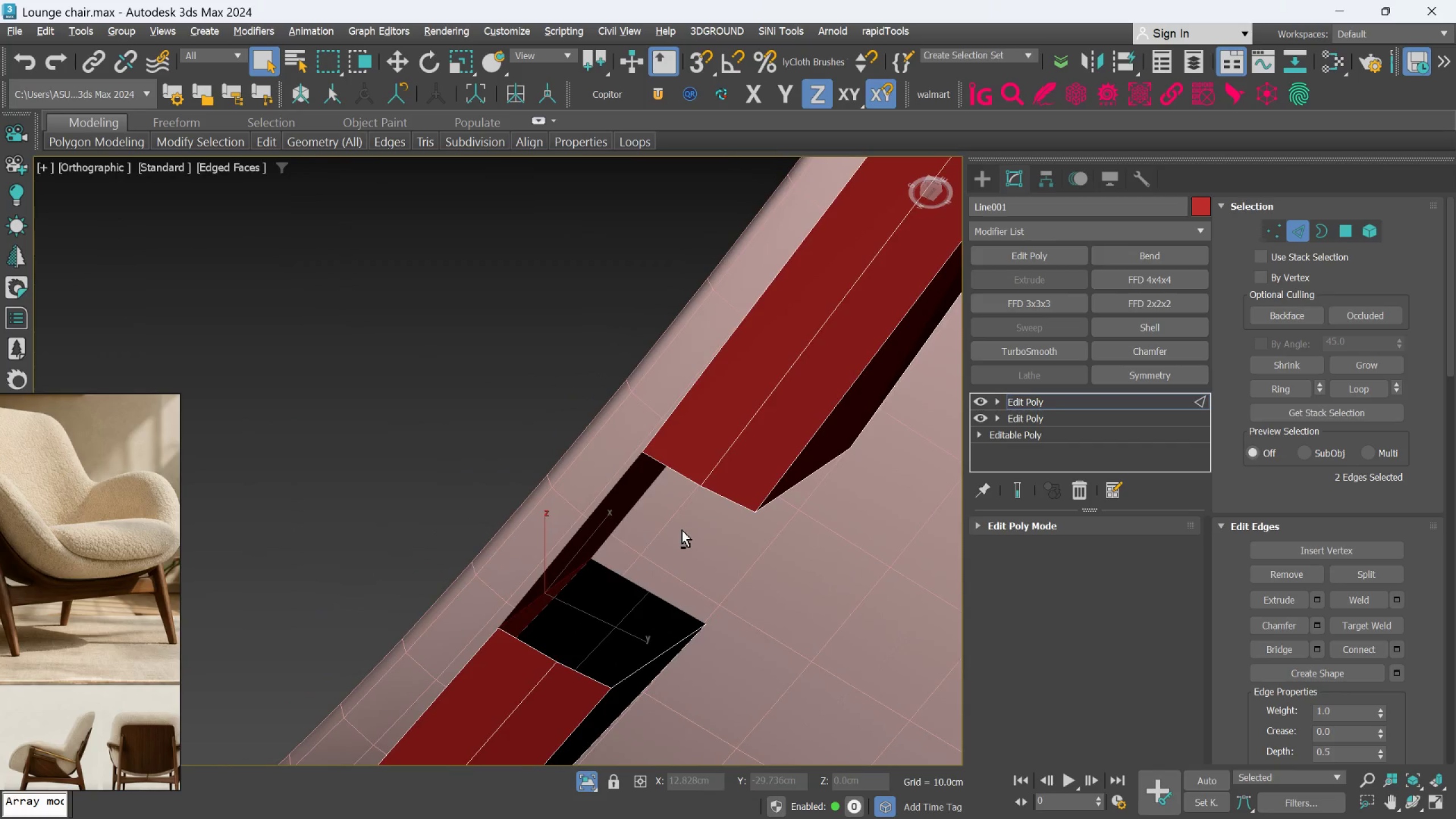 
key(Alt+AltLeft)
 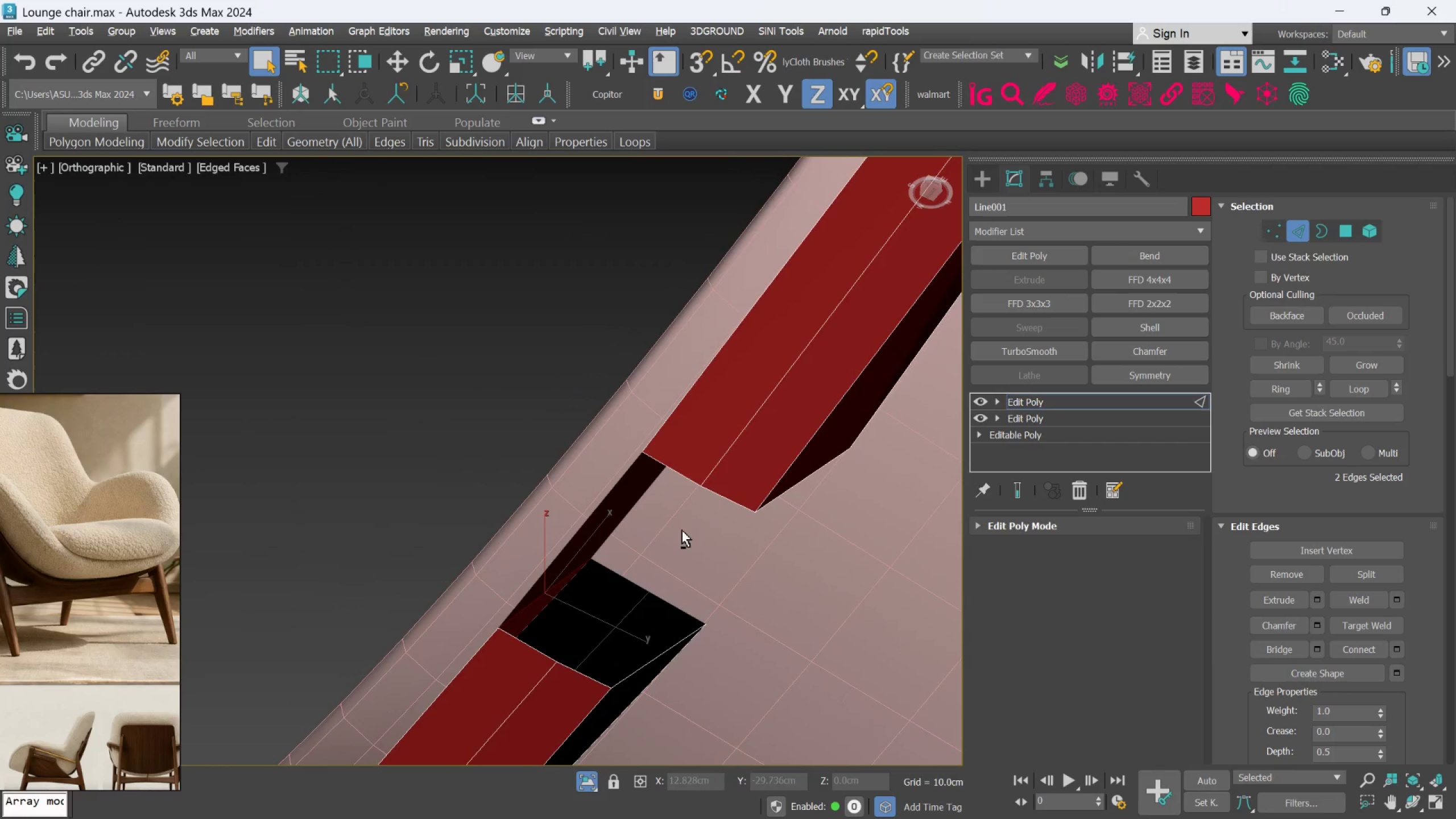 
key(Alt+AltLeft)
 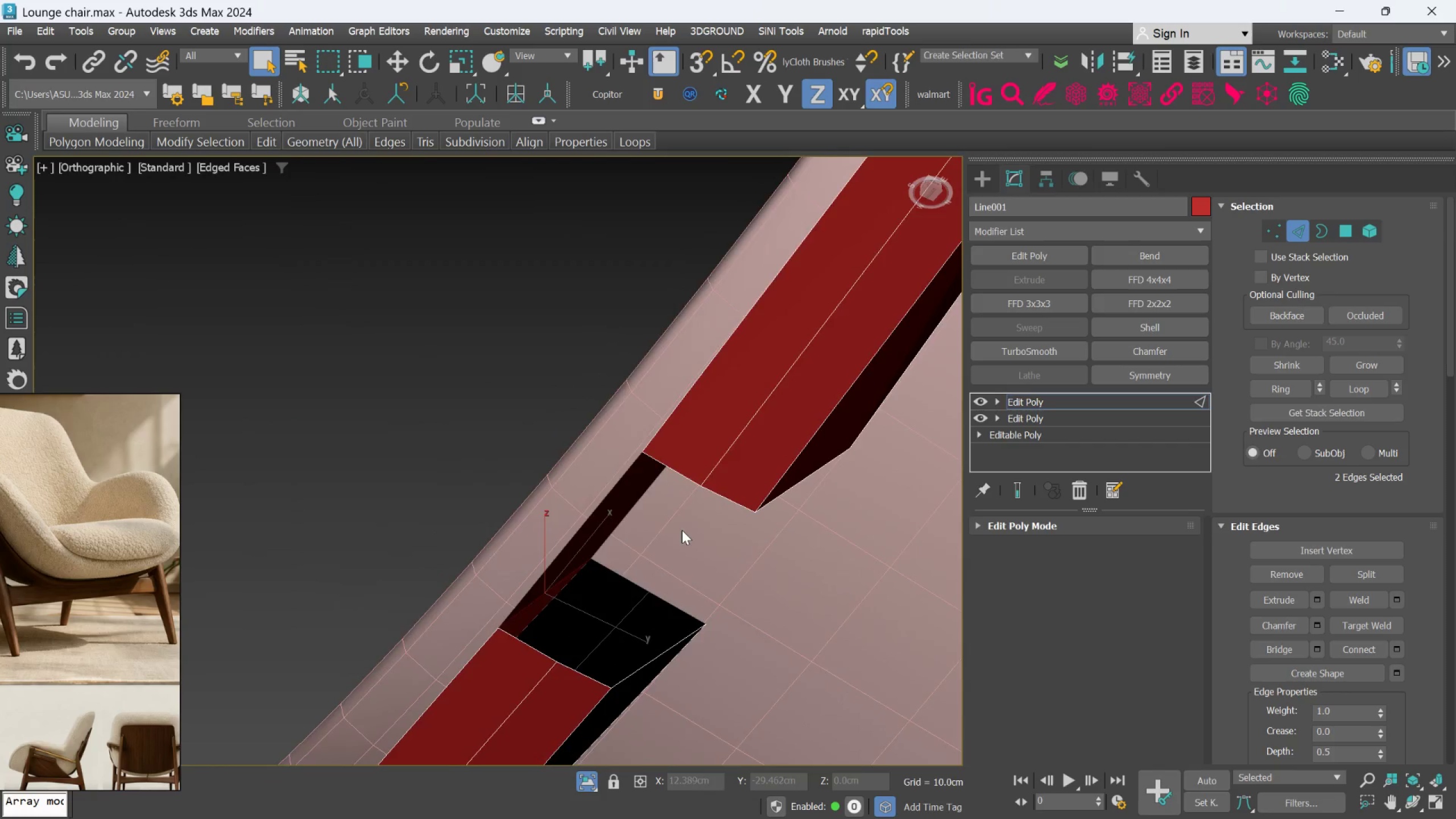 
hold_key(key=AltLeft, duration=1.5)
 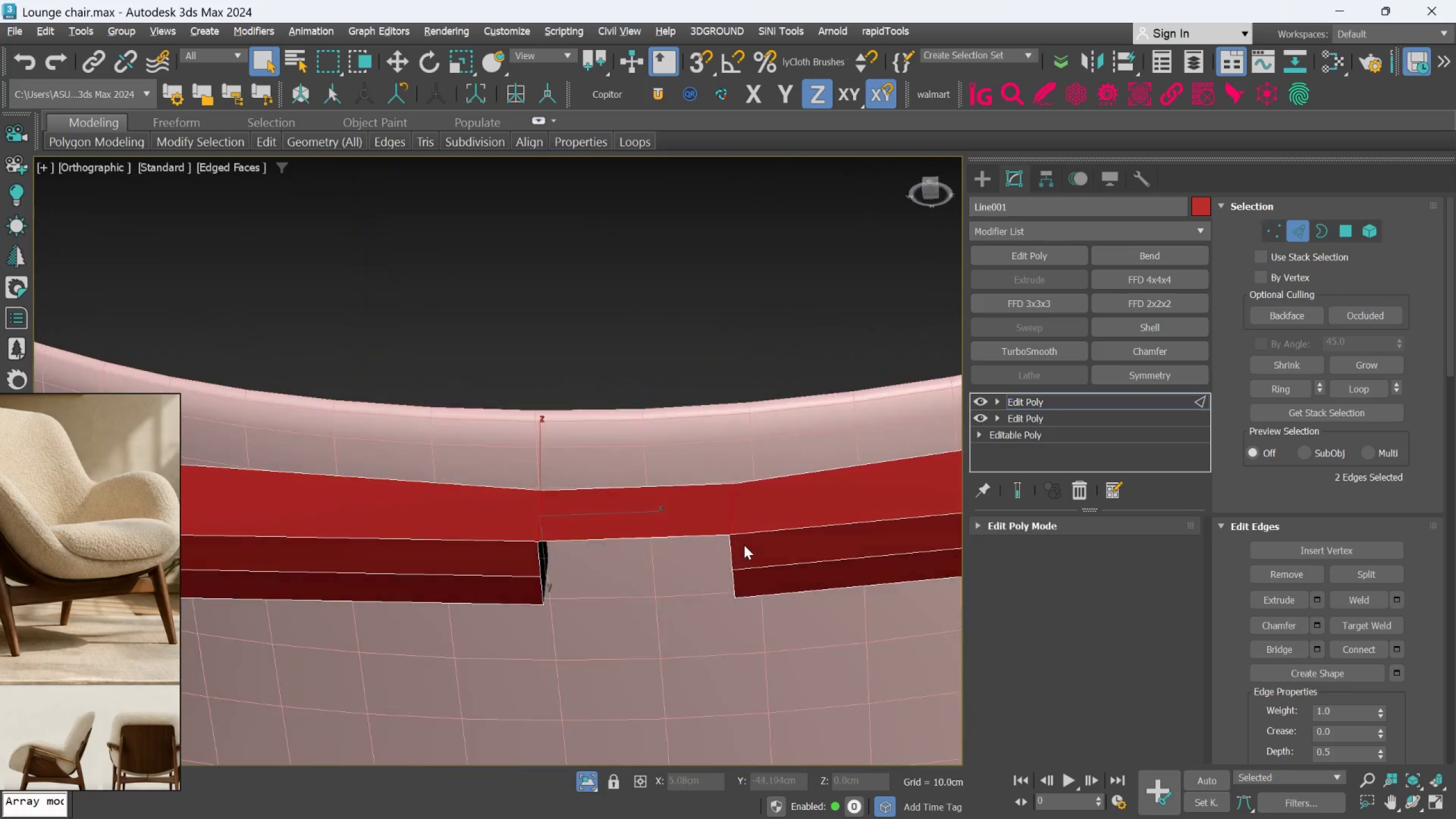 
scroll: coordinate [682, 530], scroll_direction: down, amount: 1.0
 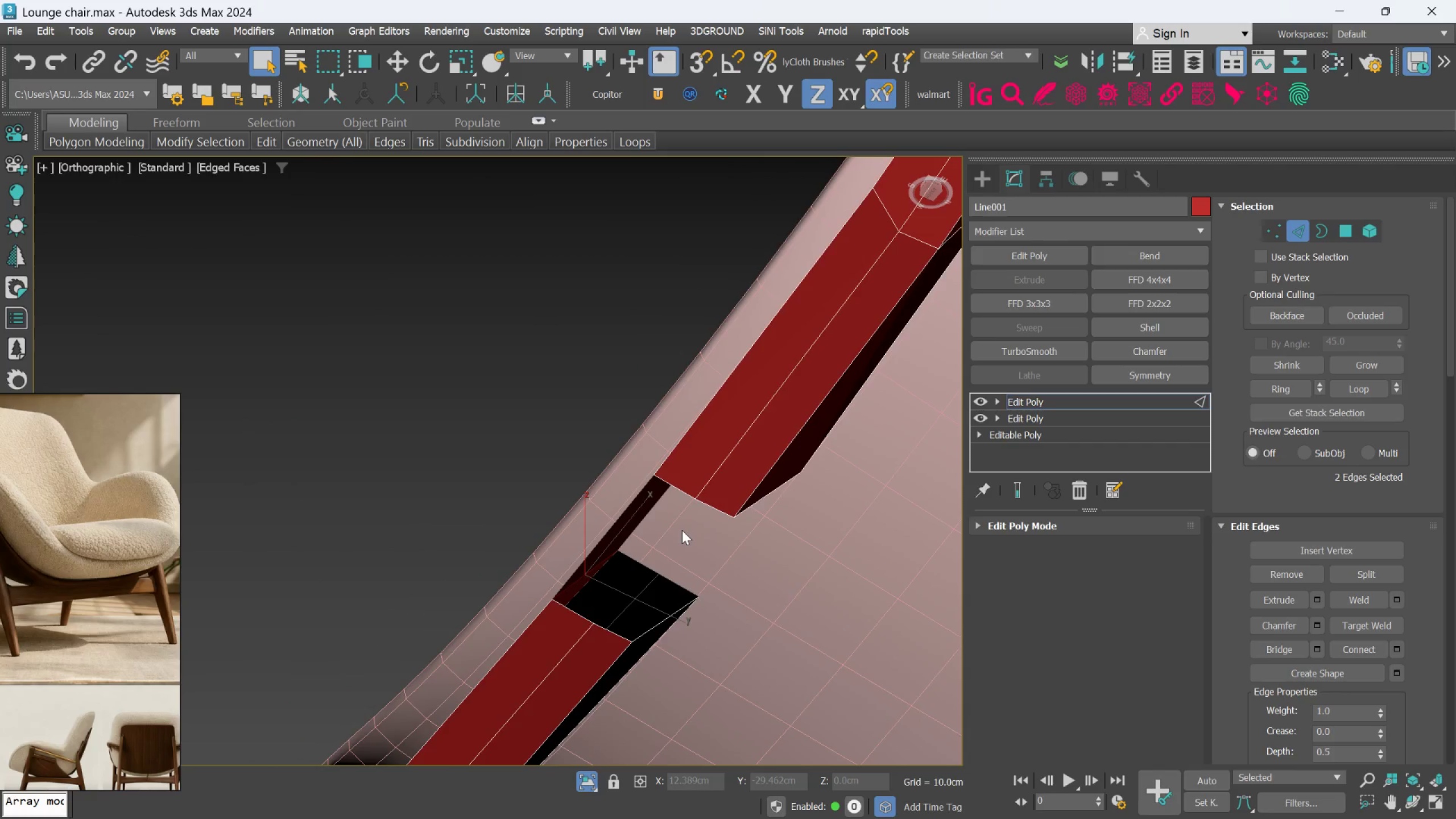 
hold_key(key=AltLeft, duration=0.67)
 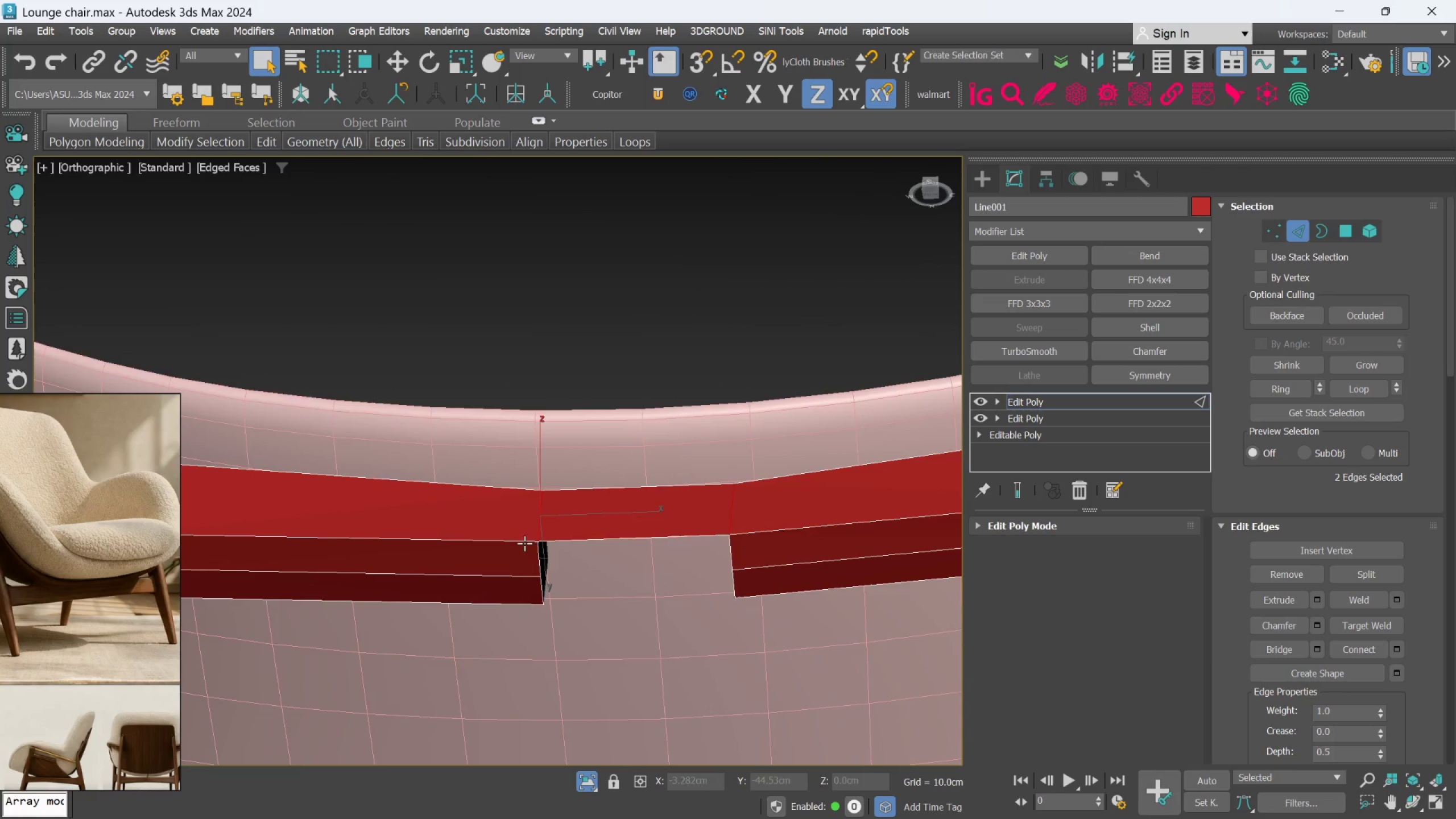 
scroll: coordinate [534, 551], scroll_direction: up, amount: 1.0
 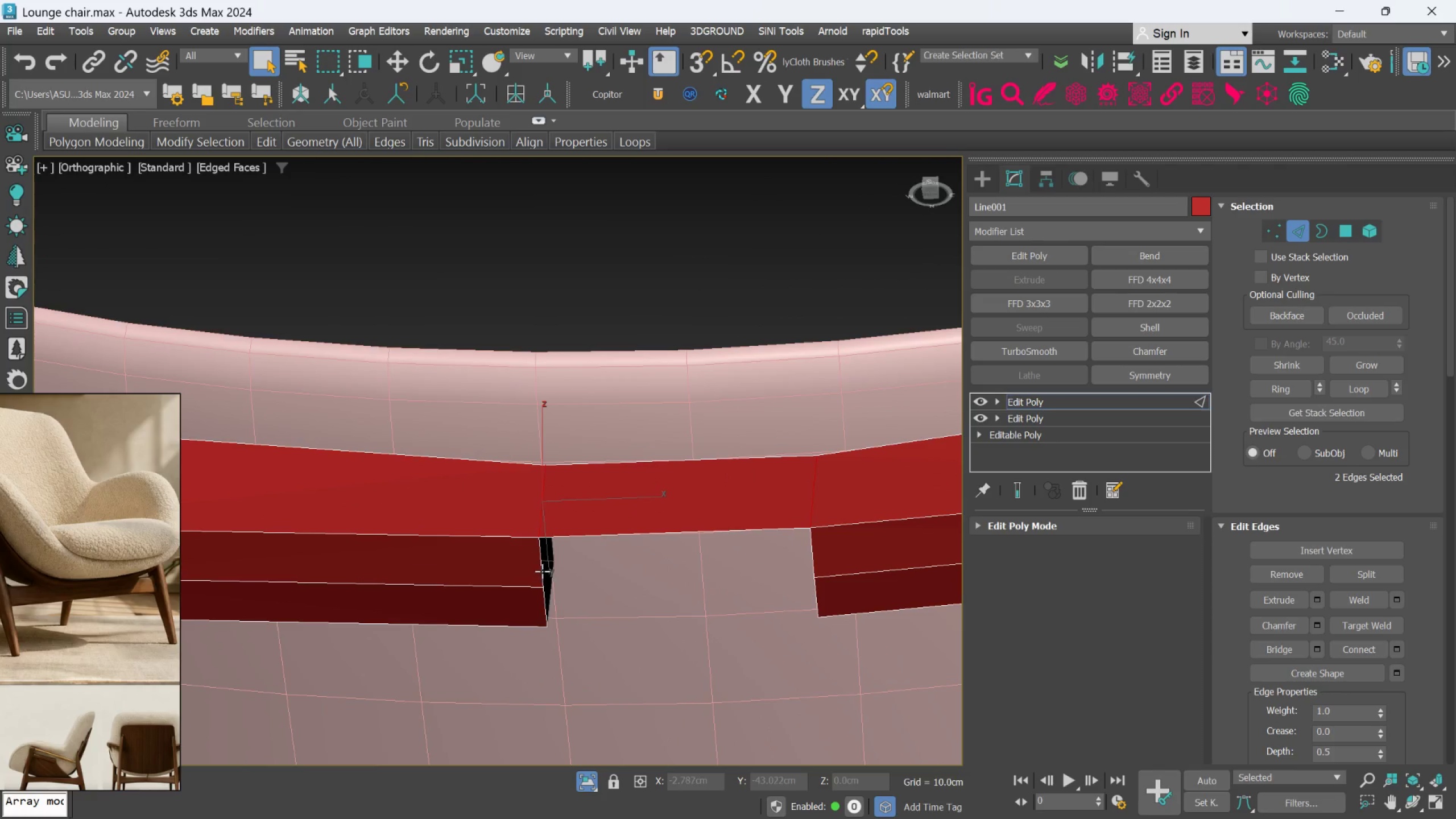 
left_click([542, 571])
 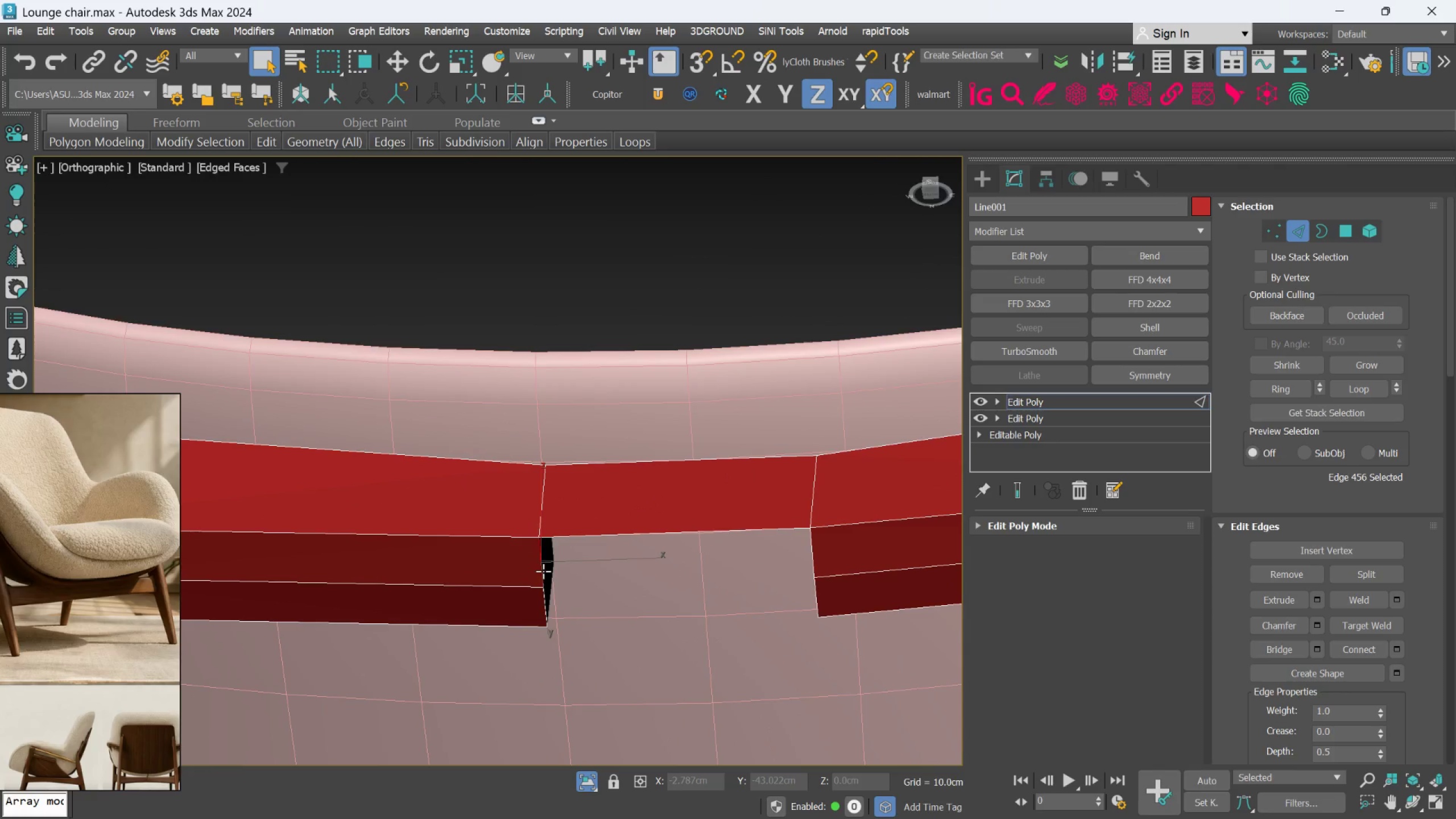 
hold_key(key=ControlLeft, duration=1.12)
left_click([816, 545])
 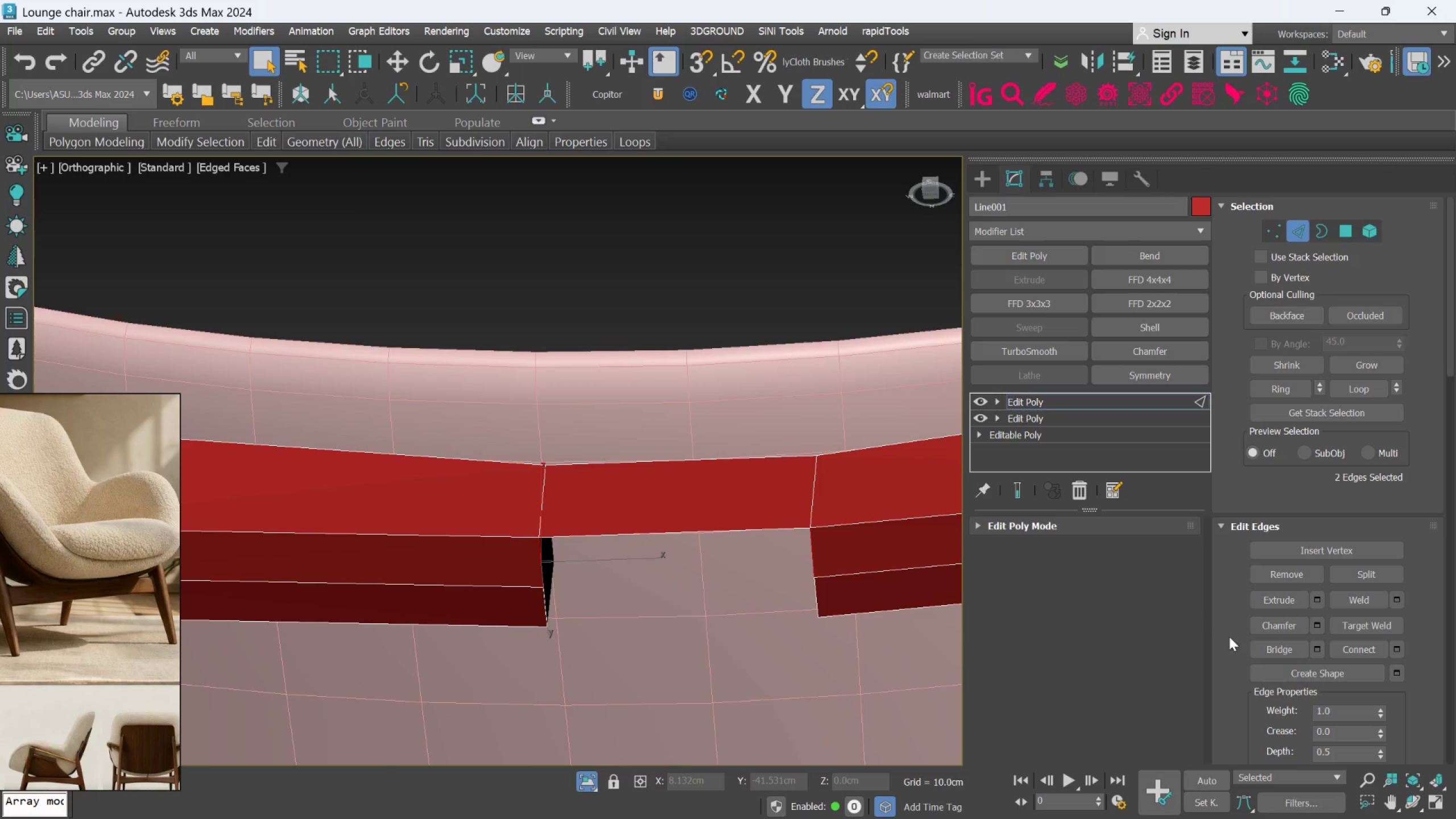 
left_click([1257, 643])
 